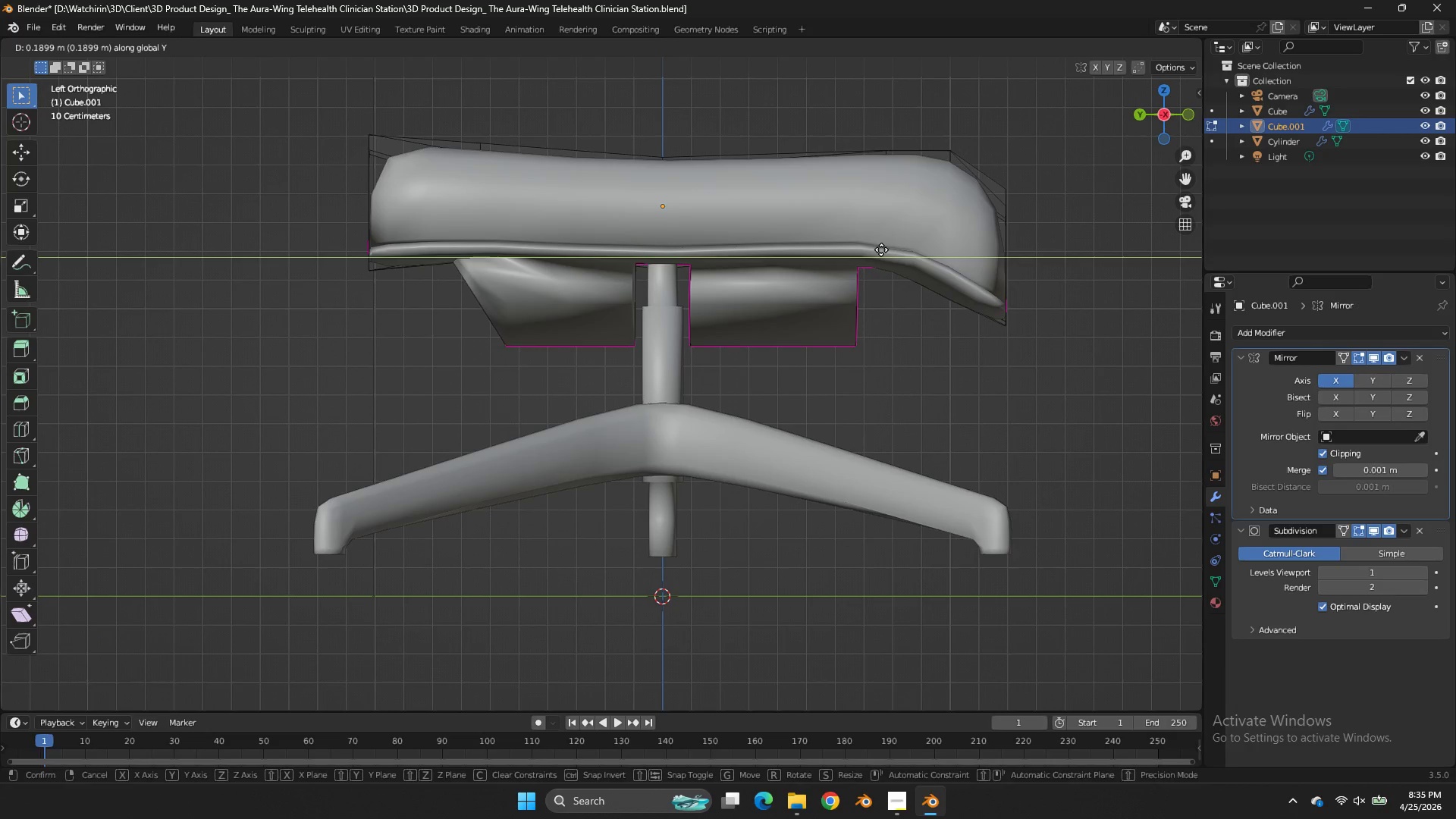 
left_click_drag(start_coordinate=[881, 249], to_coordinate=[926, 229])
 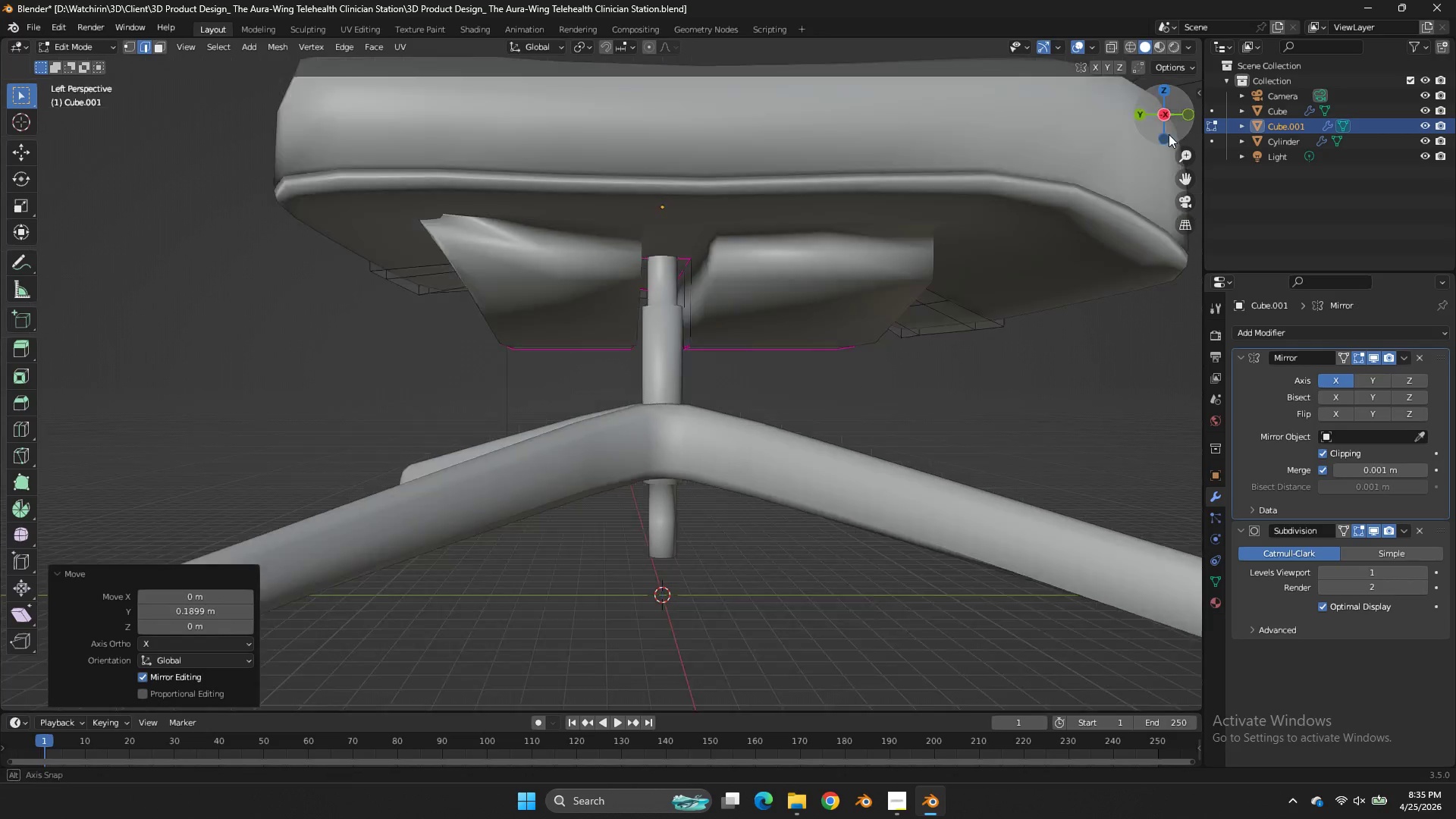 
left_click_drag(start_coordinate=[1161, 135], to_coordinate=[270, 112])
 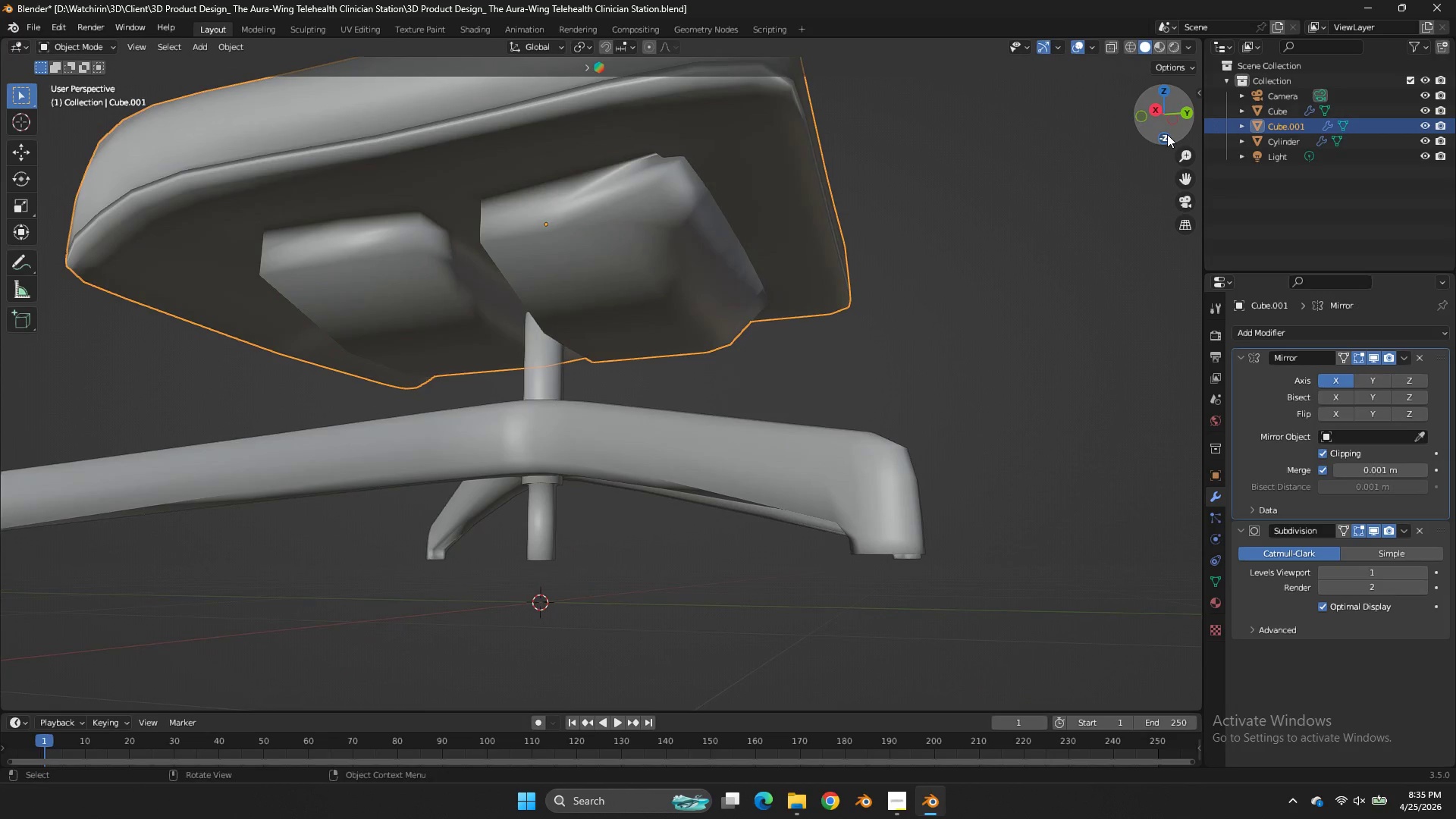 
key(Tab)
 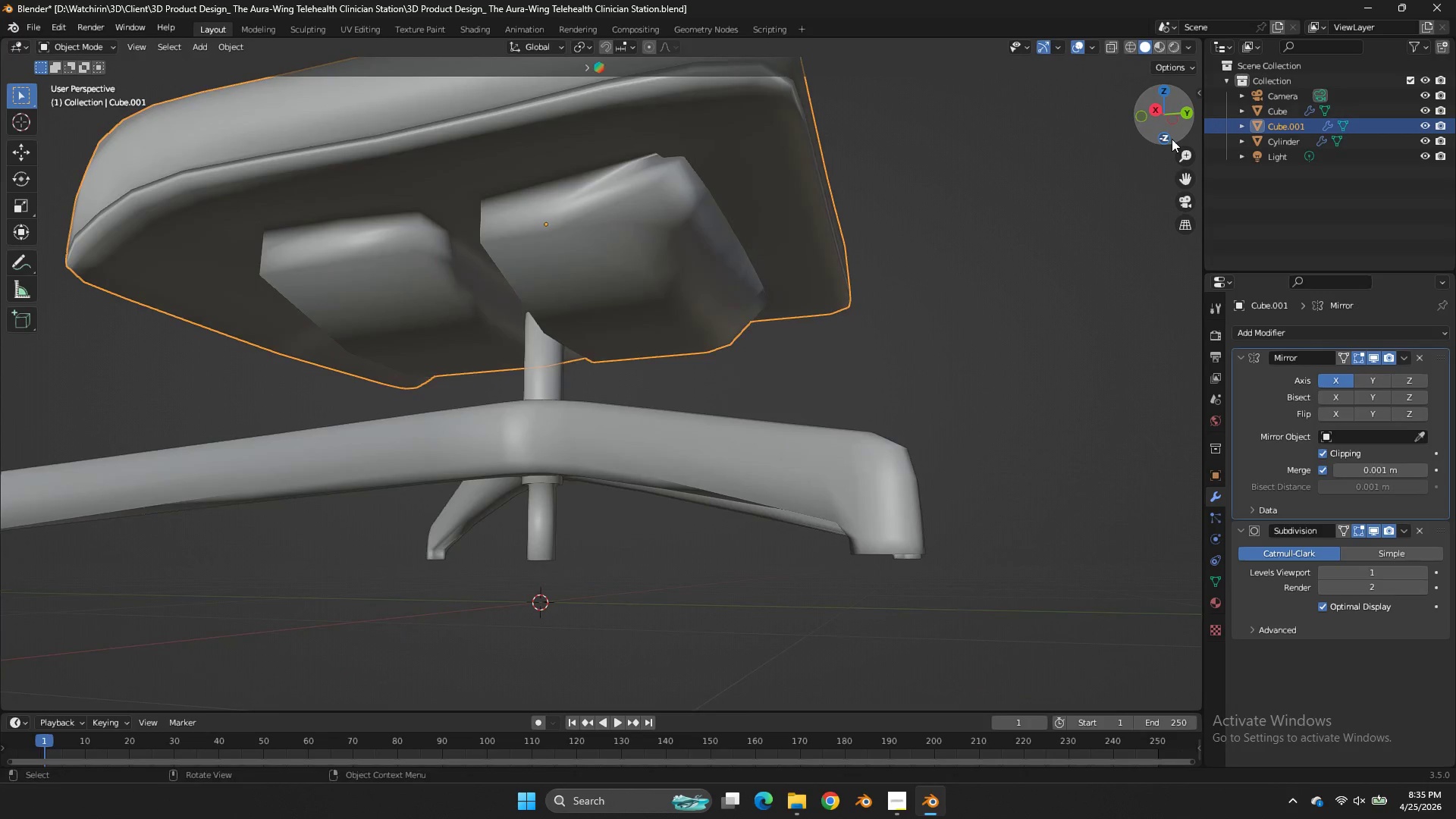 
left_click_drag(start_coordinate=[1169, 134], to_coordinate=[1186, 141])
 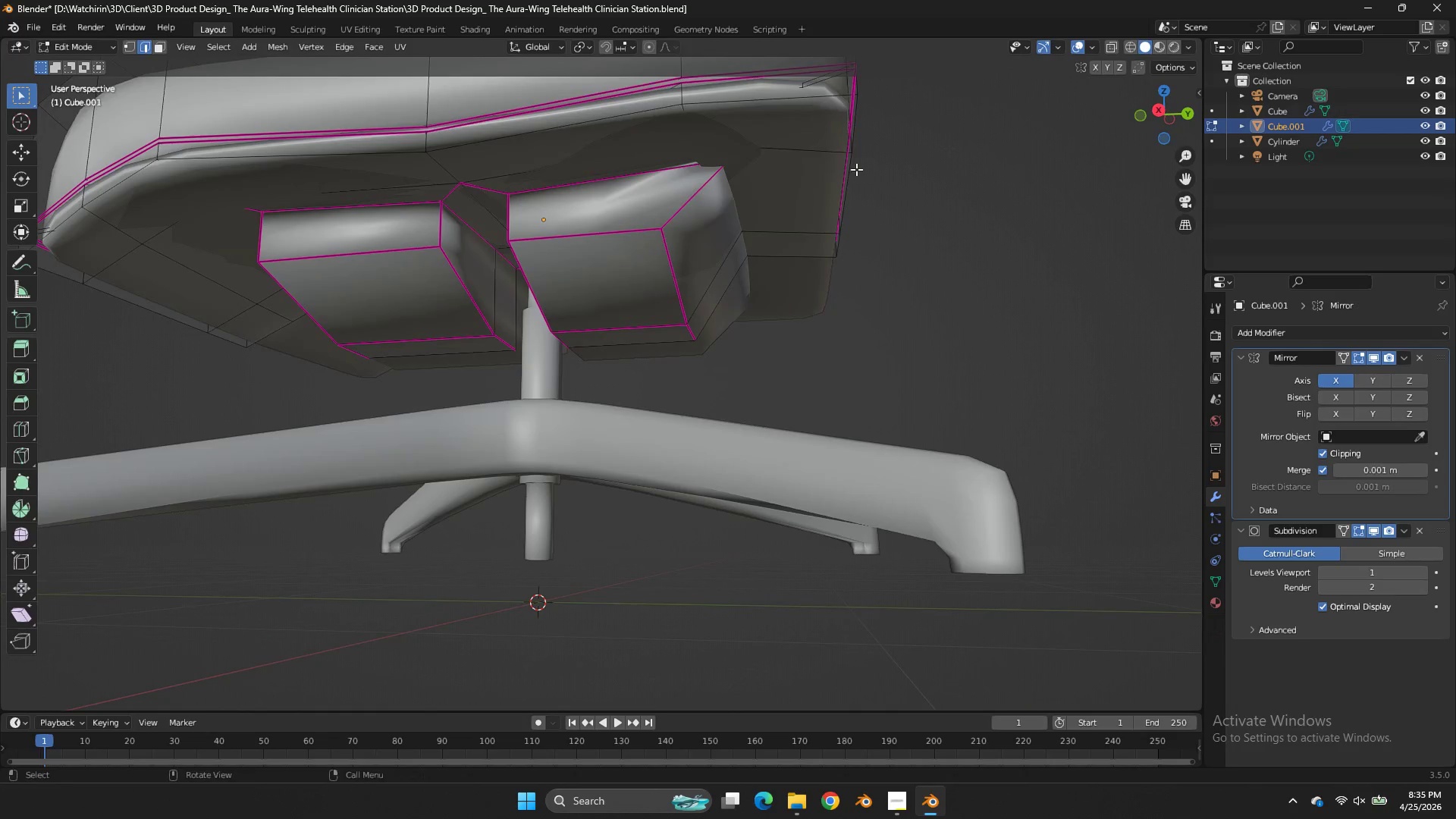 
key(Tab)
 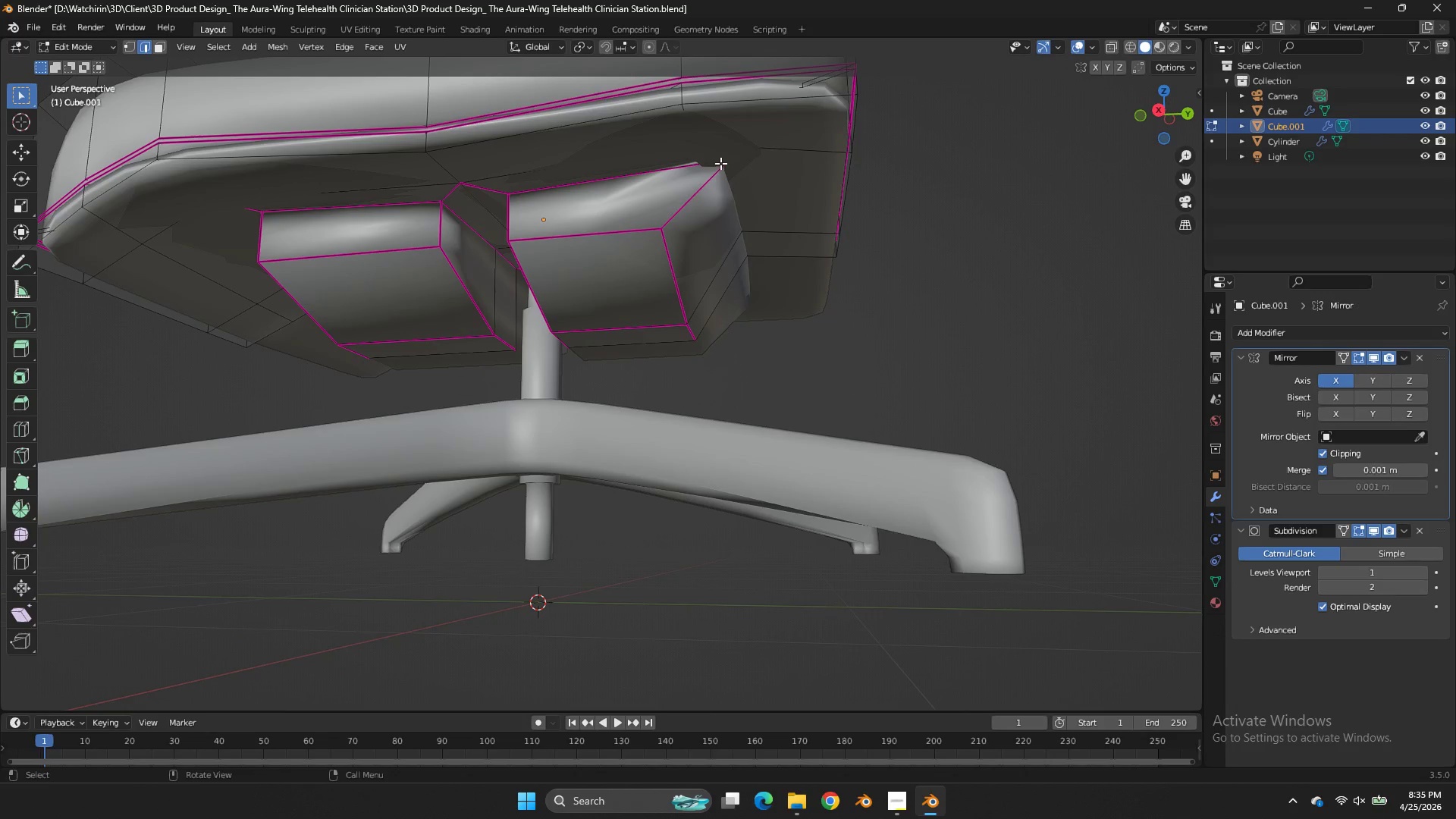 
left_click([720, 163])
 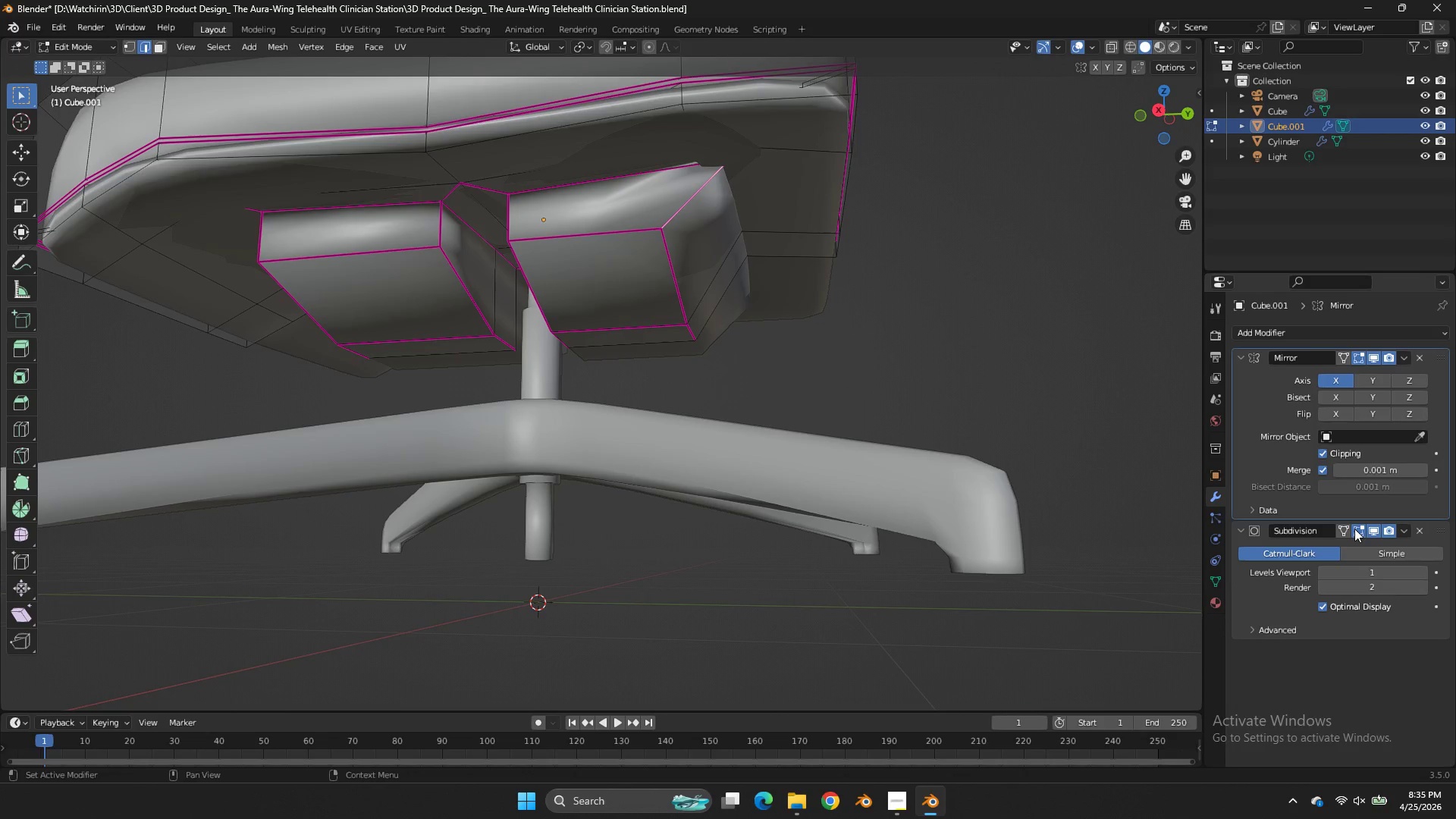 
left_click([1361, 529])
 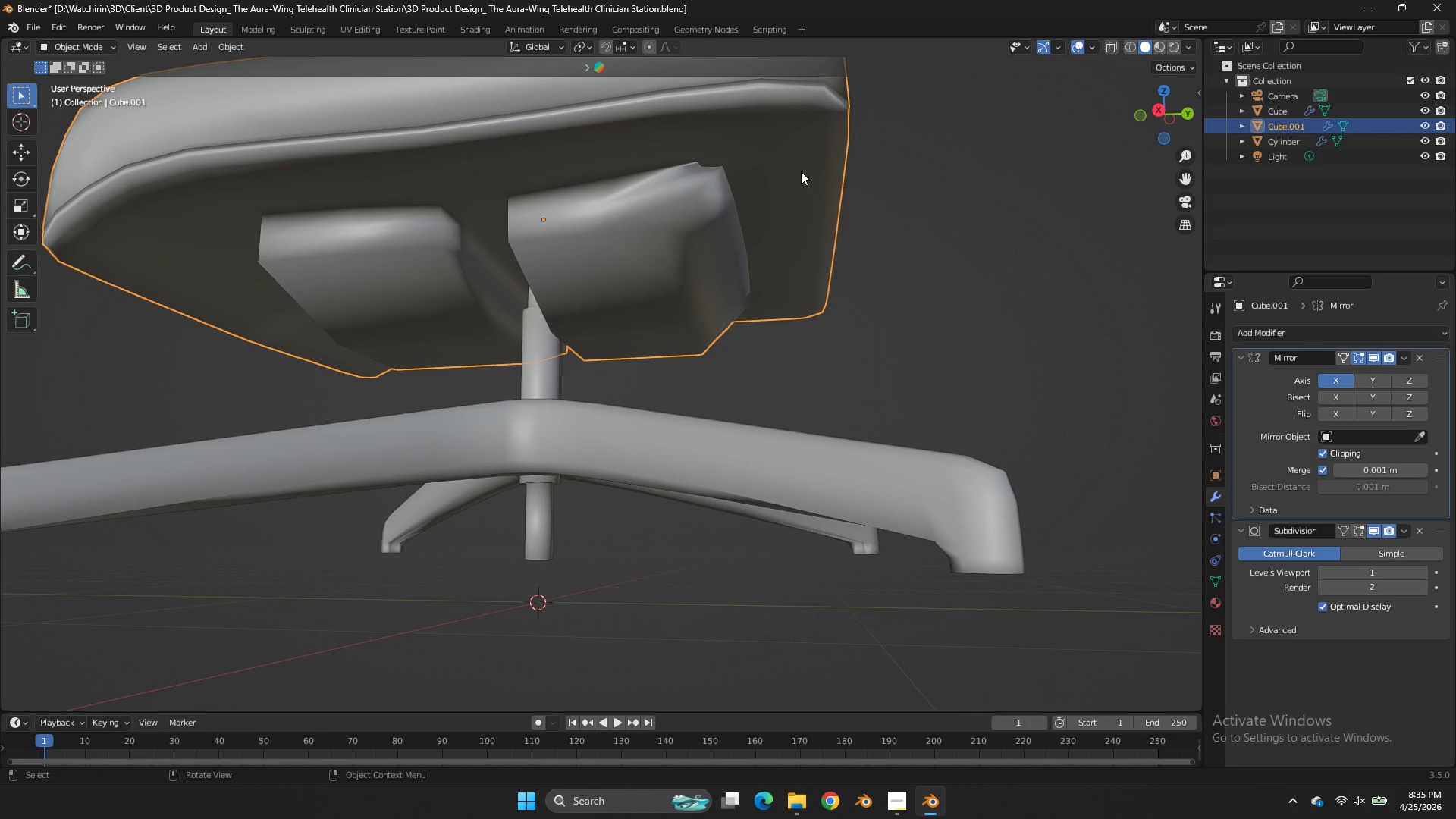 
key(Tab)
 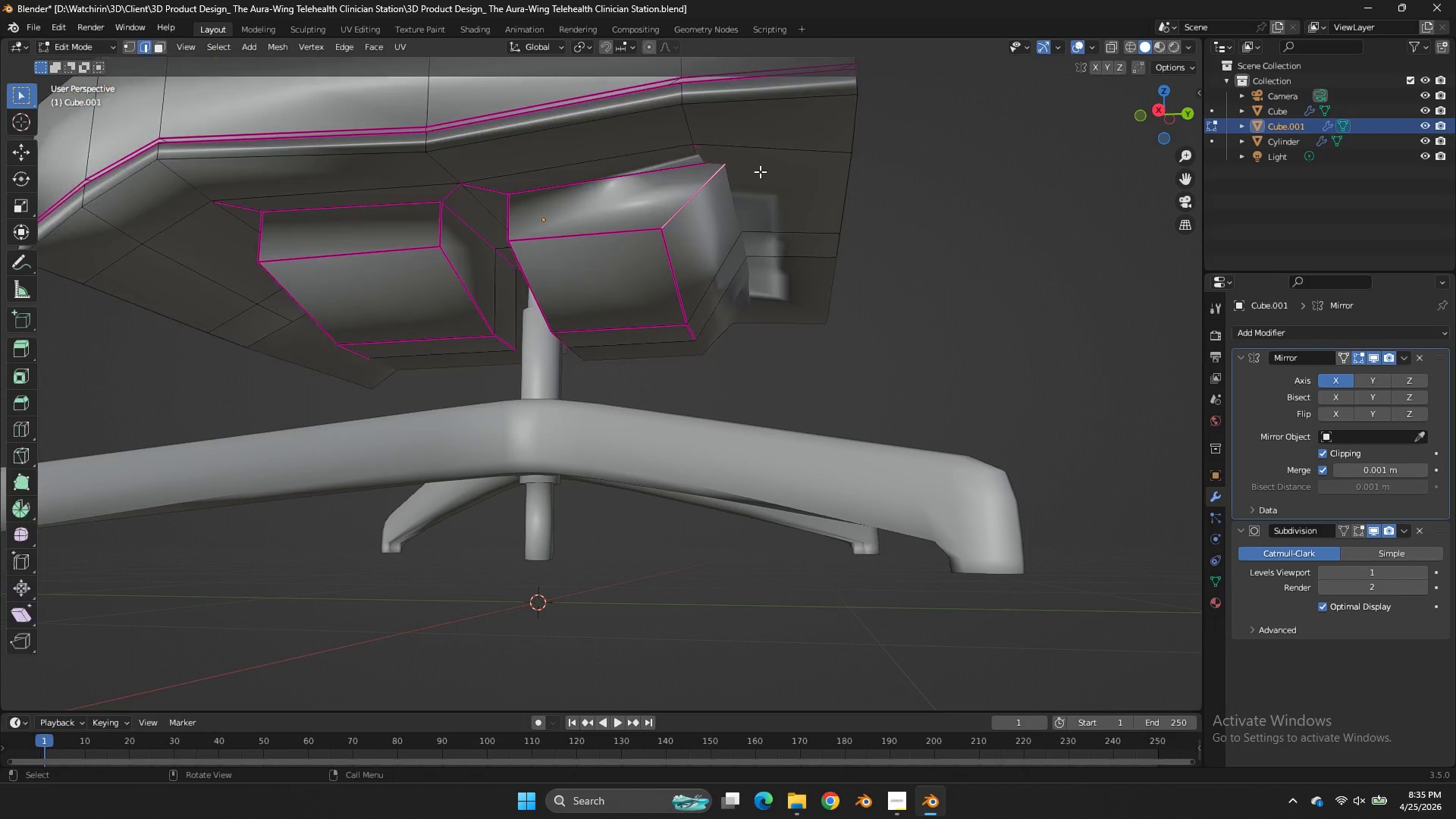 
key(Tab)
 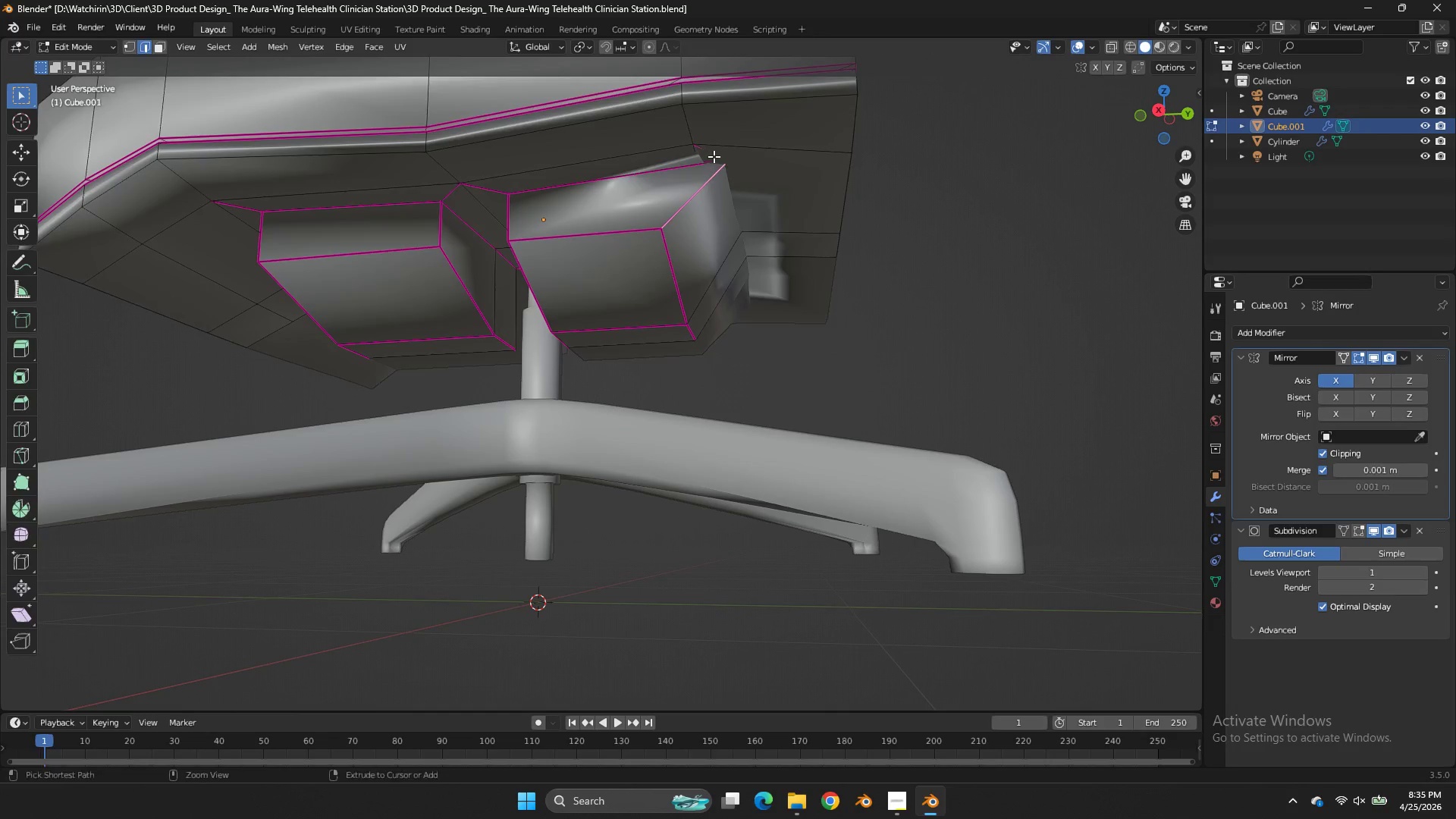 
key(Control+Z)
 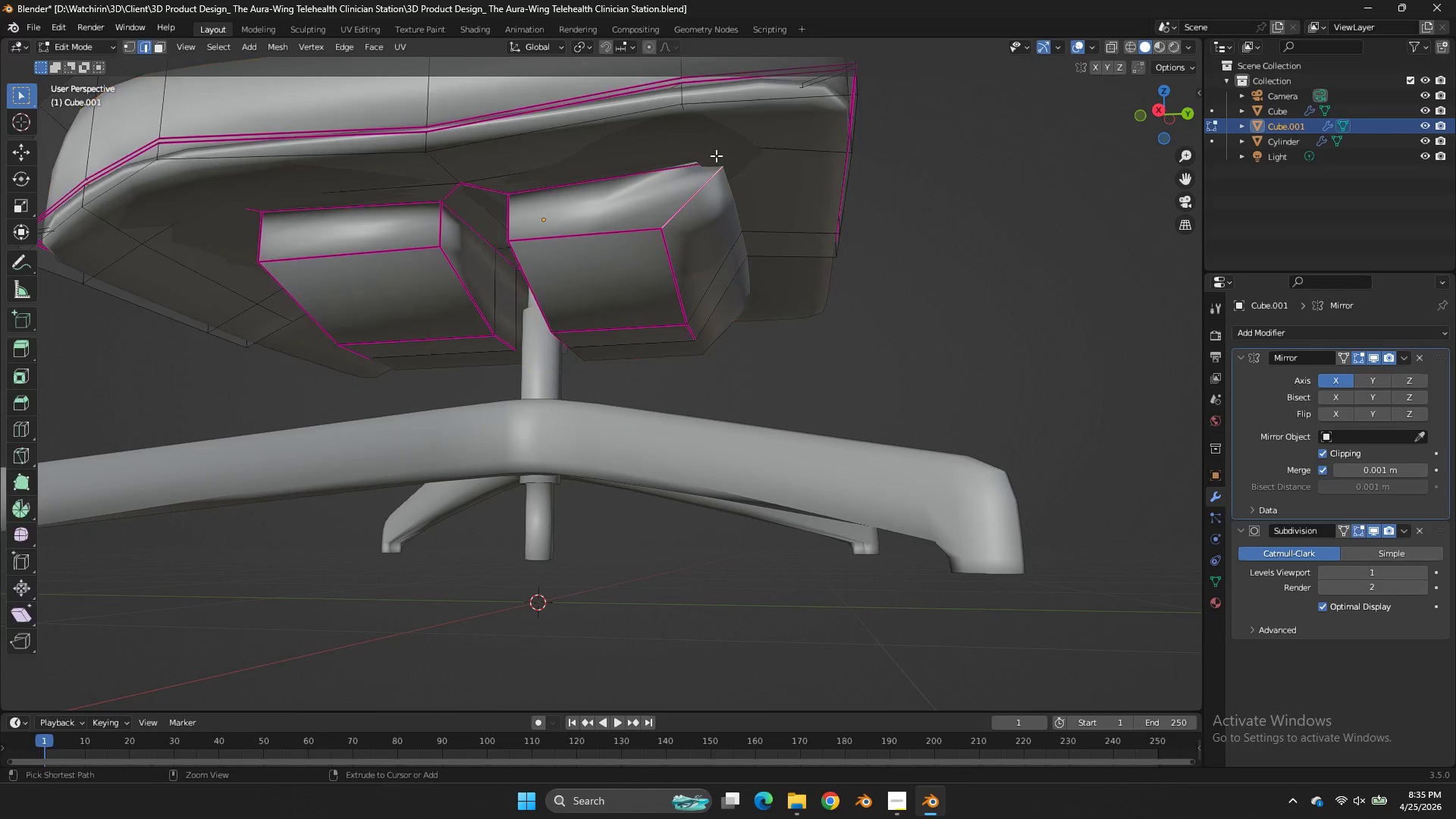 
key(Control+Z)
 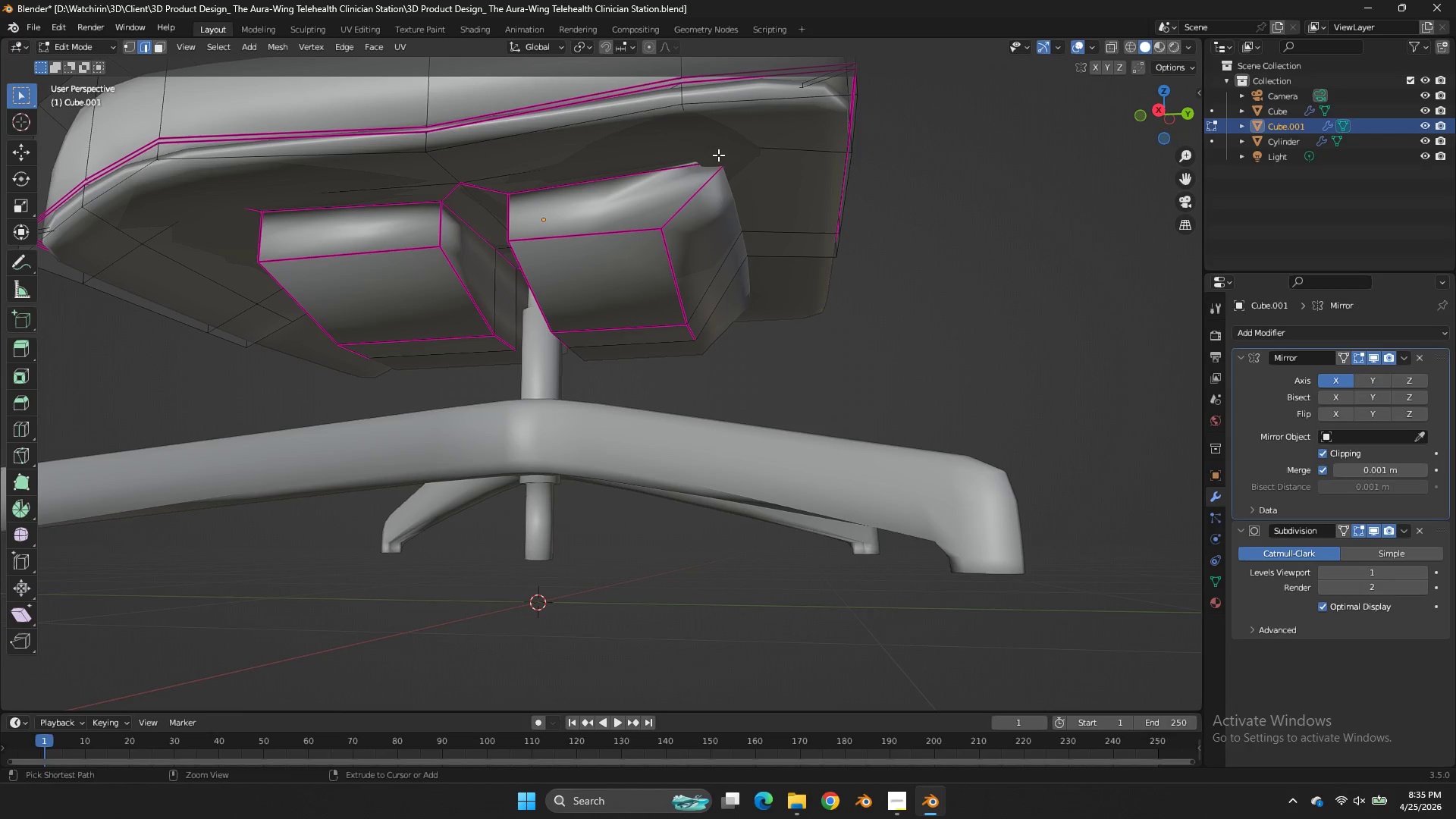 
key(Control+Z)
 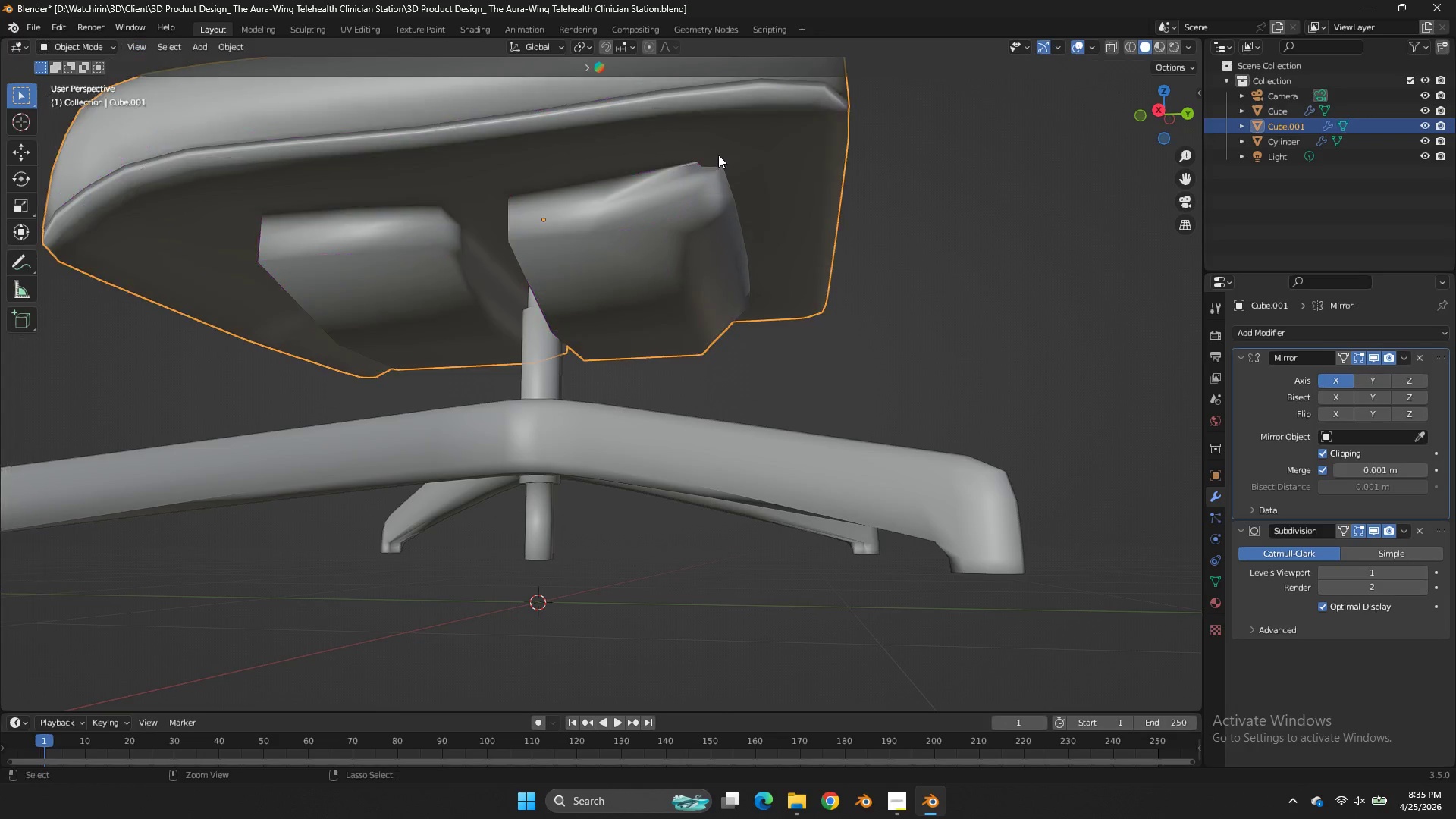 
key(Control+Z)
 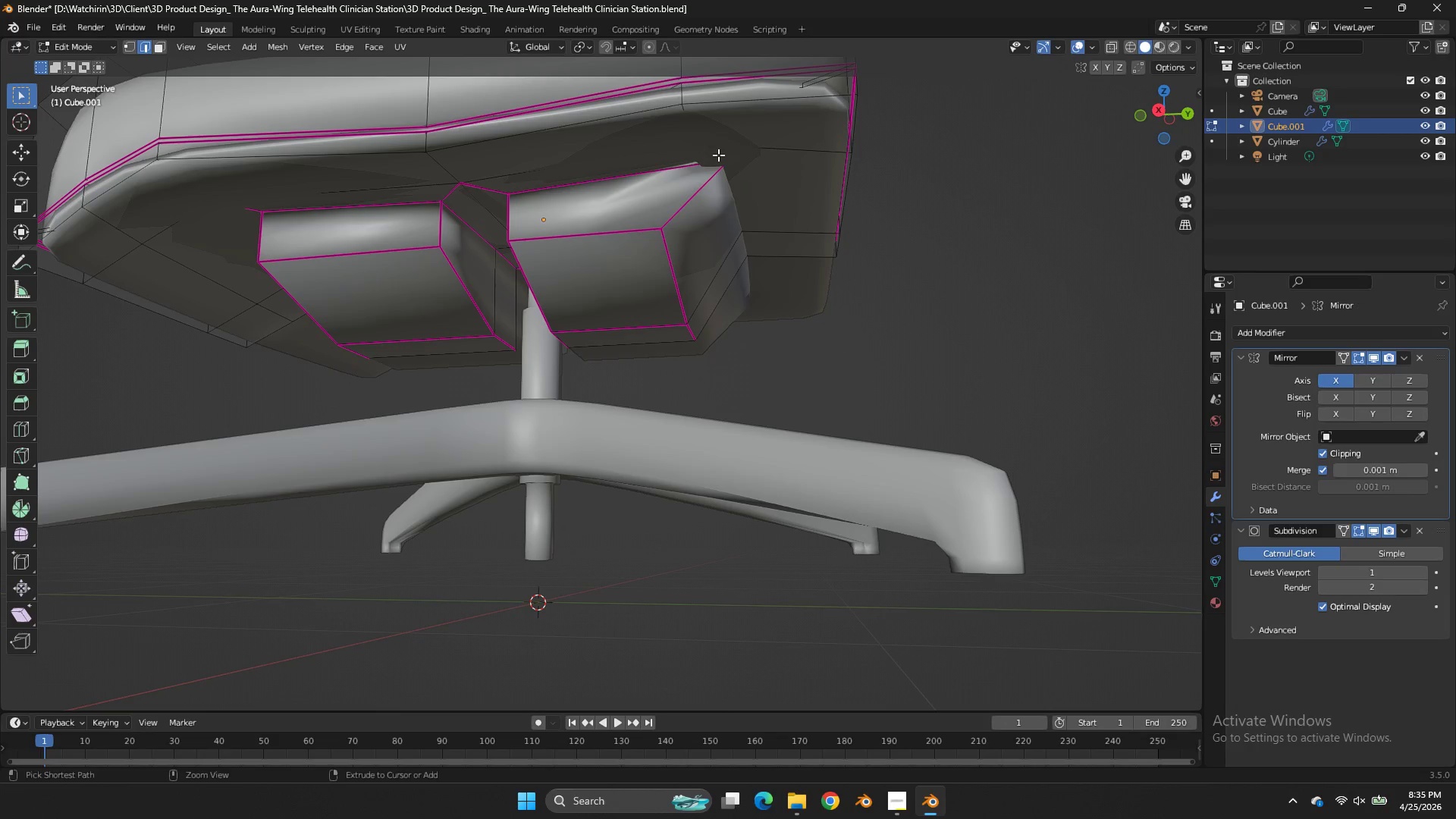 
key(Control+Z)
 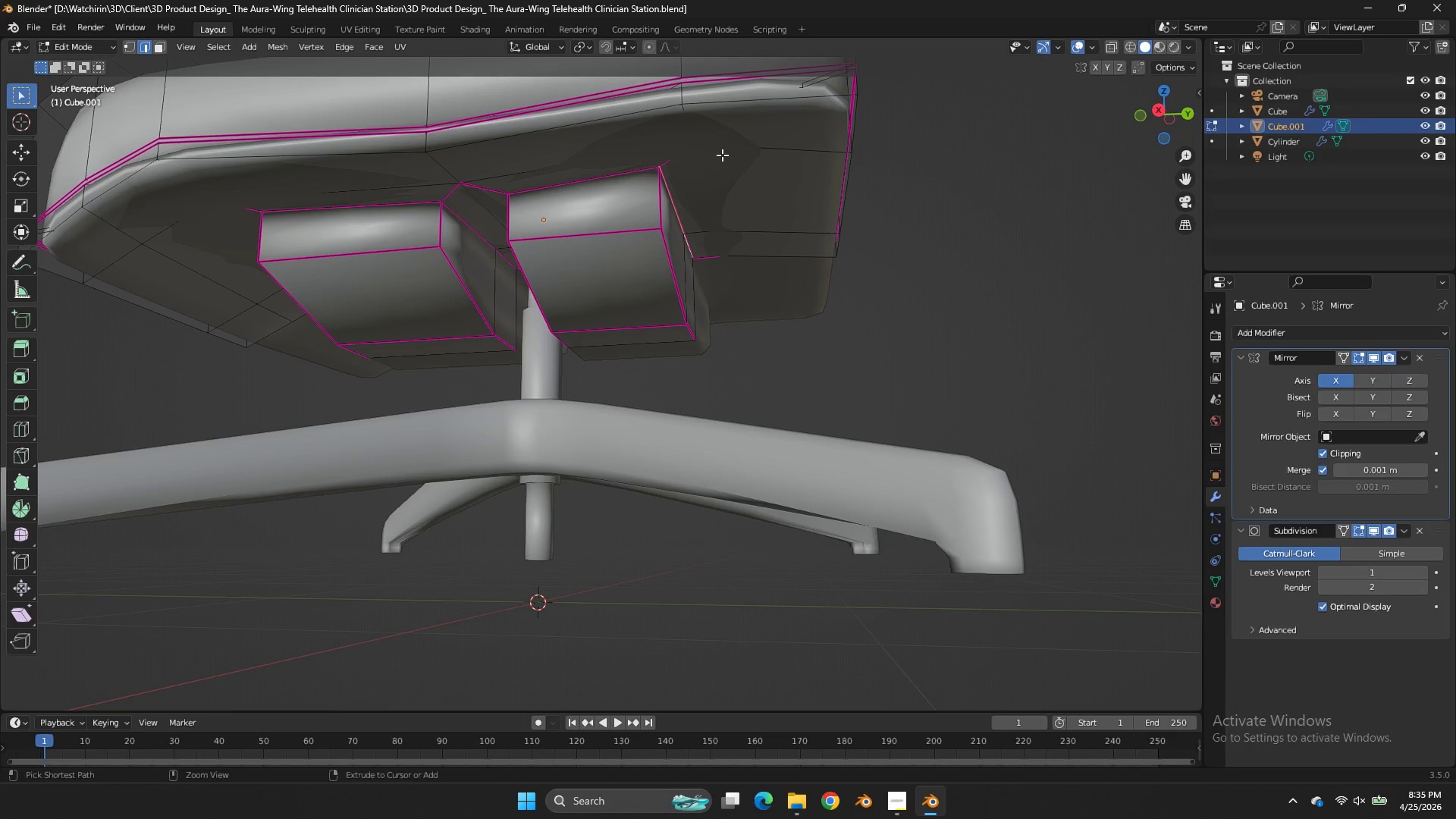 
key(Control+Z)
 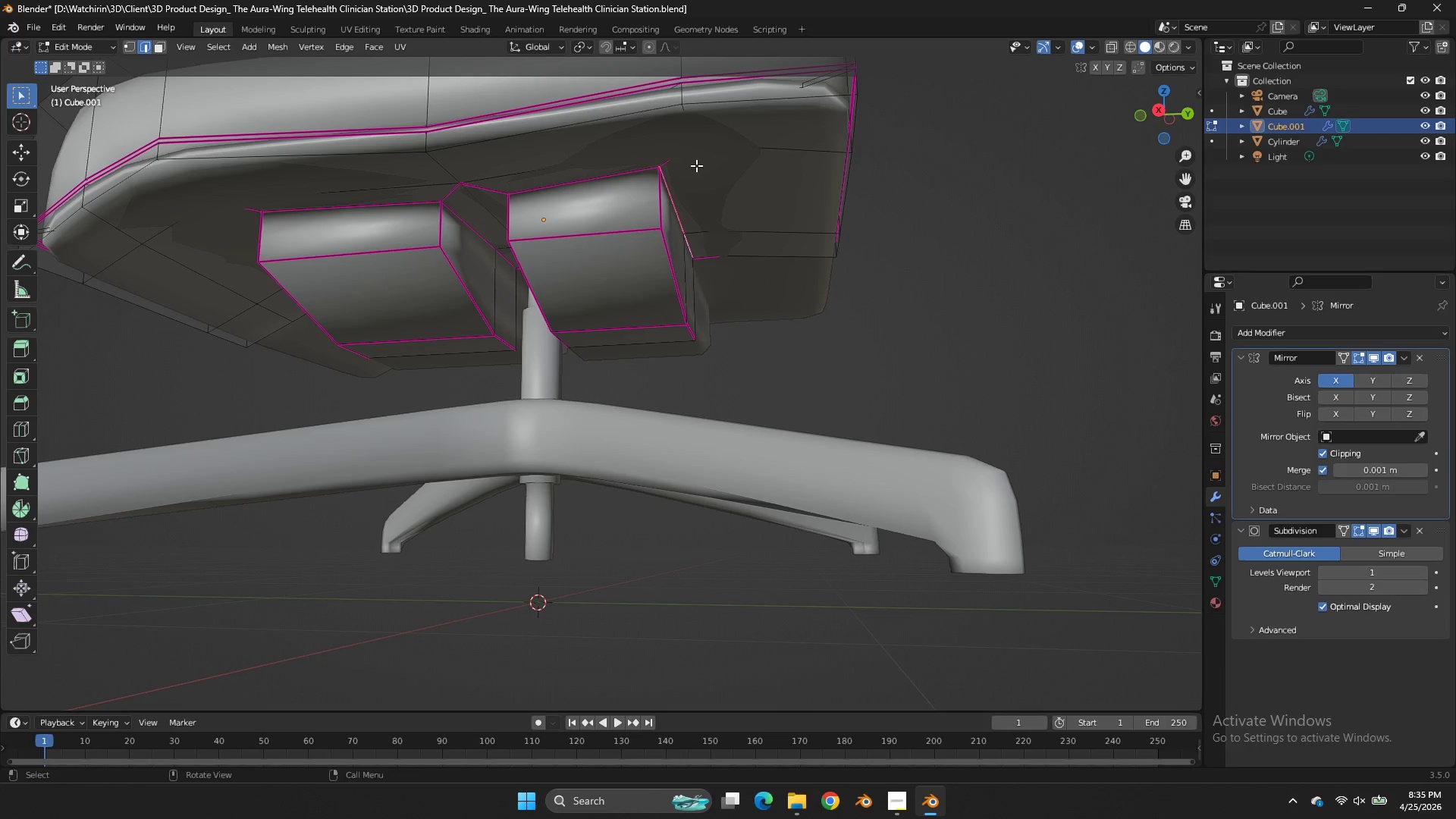 
left_click([696, 165])
 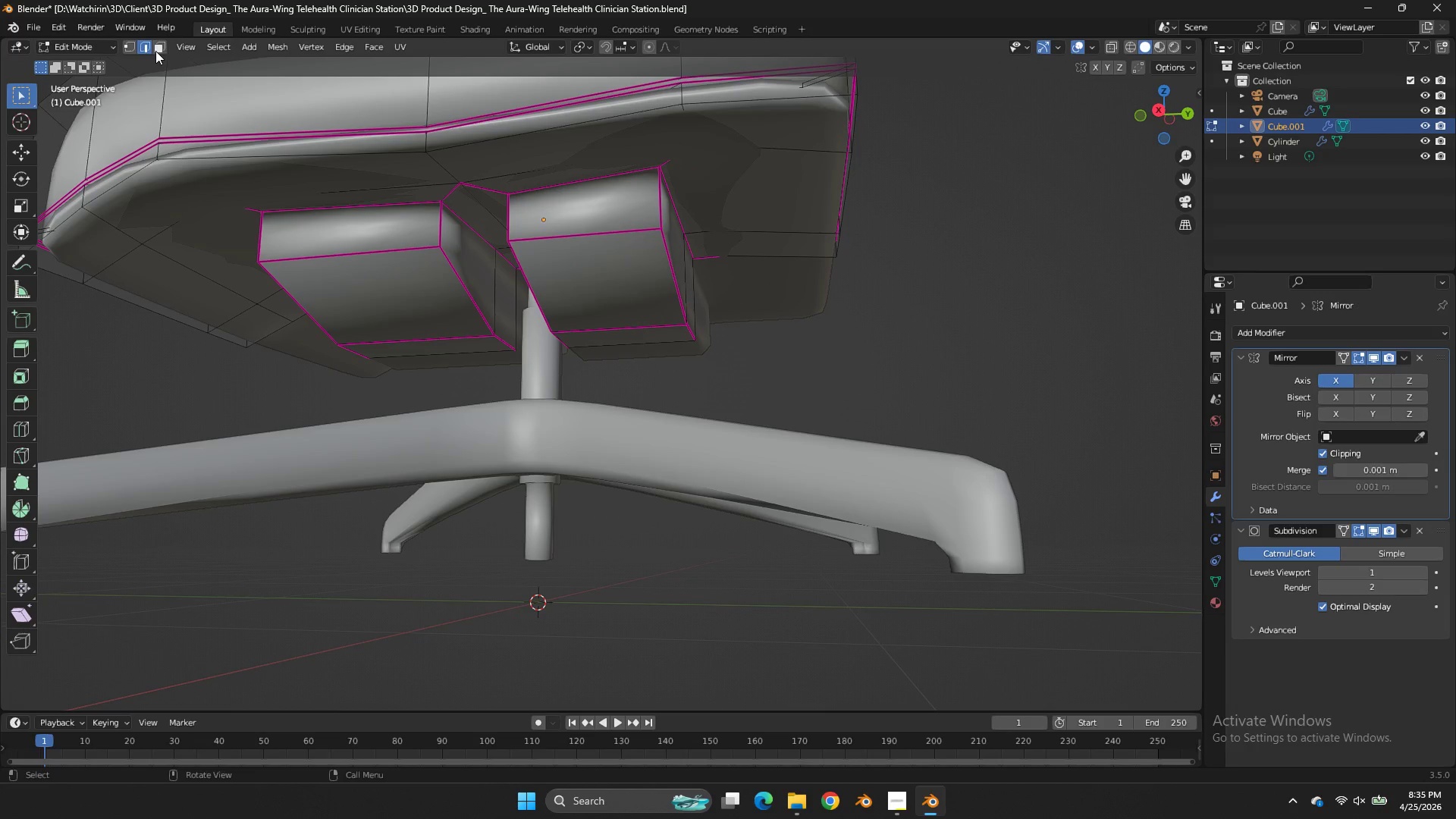 
left_click([159, 48])
 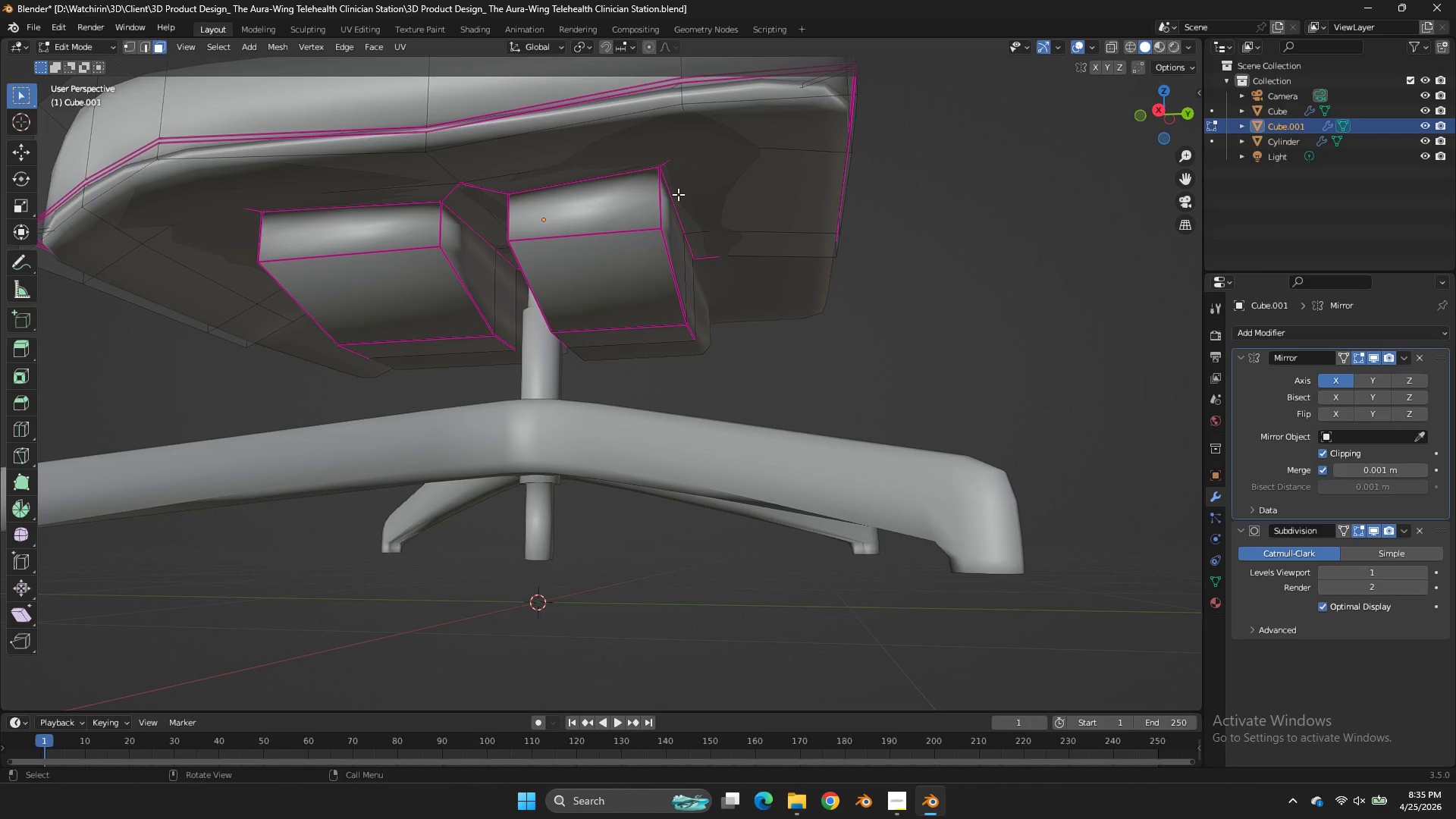 
left_click([678, 194])
 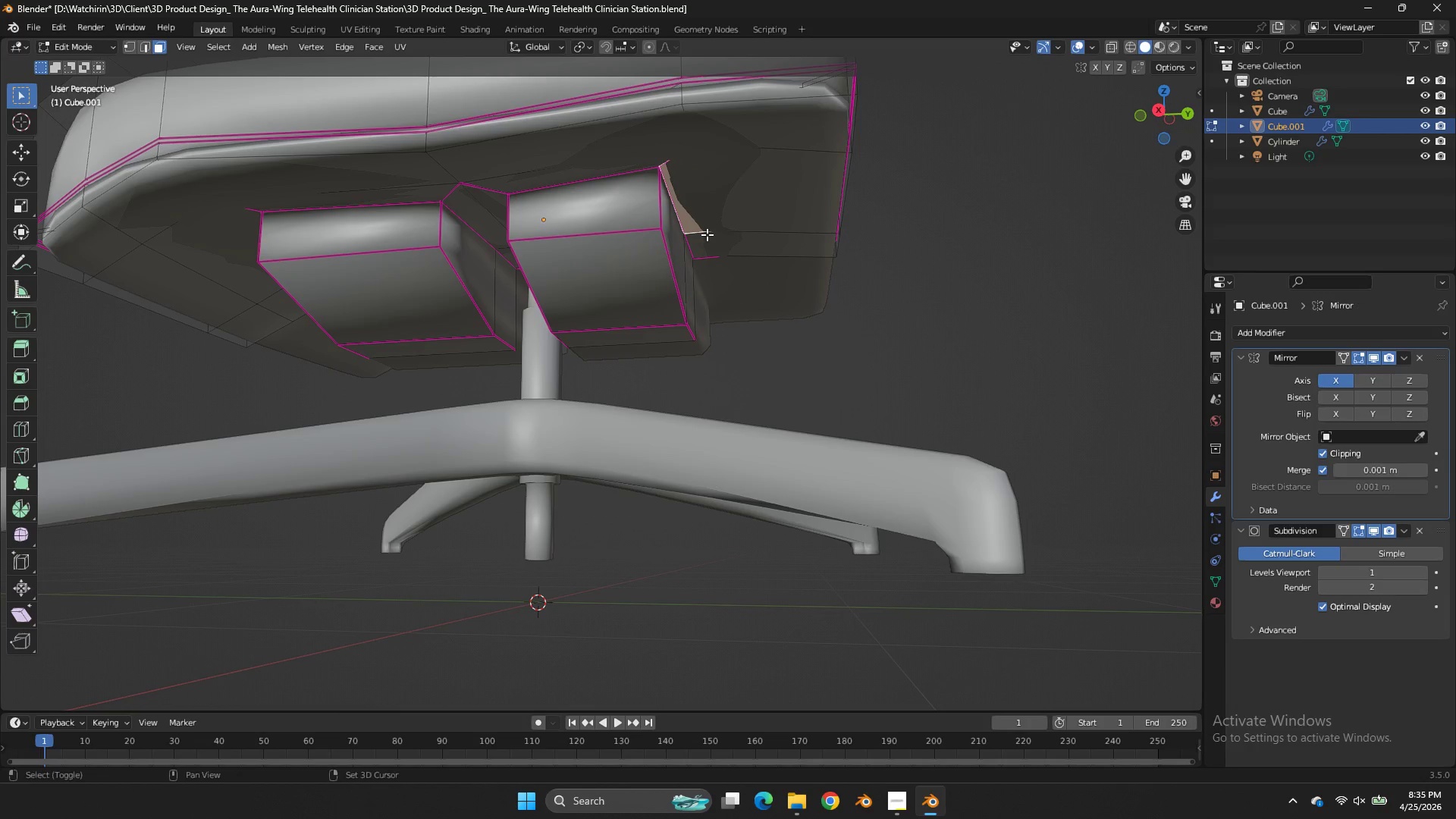 
hold_key(key=ShiftLeft, duration=0.47)
double_click([708, 240])
 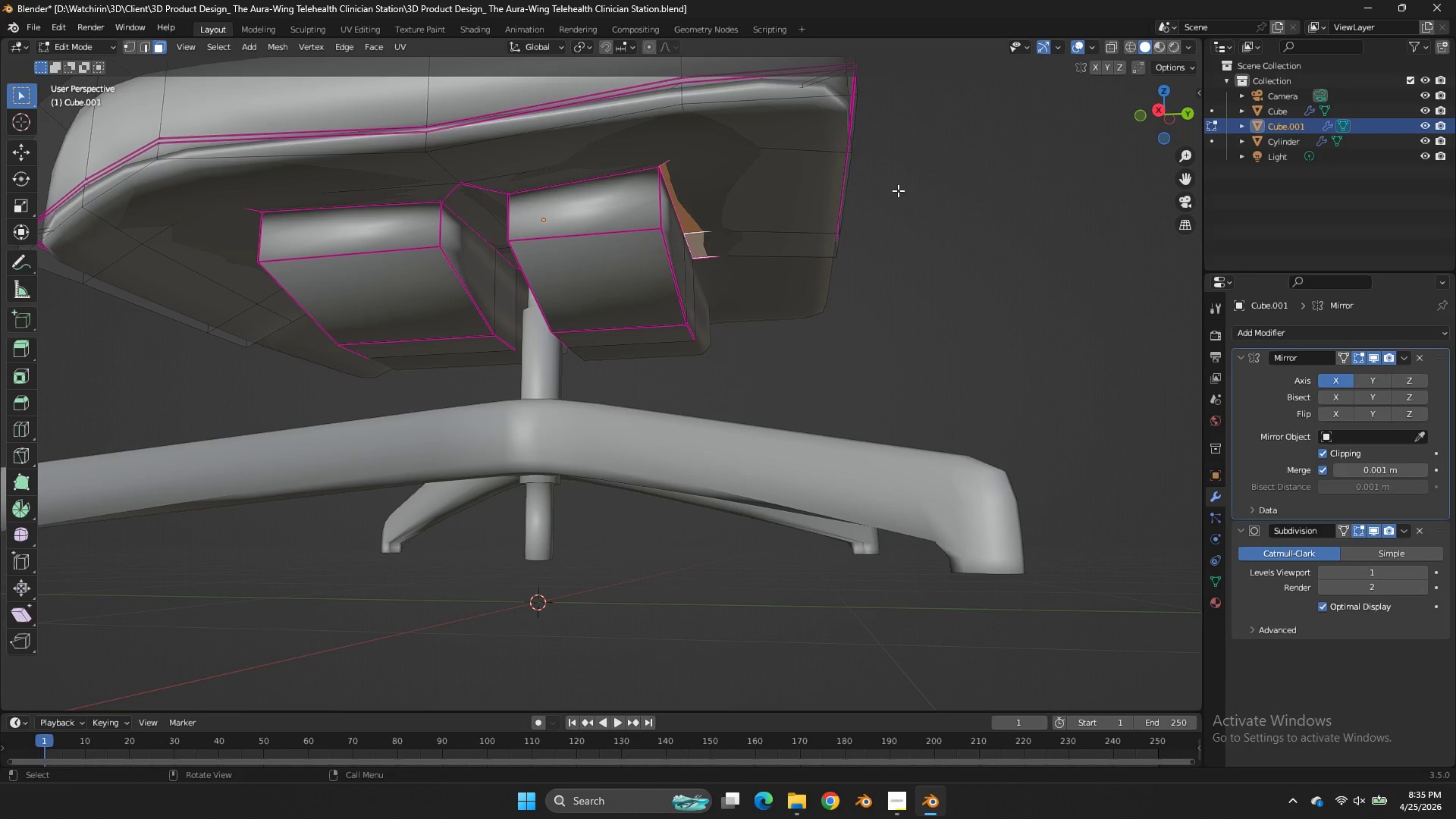 
type(gy)
 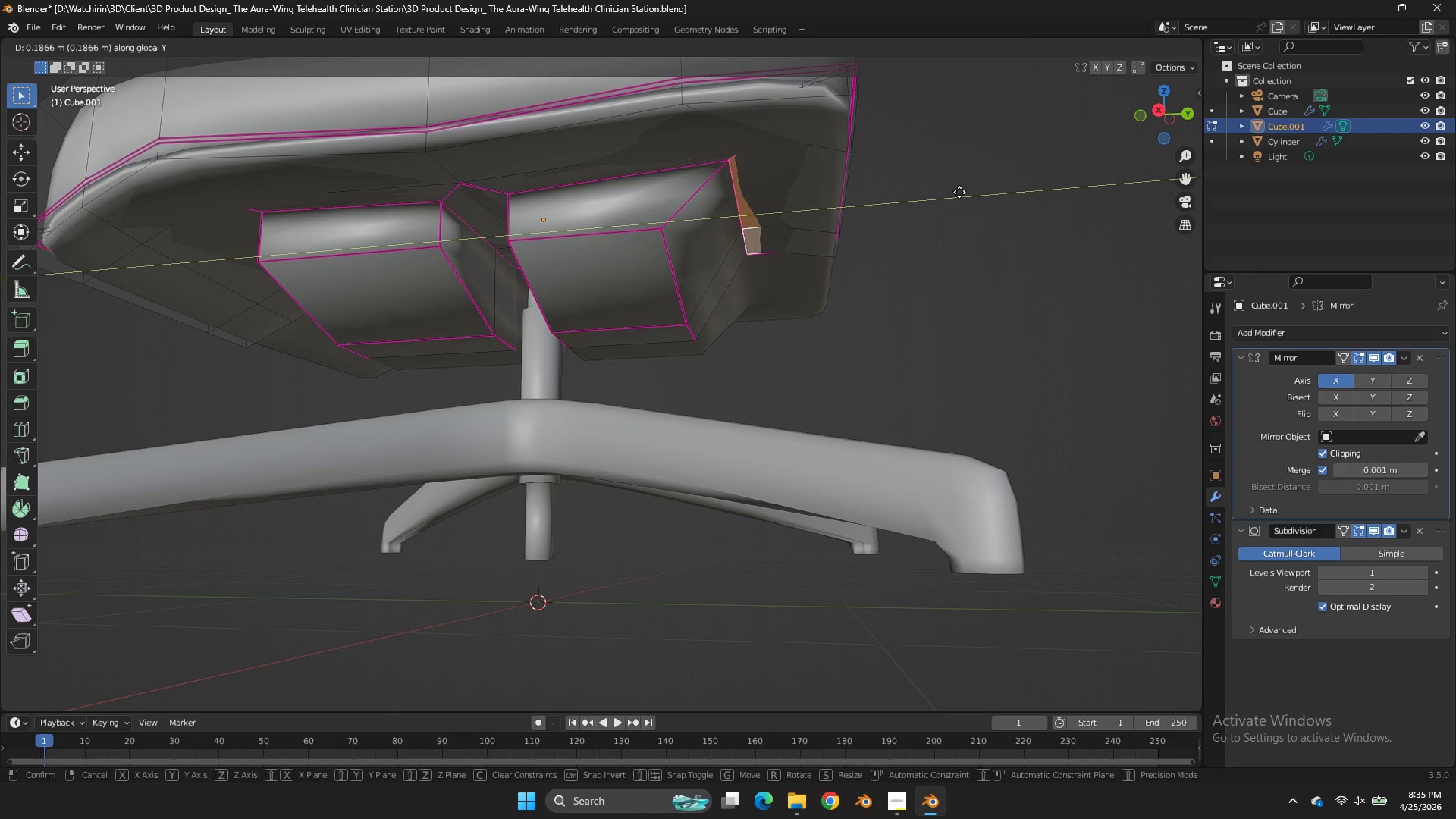 
left_click([961, 192])
 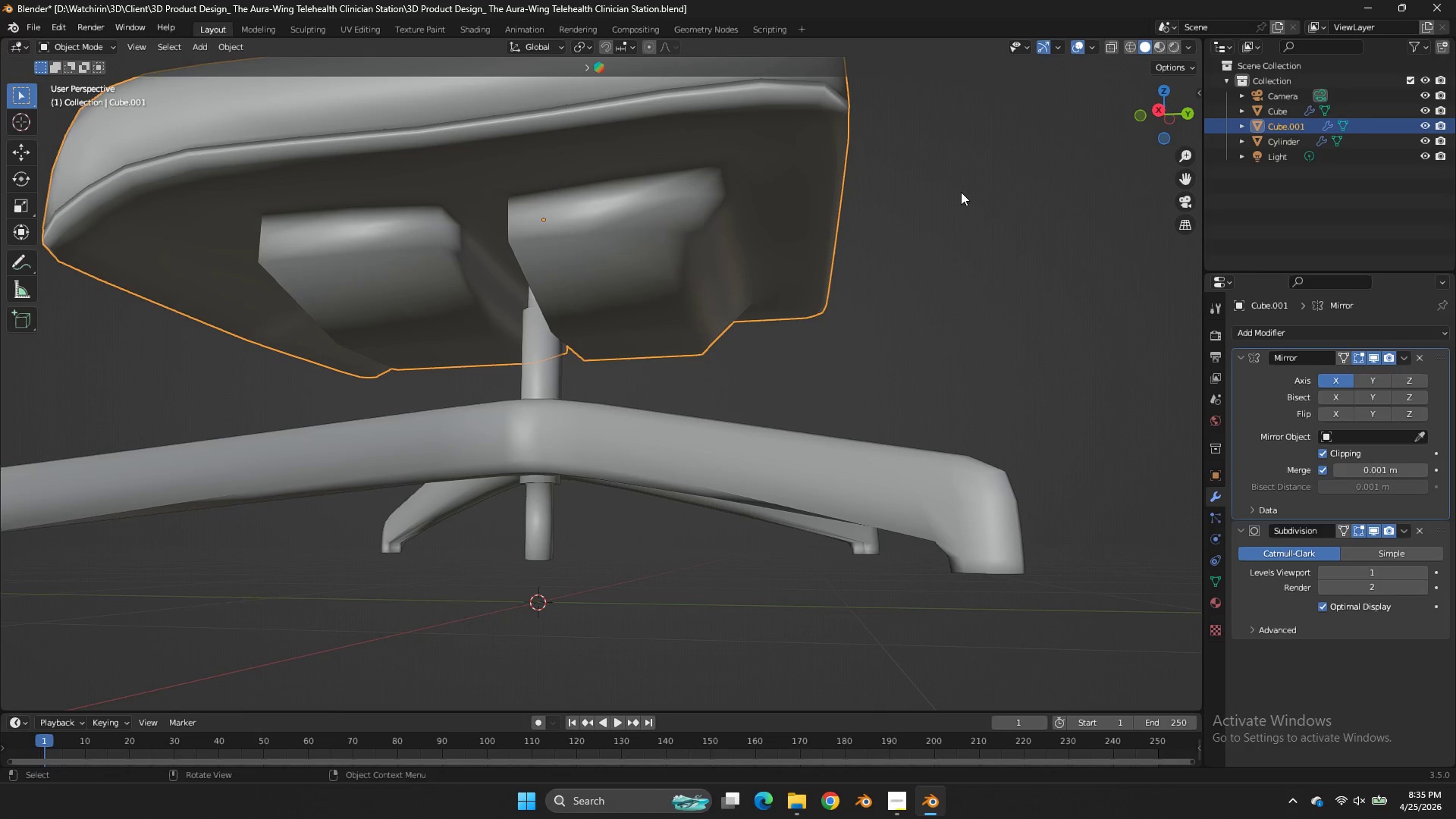 
key(Tab)
 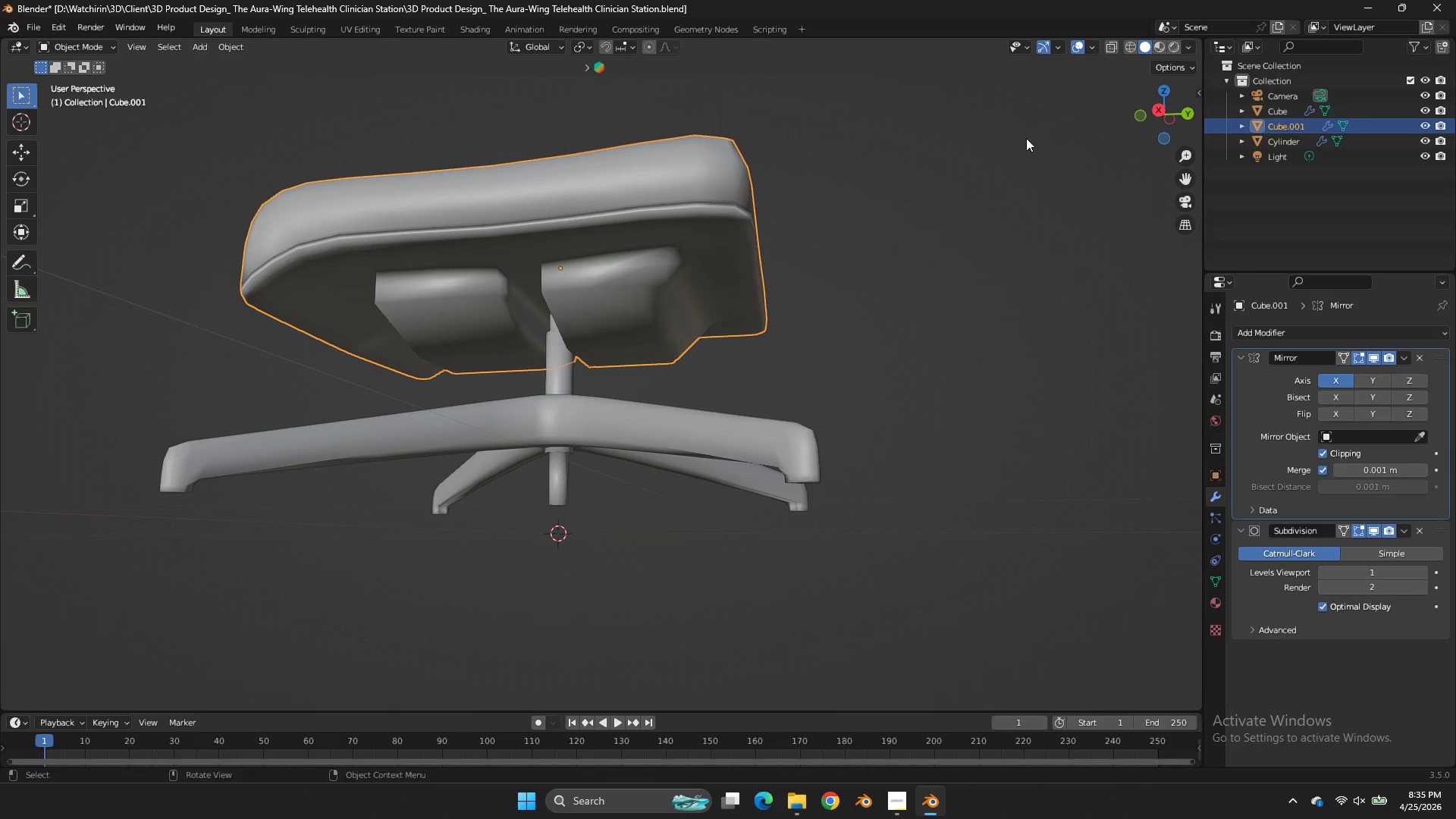 
key(Control+ControlLeft)
 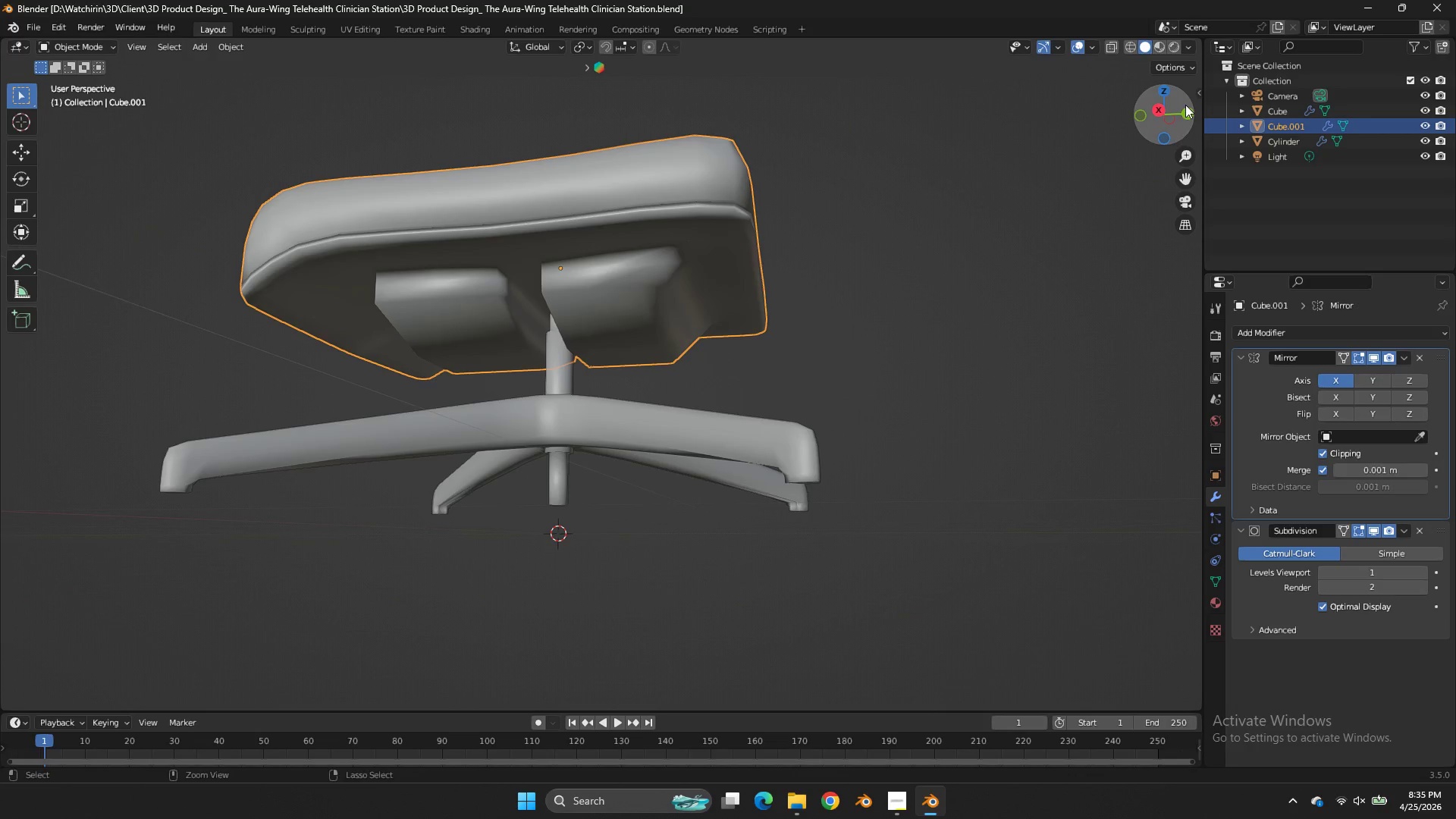 
key(Control+S)
 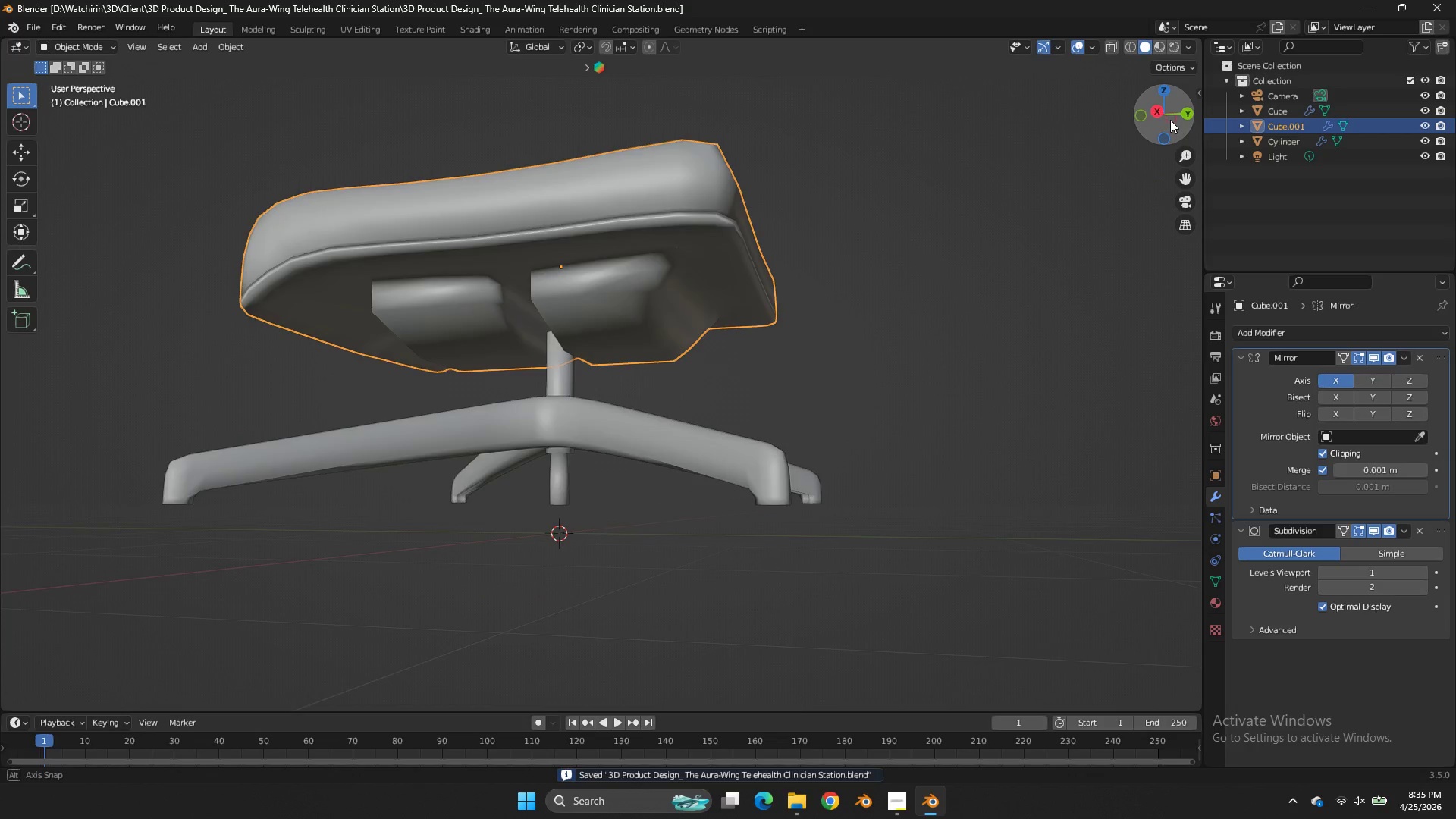 
scroll: coordinate [1025, 139], scroll_direction: down, amount: 2.0
 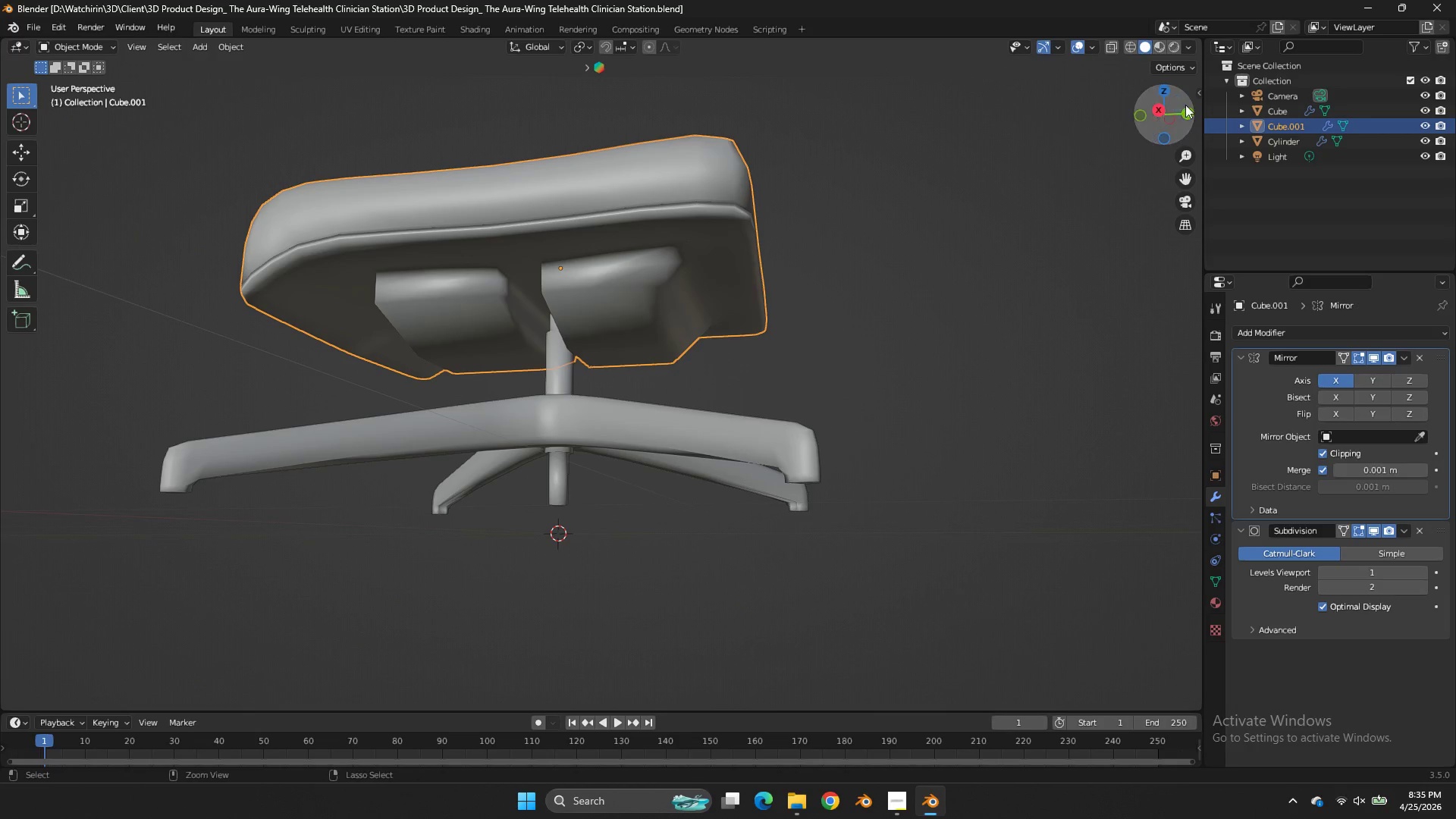 
left_click_drag(start_coordinate=[1186, 108], to_coordinate=[931, 126])
 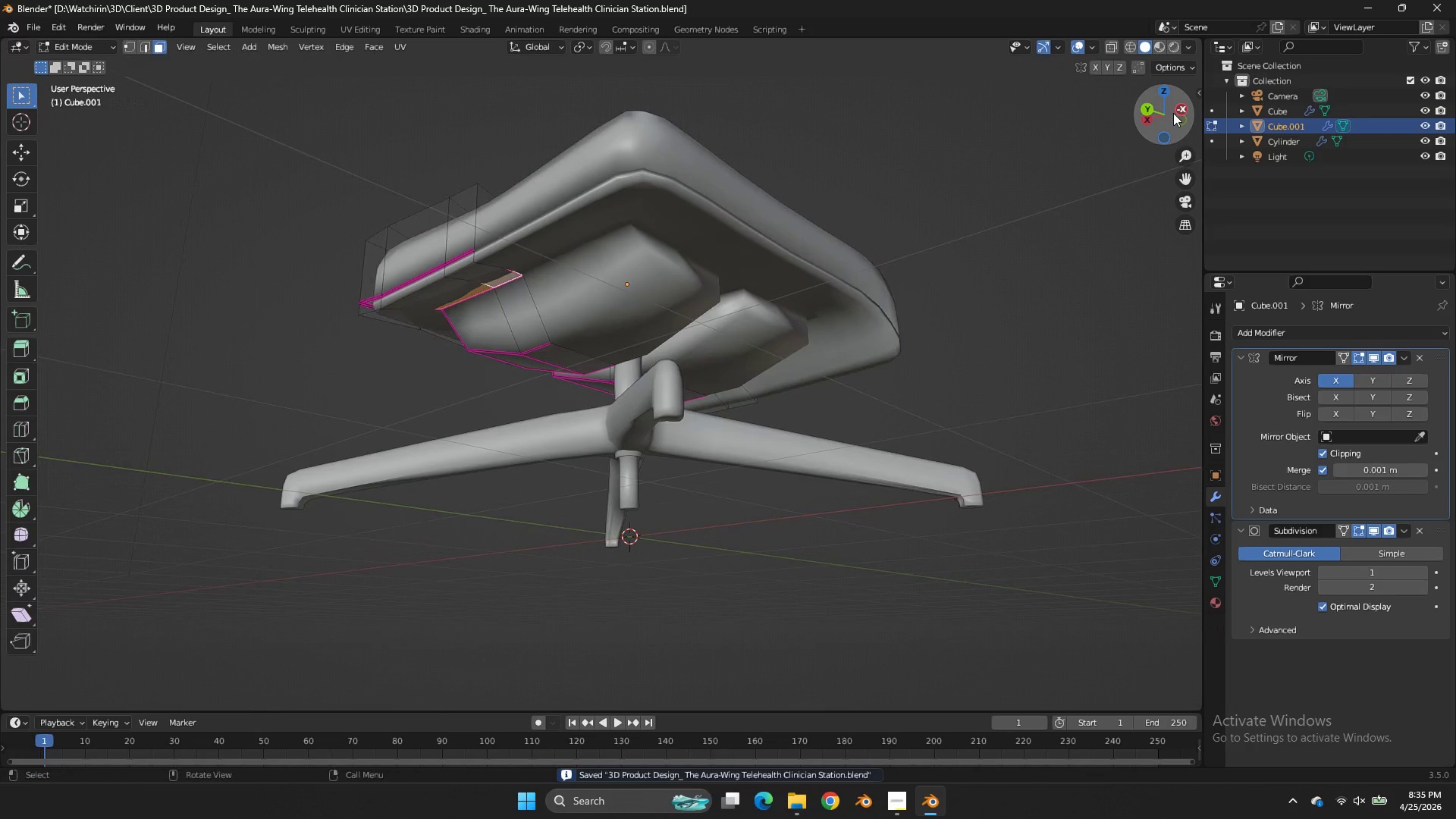 
key(Tab)
key(Tab)
type(gy)
 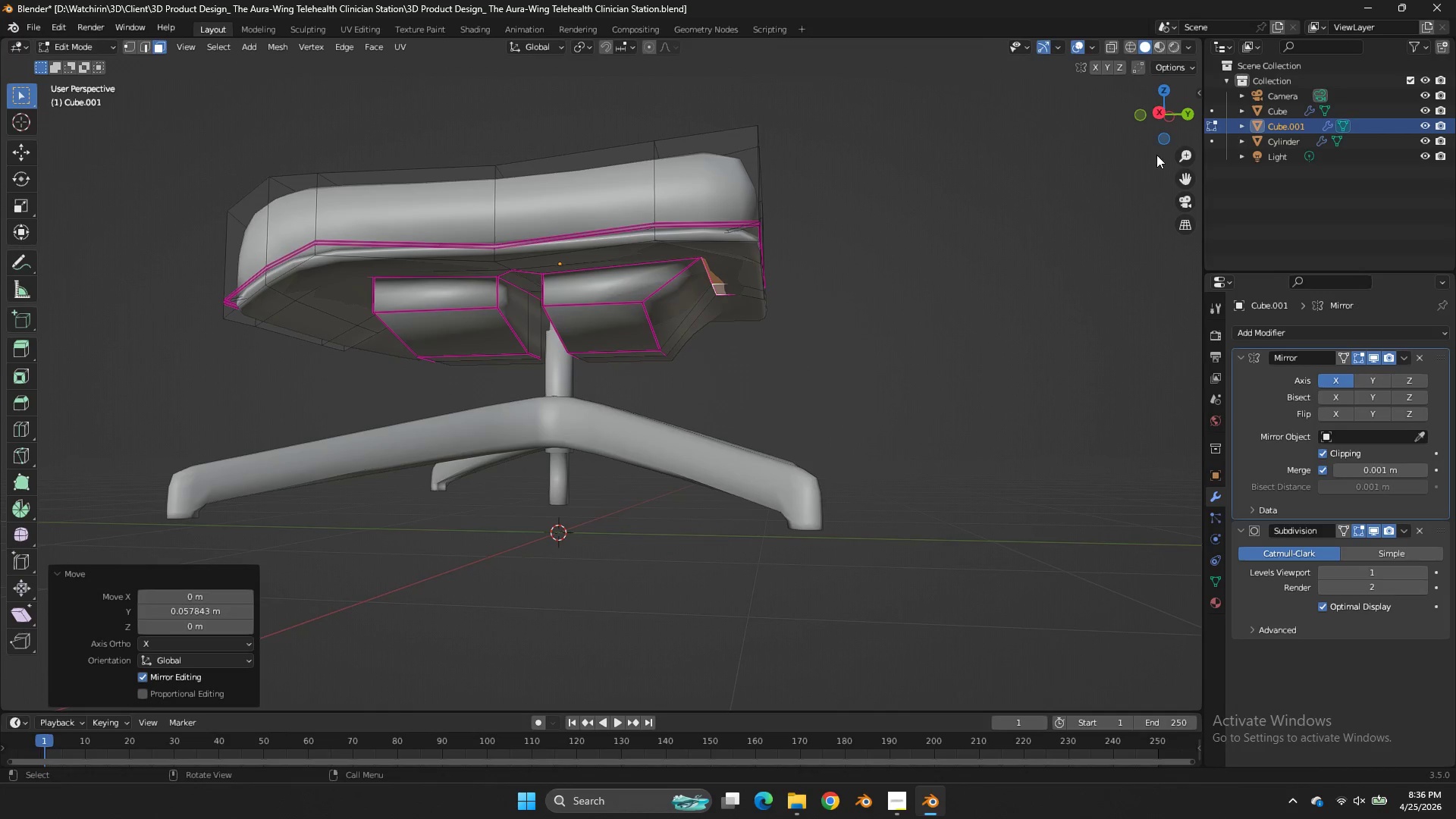 
left_click_drag(start_coordinate=[1184, 111], to_coordinate=[7, 80])
 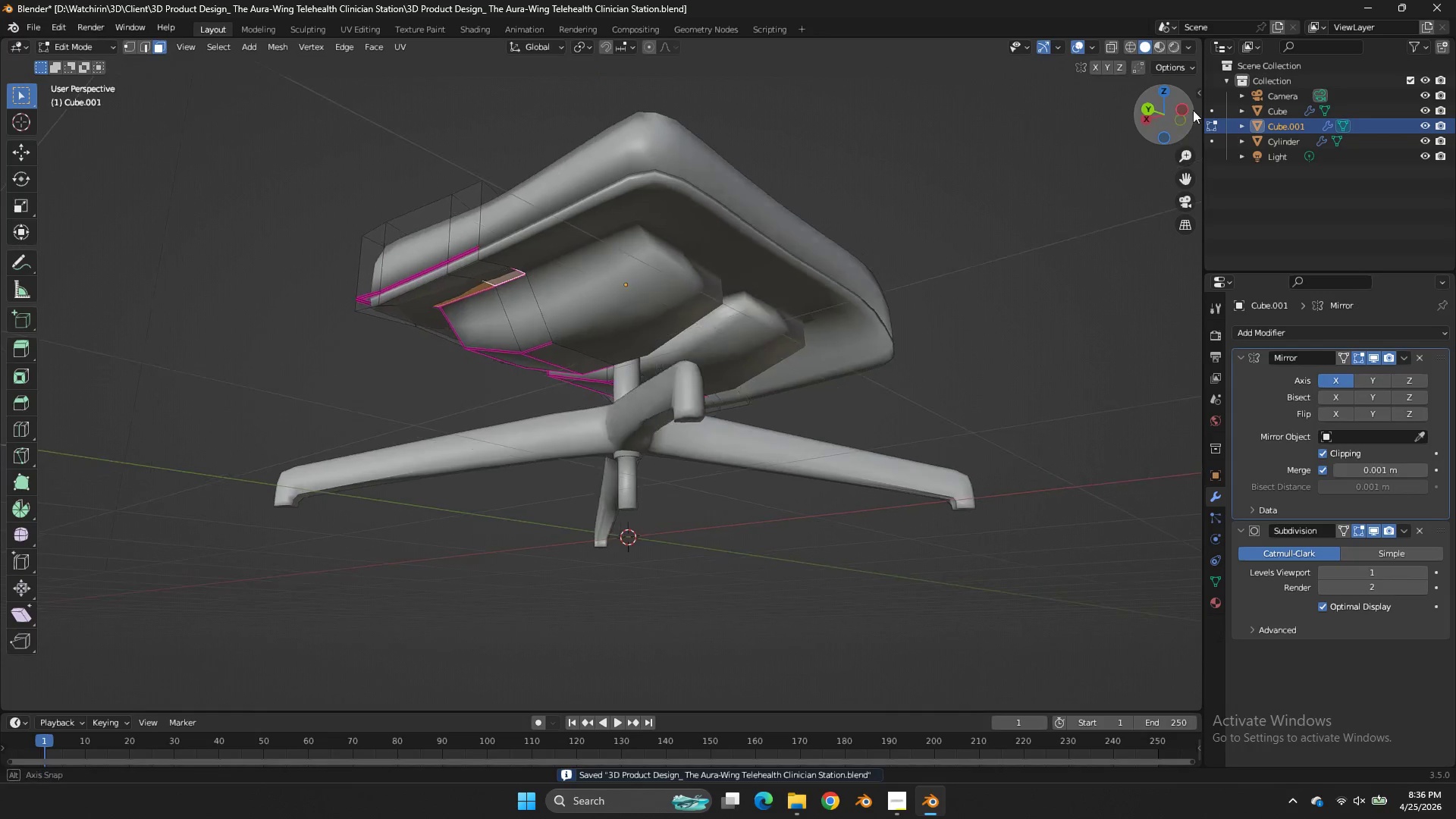 
left_click_drag(start_coordinate=[1178, 112], to_coordinate=[218, 136])
 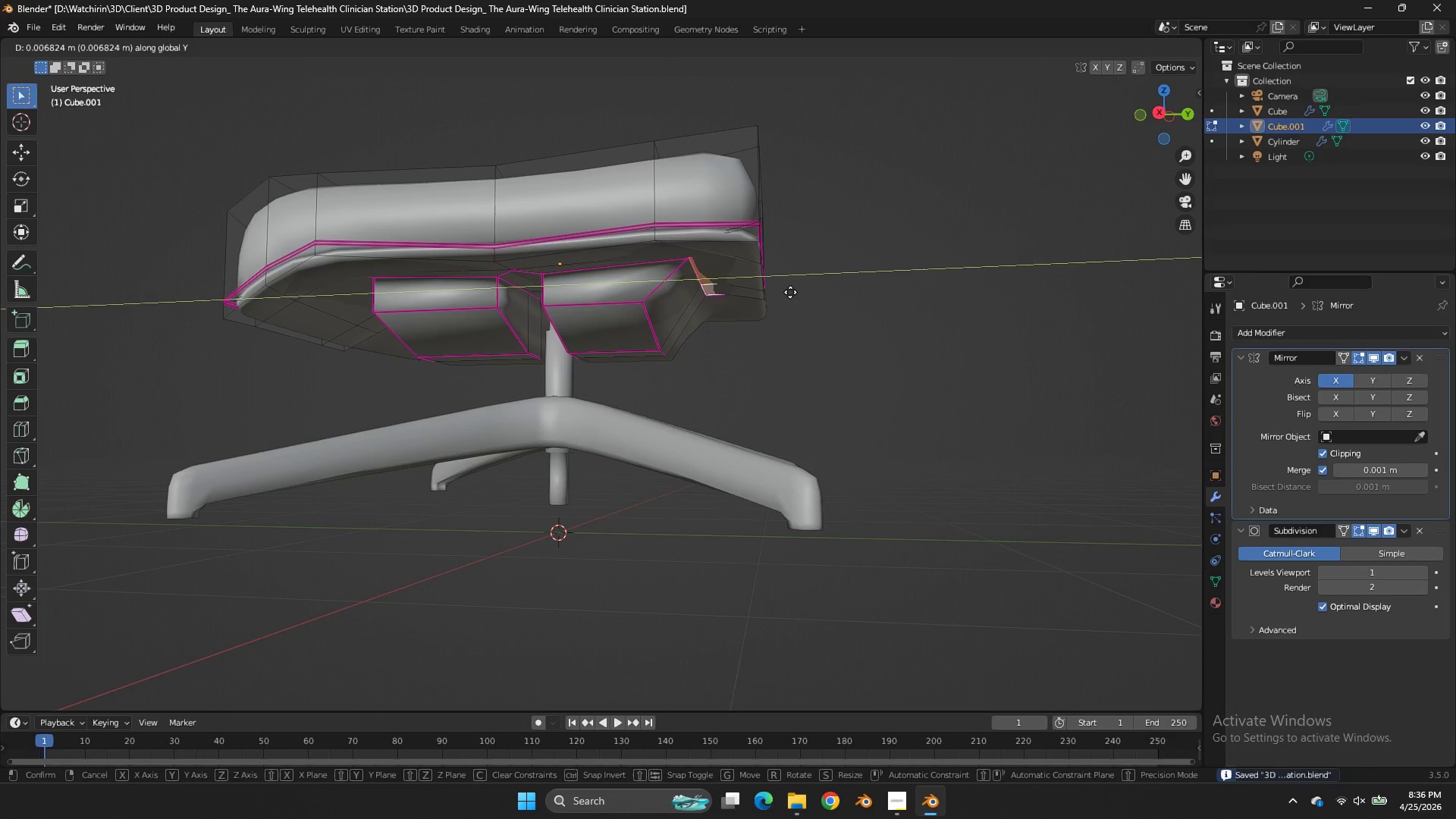 
left_click_drag(start_coordinate=[801, 292], to_coordinate=[892, 268])
 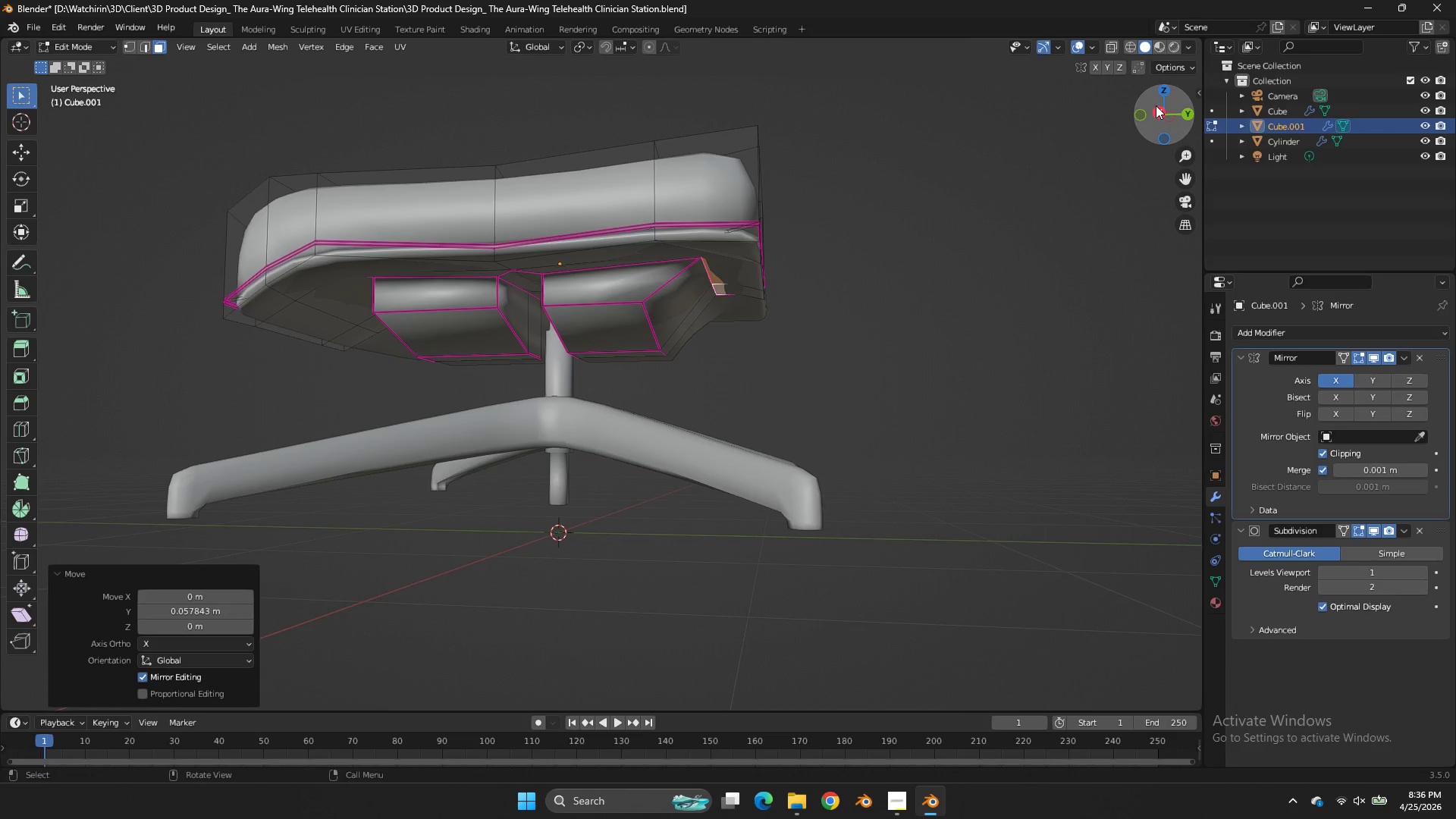 
left_click([1156, 105])
 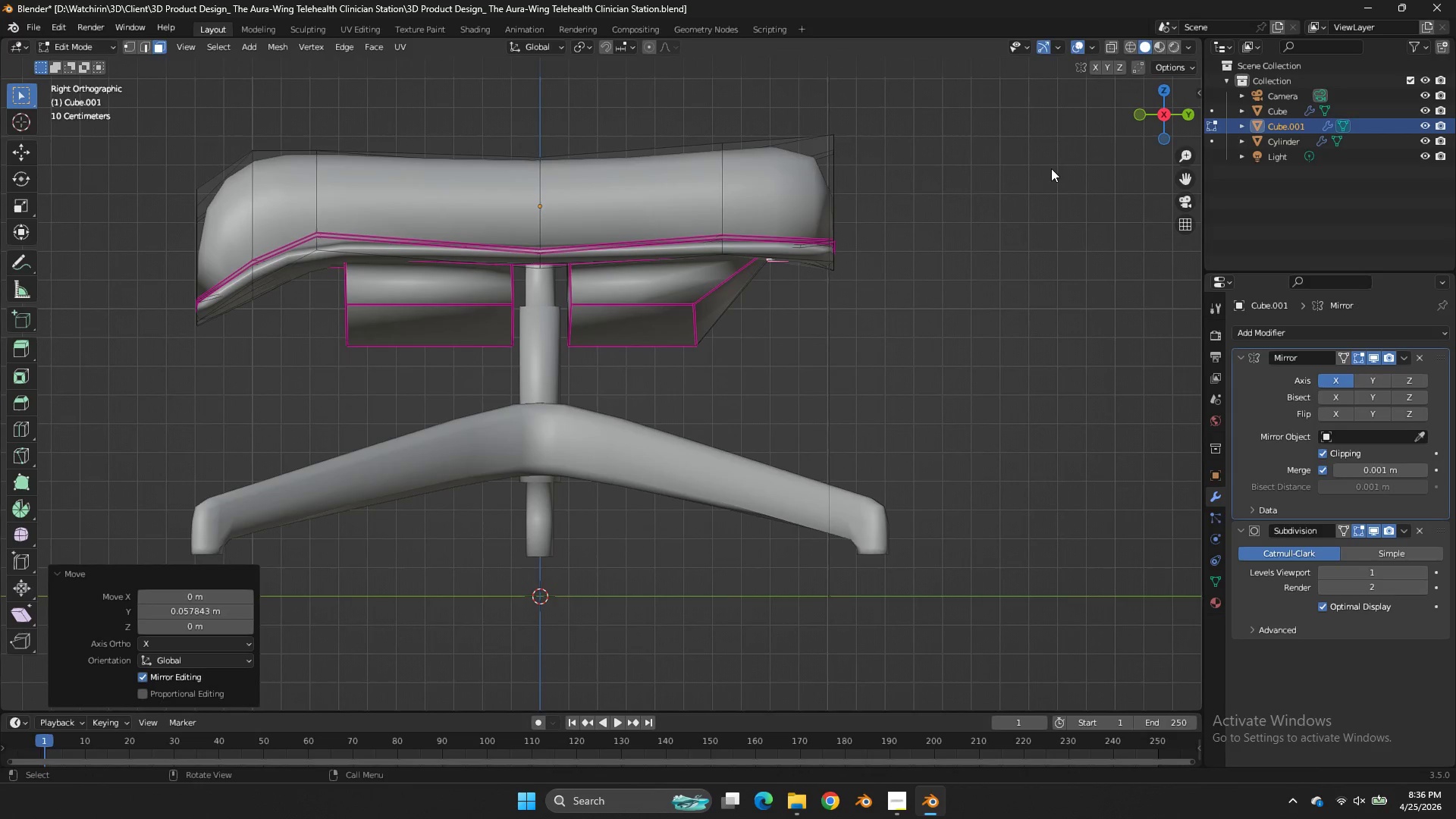 
type(gz)
 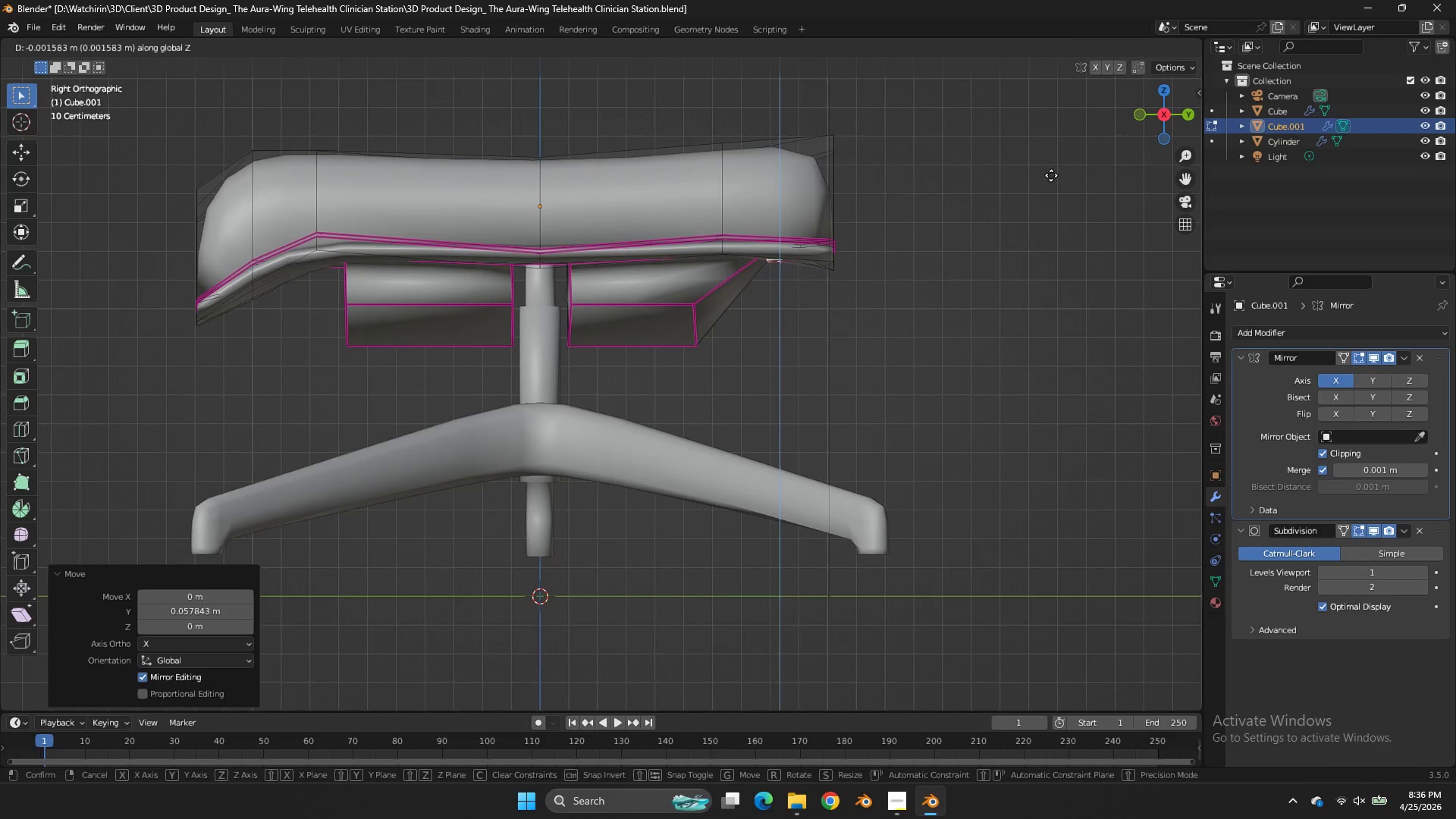 
hold_key(key=ShiftLeft, duration=0.59)
 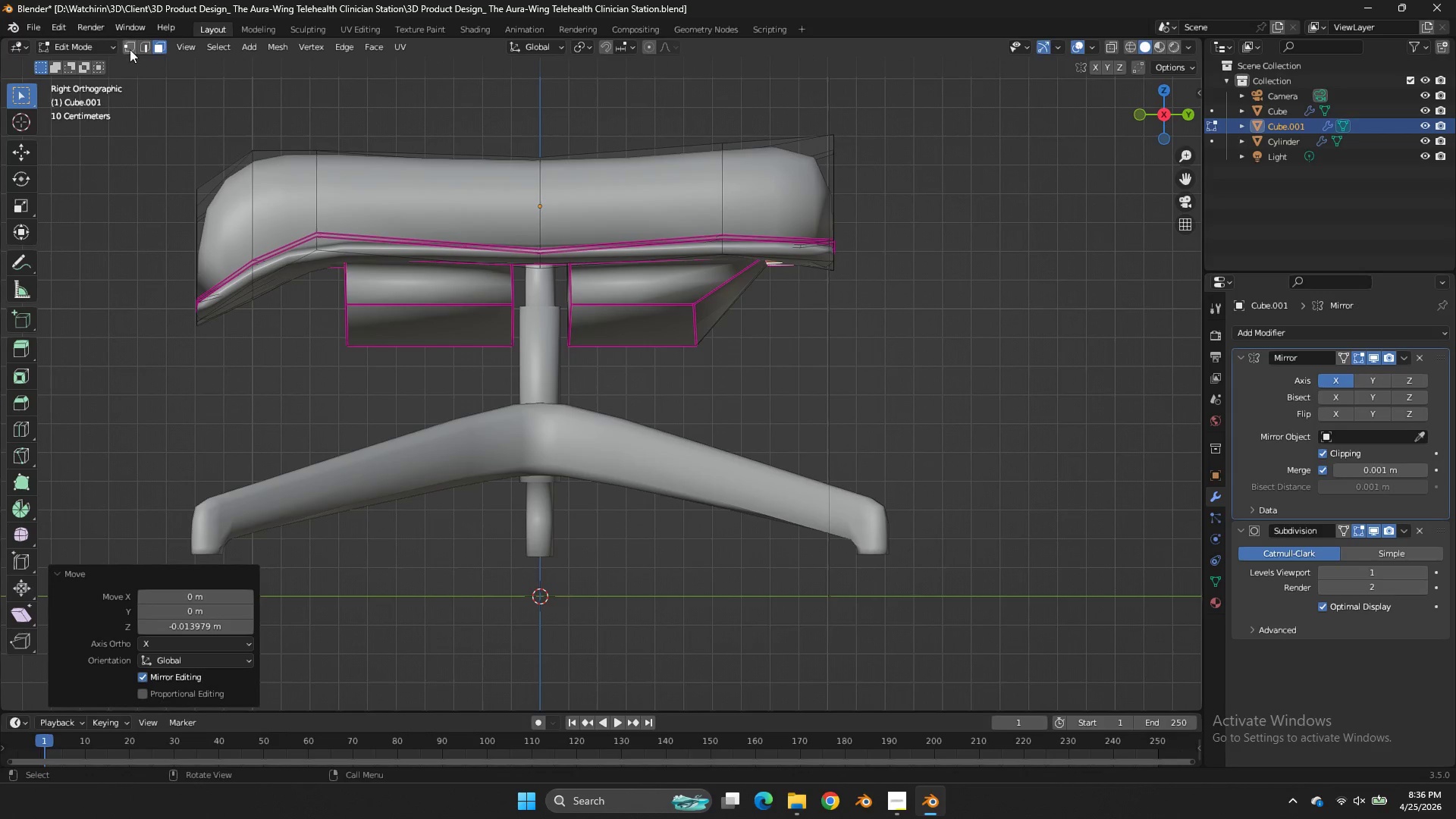 
scroll: coordinate [1051, 168], scroll_direction: up, amount: 2.0
 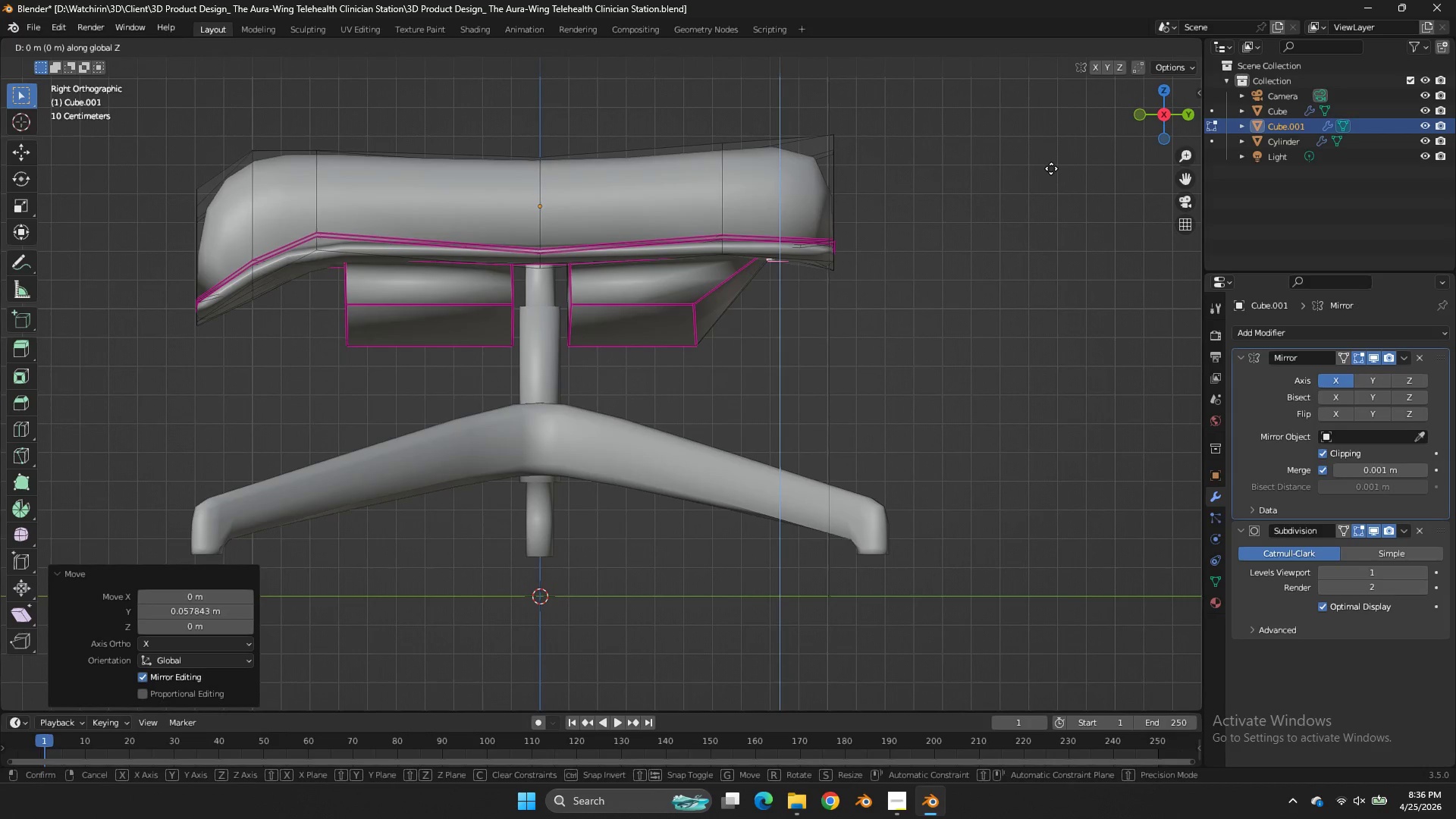 
left_click([1049, 209])
 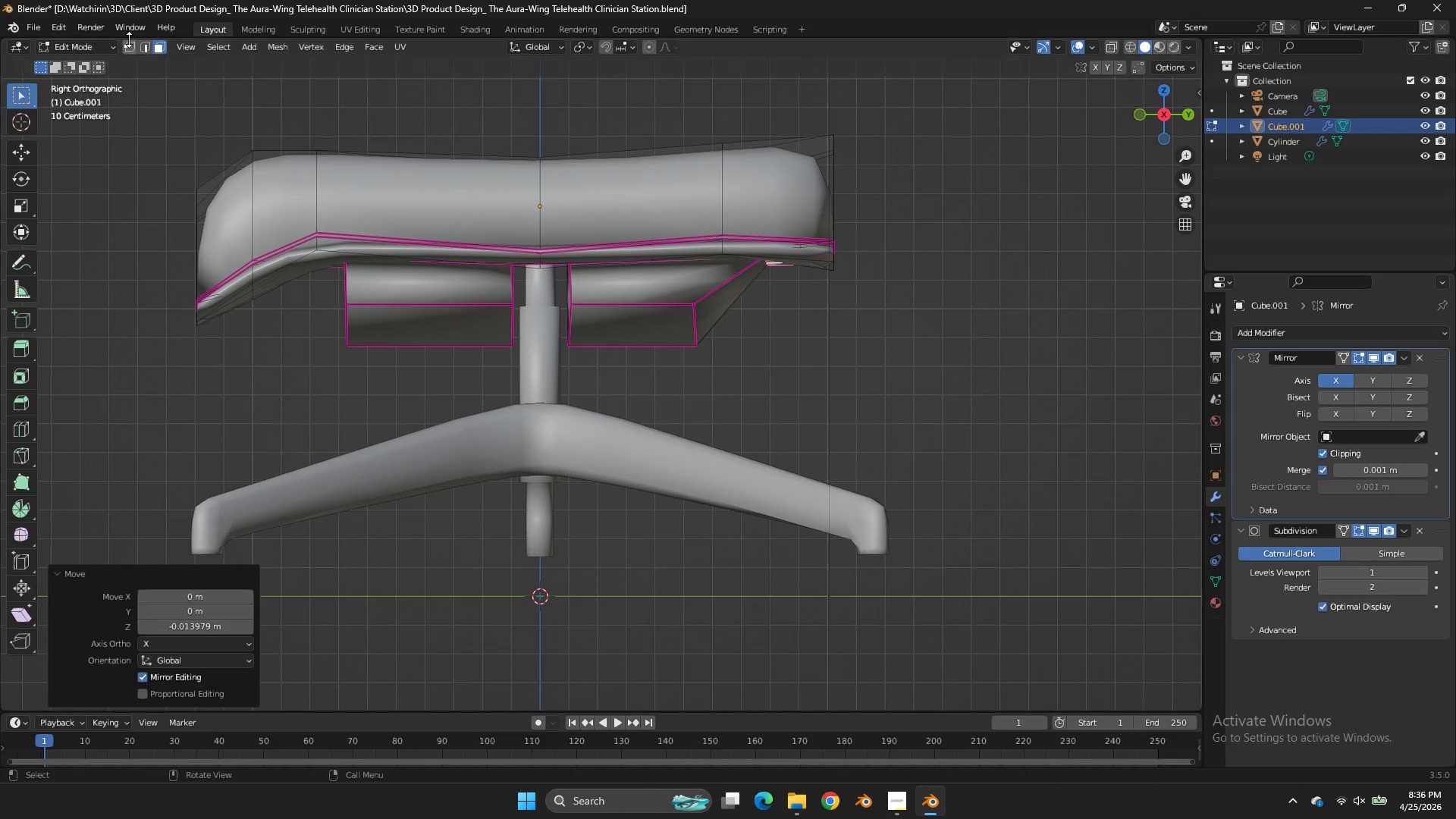 
left_click([129, 39])
 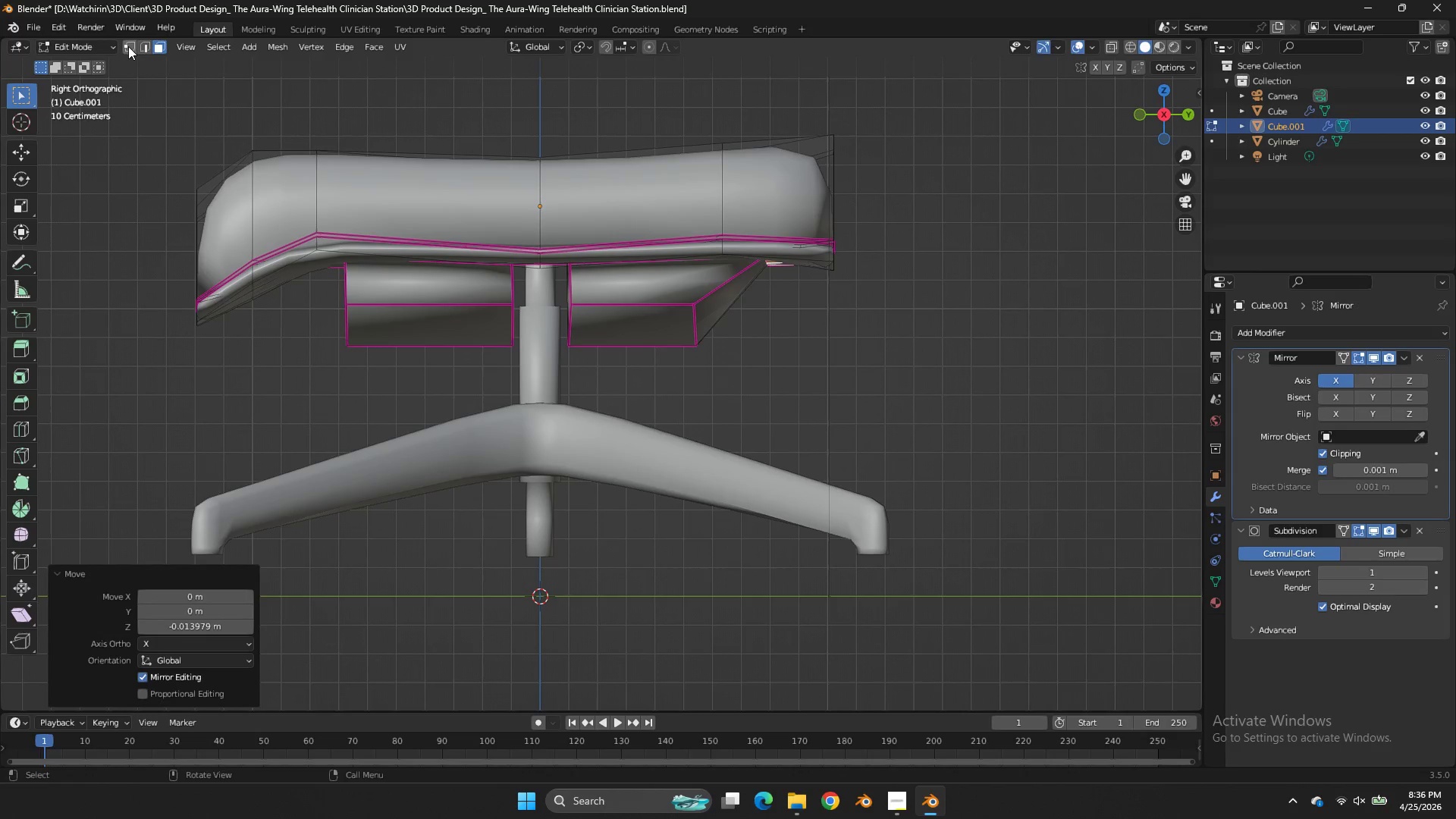 
left_click([128, 46])
 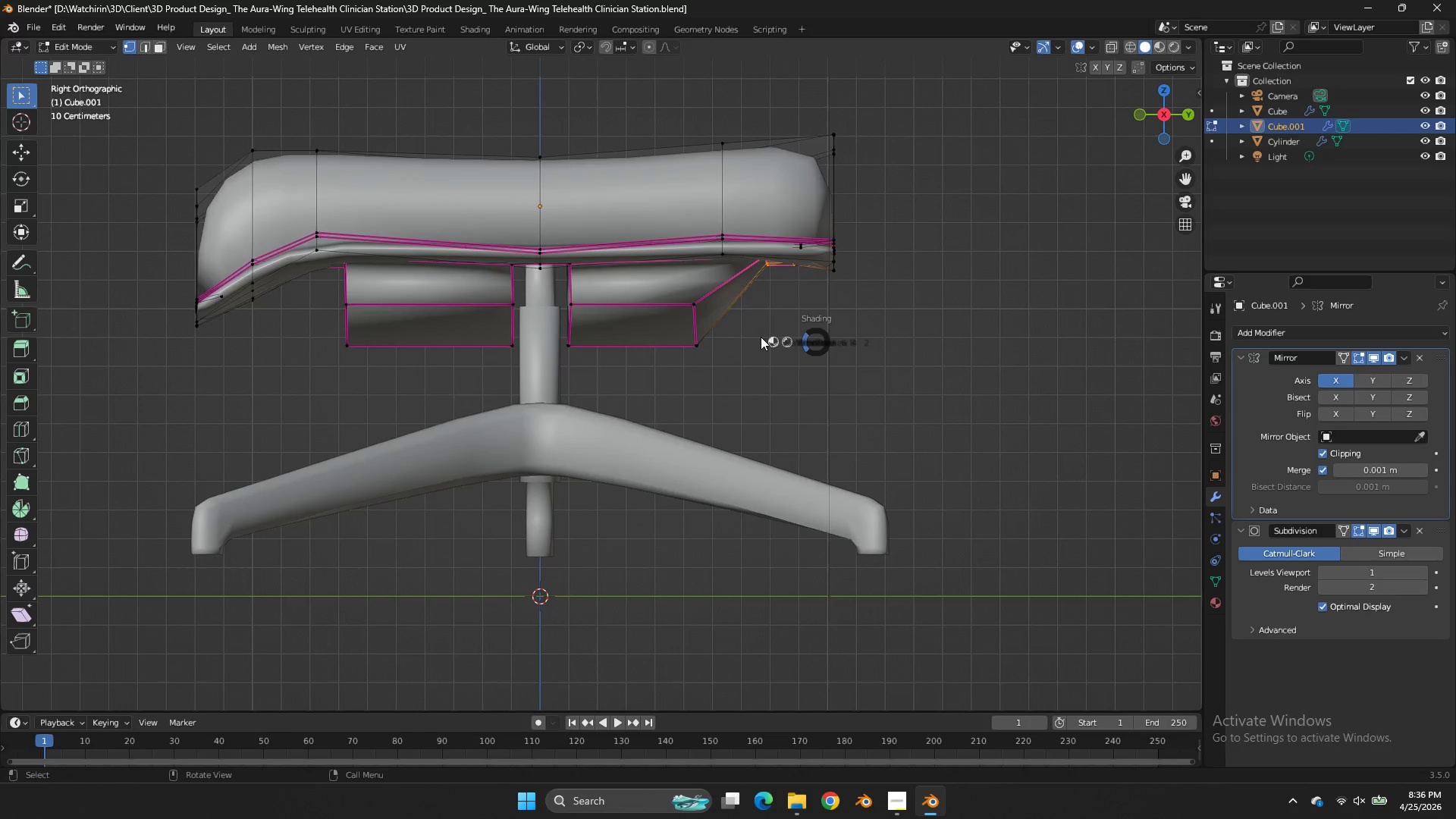 
type(zgy)
 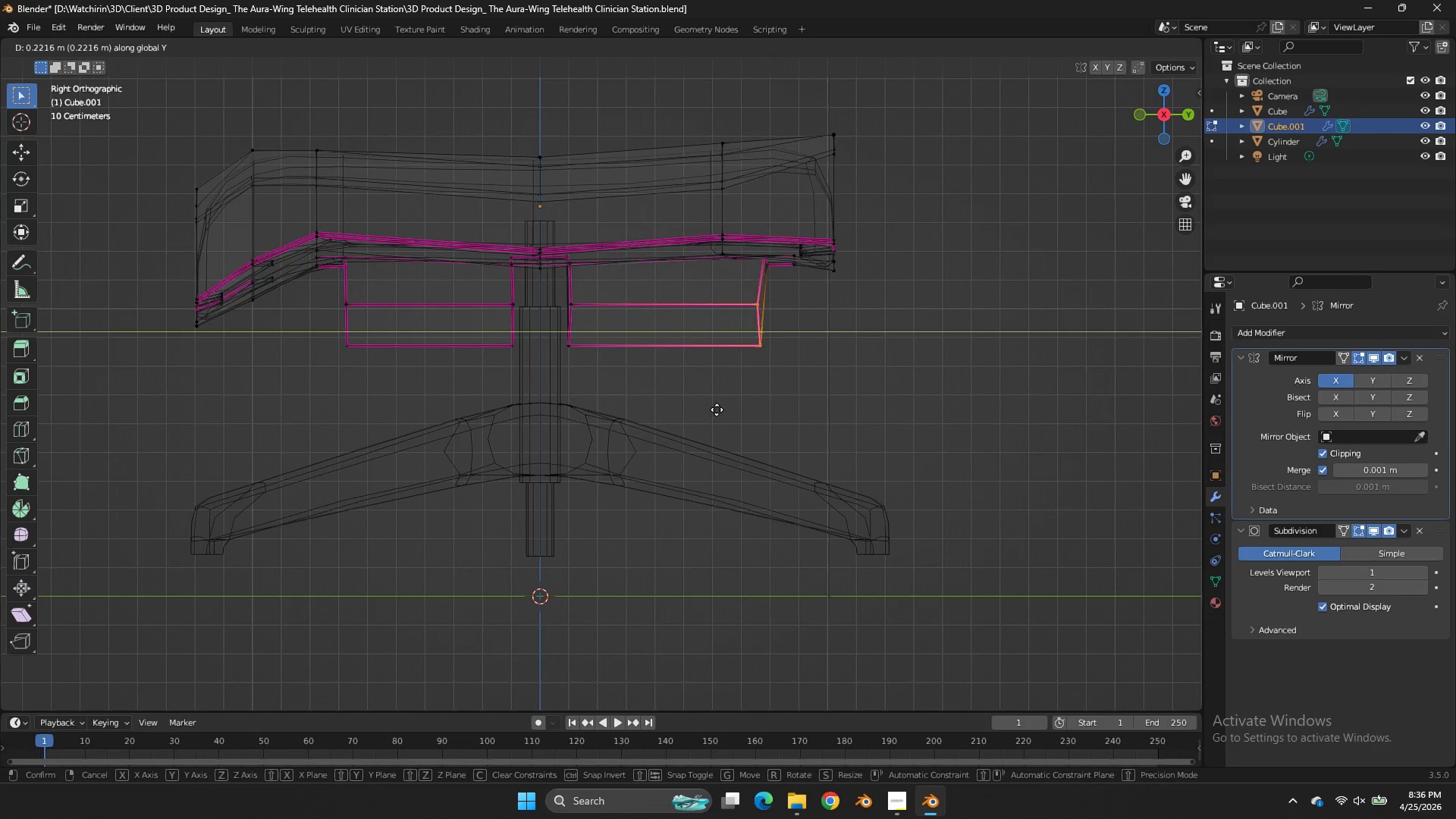 
left_click_drag(start_coordinate=[737, 292], to_coordinate=[653, 406])
 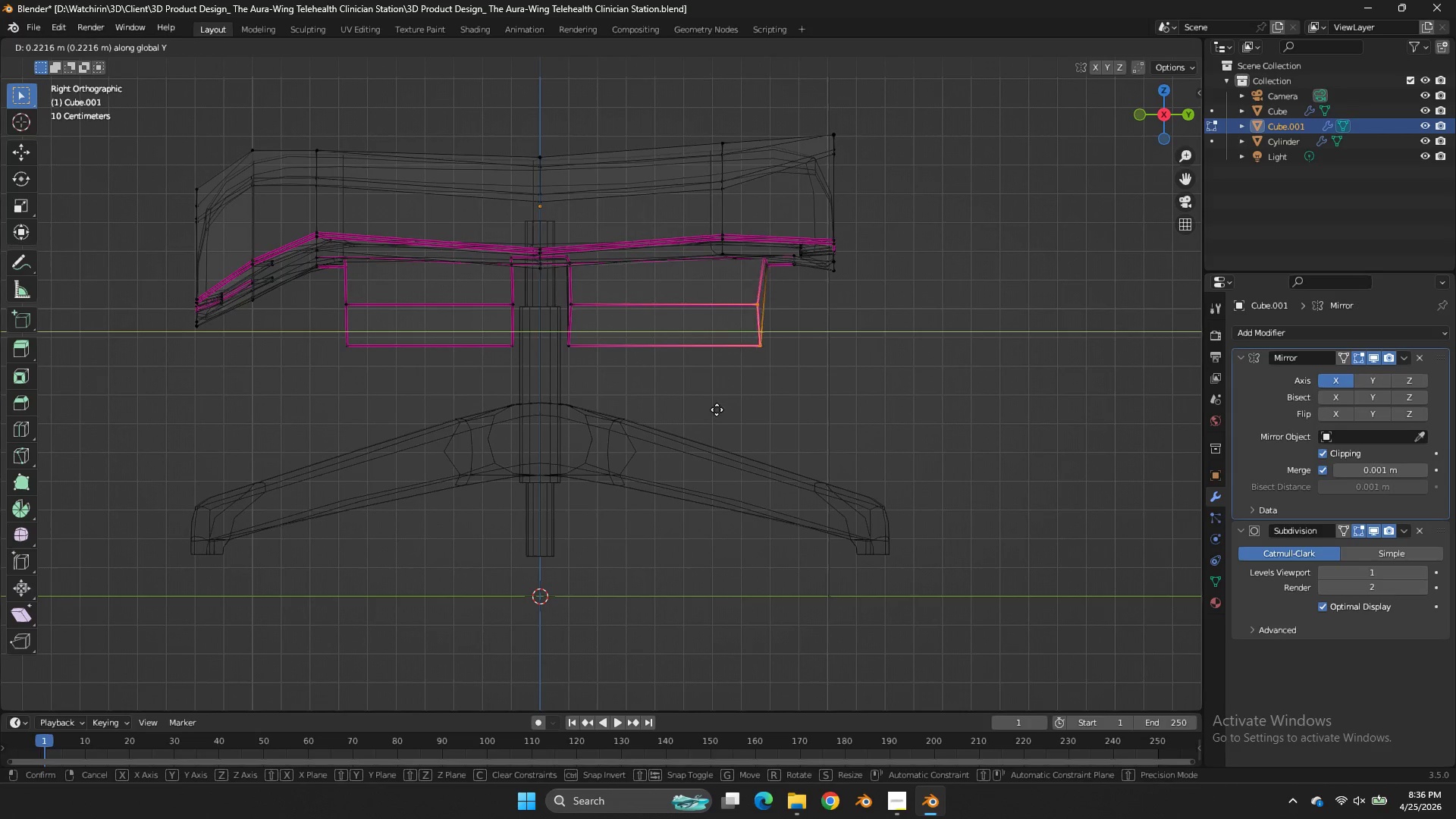 
left_click([717, 410])
 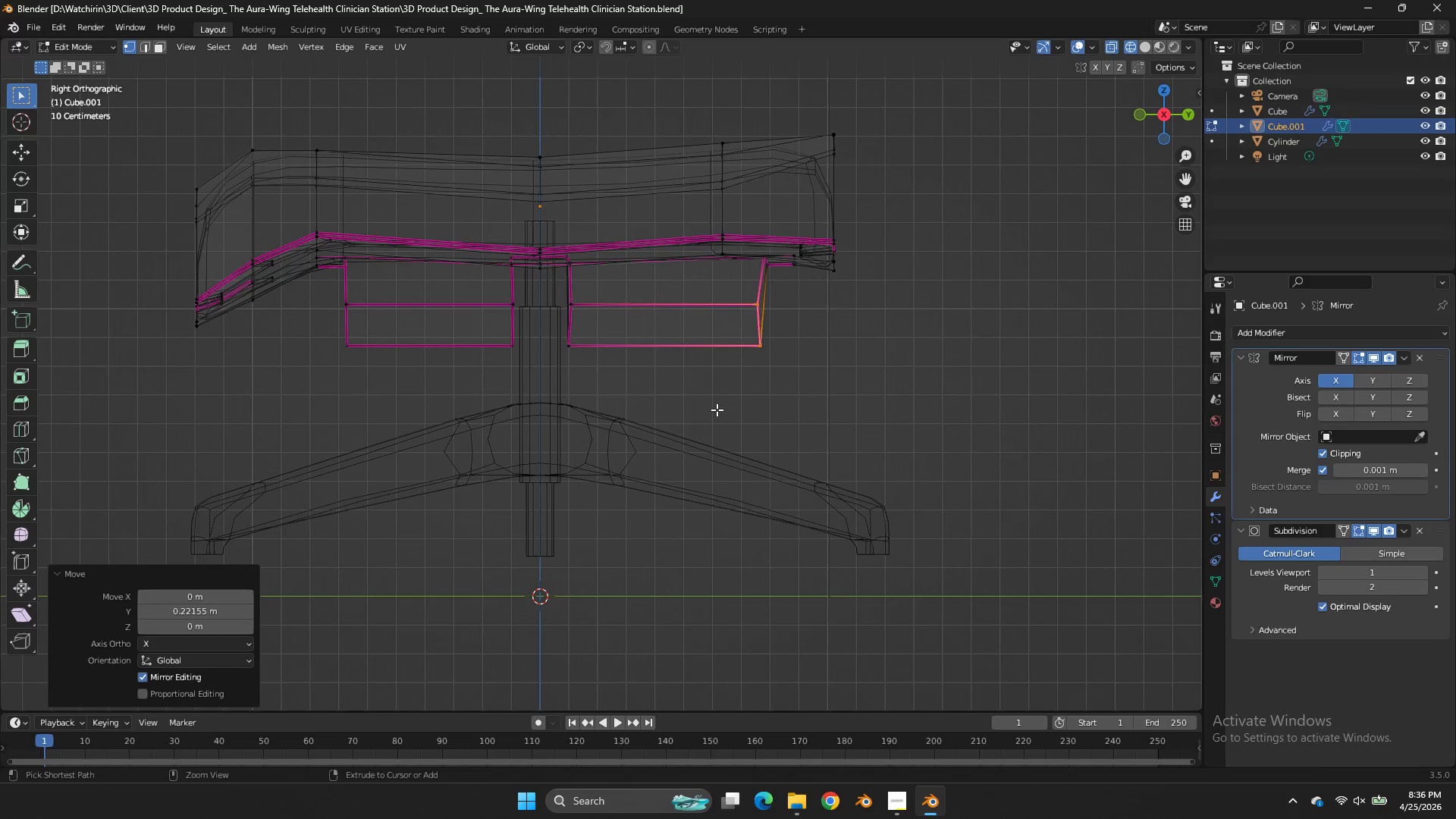 
key(Control+ControlLeft)
 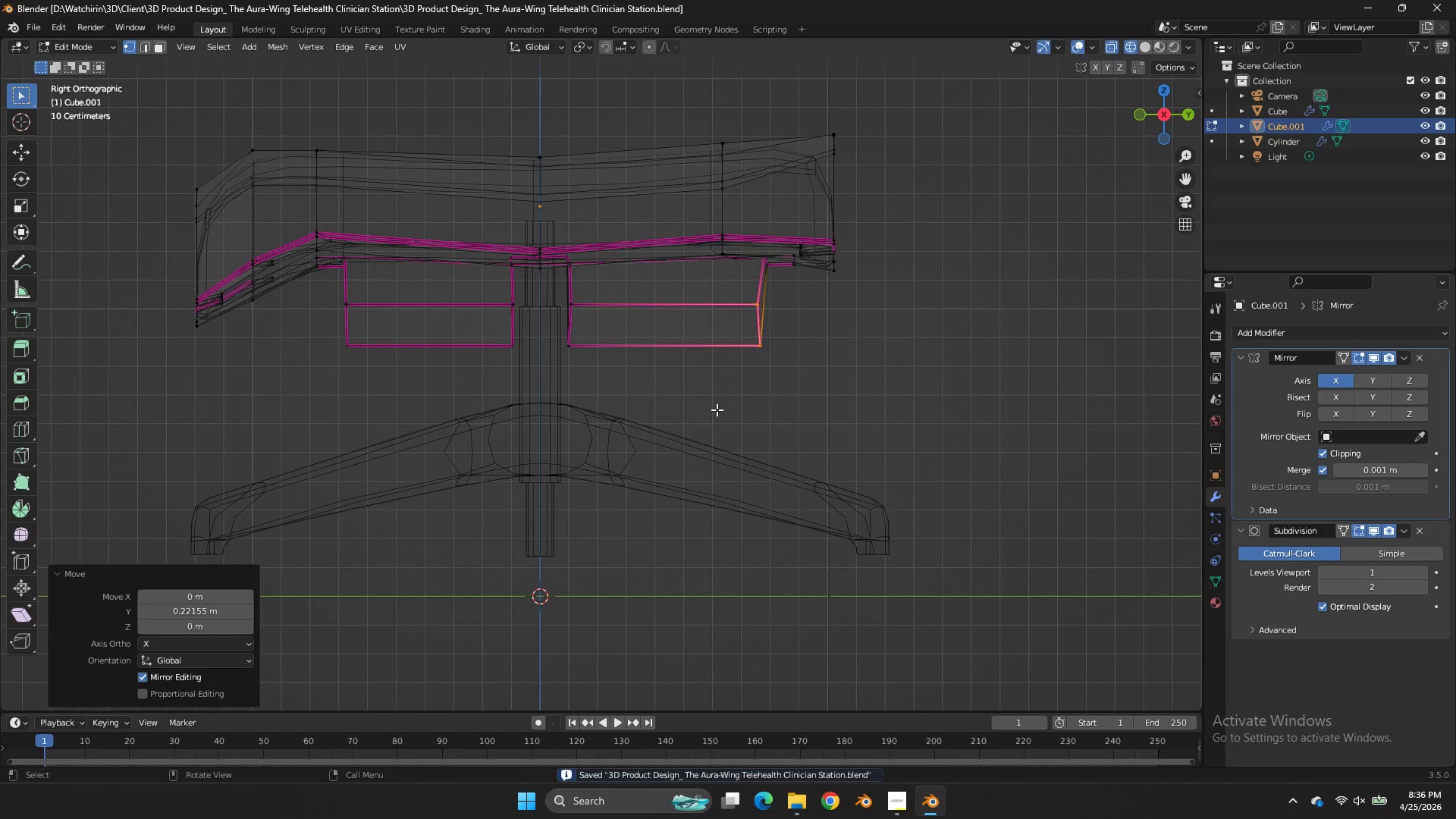 
key(Control+S)
 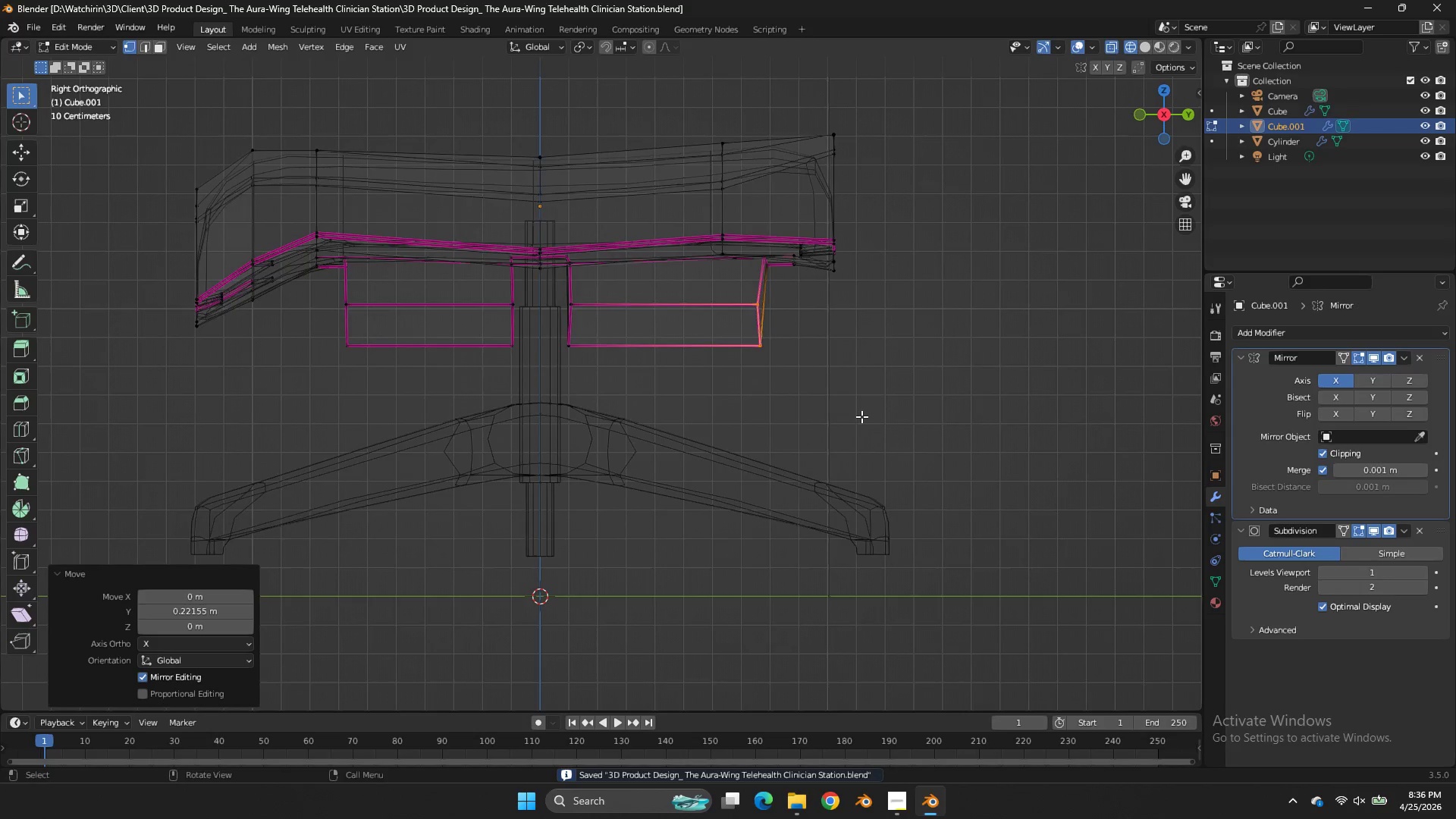 
key(Z)
 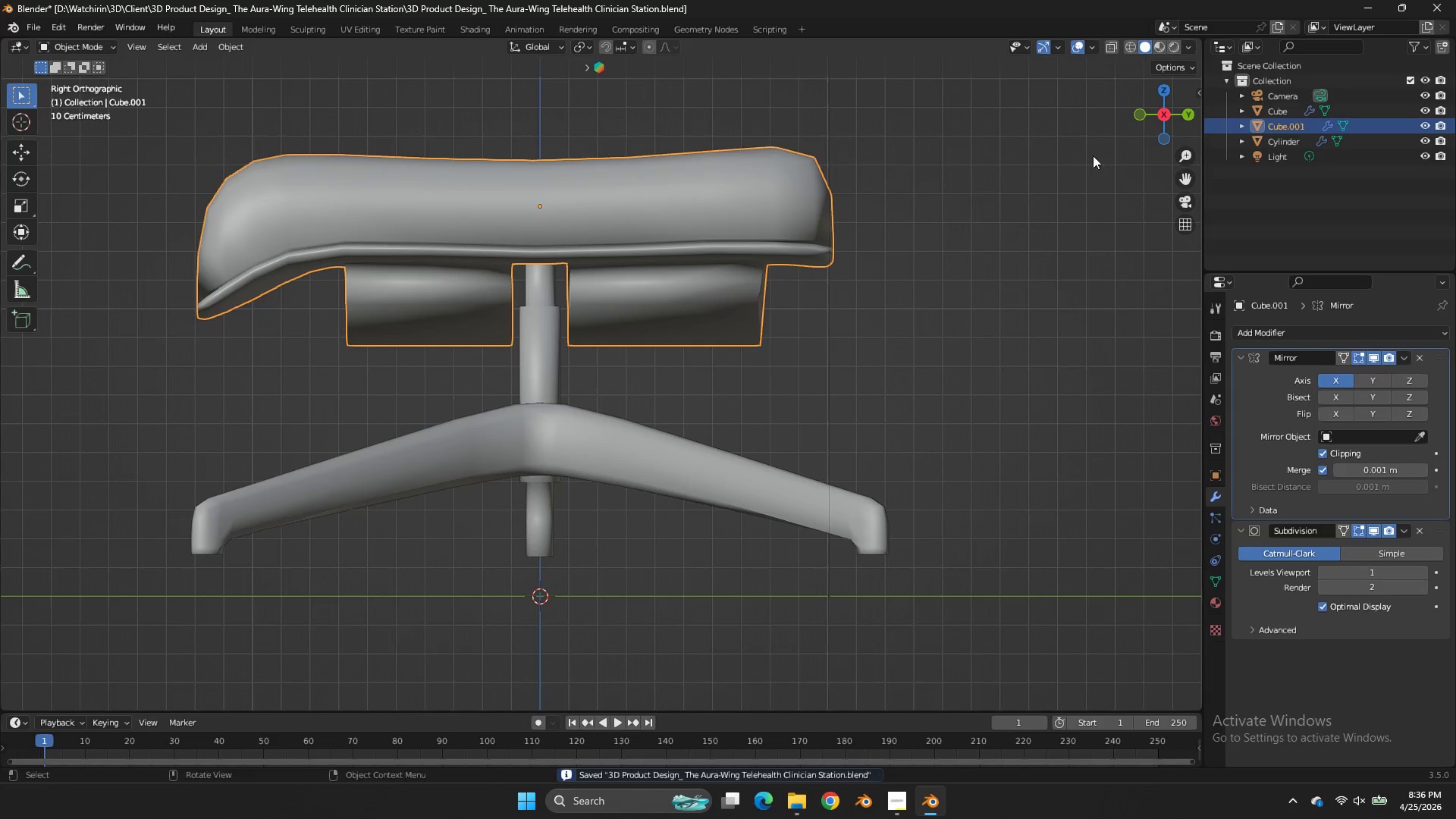 
key(Tab)
 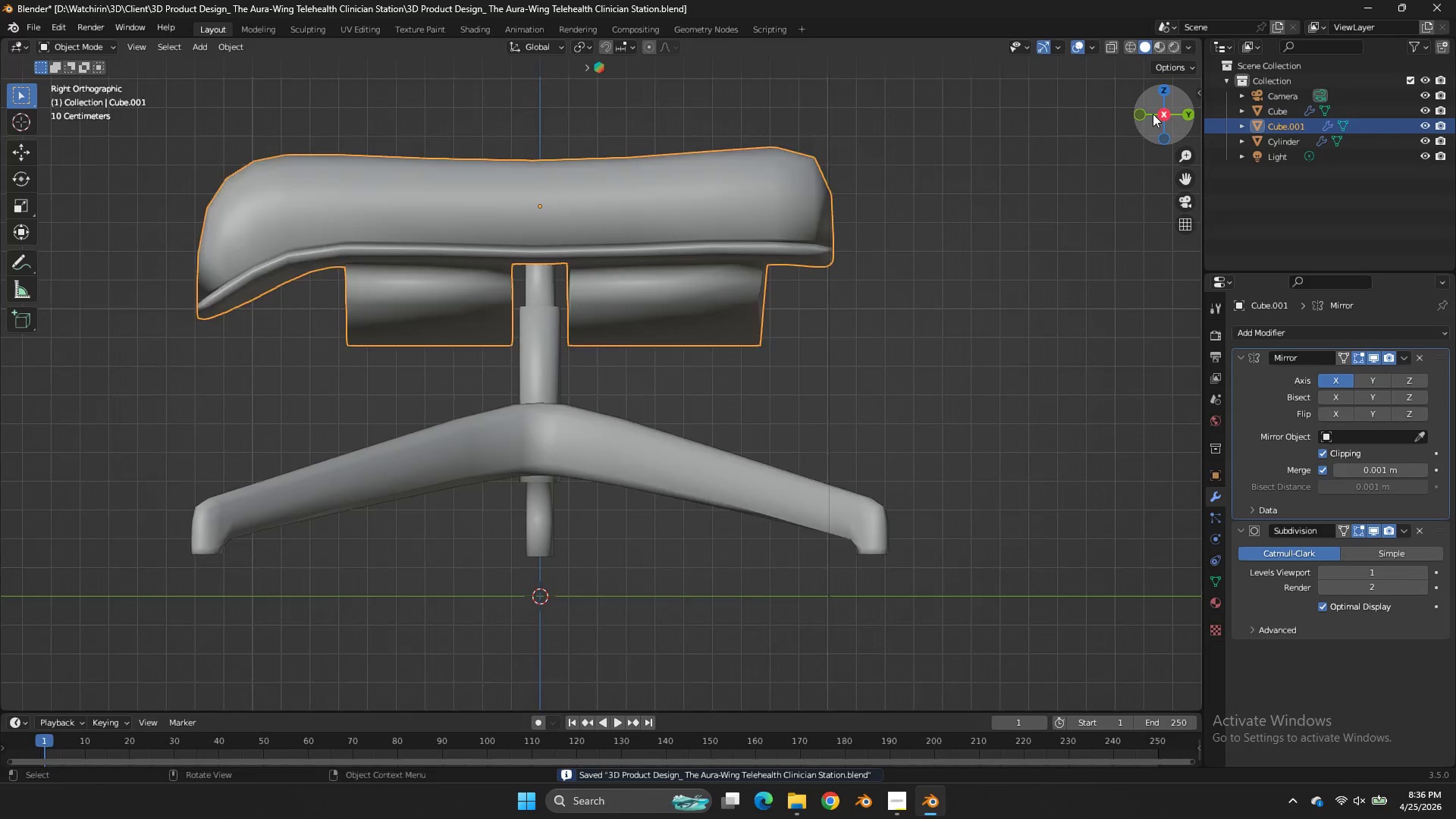 
left_click_drag(start_coordinate=[1153, 114], to_coordinate=[982, 136])
 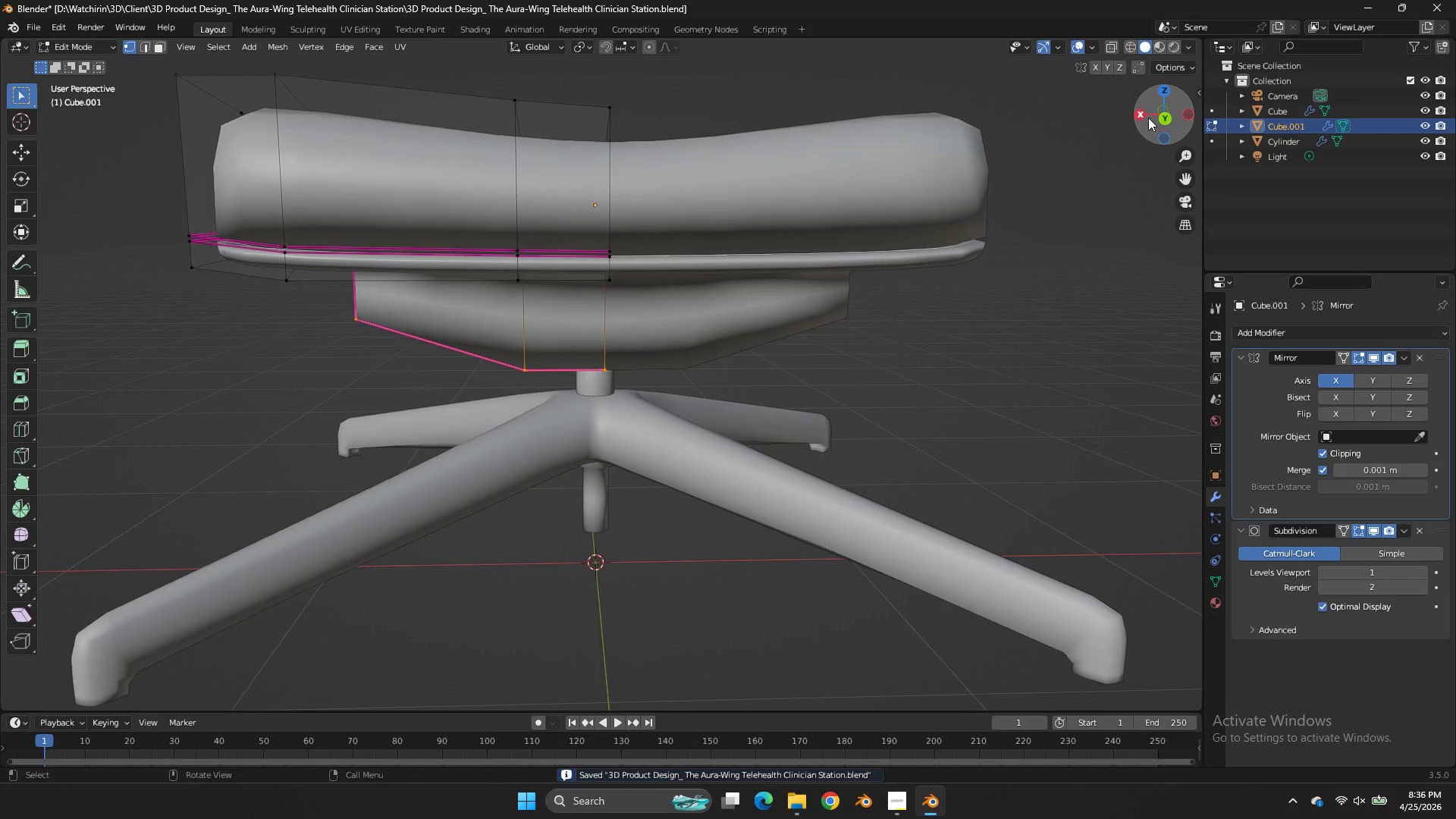 
key(Tab)
 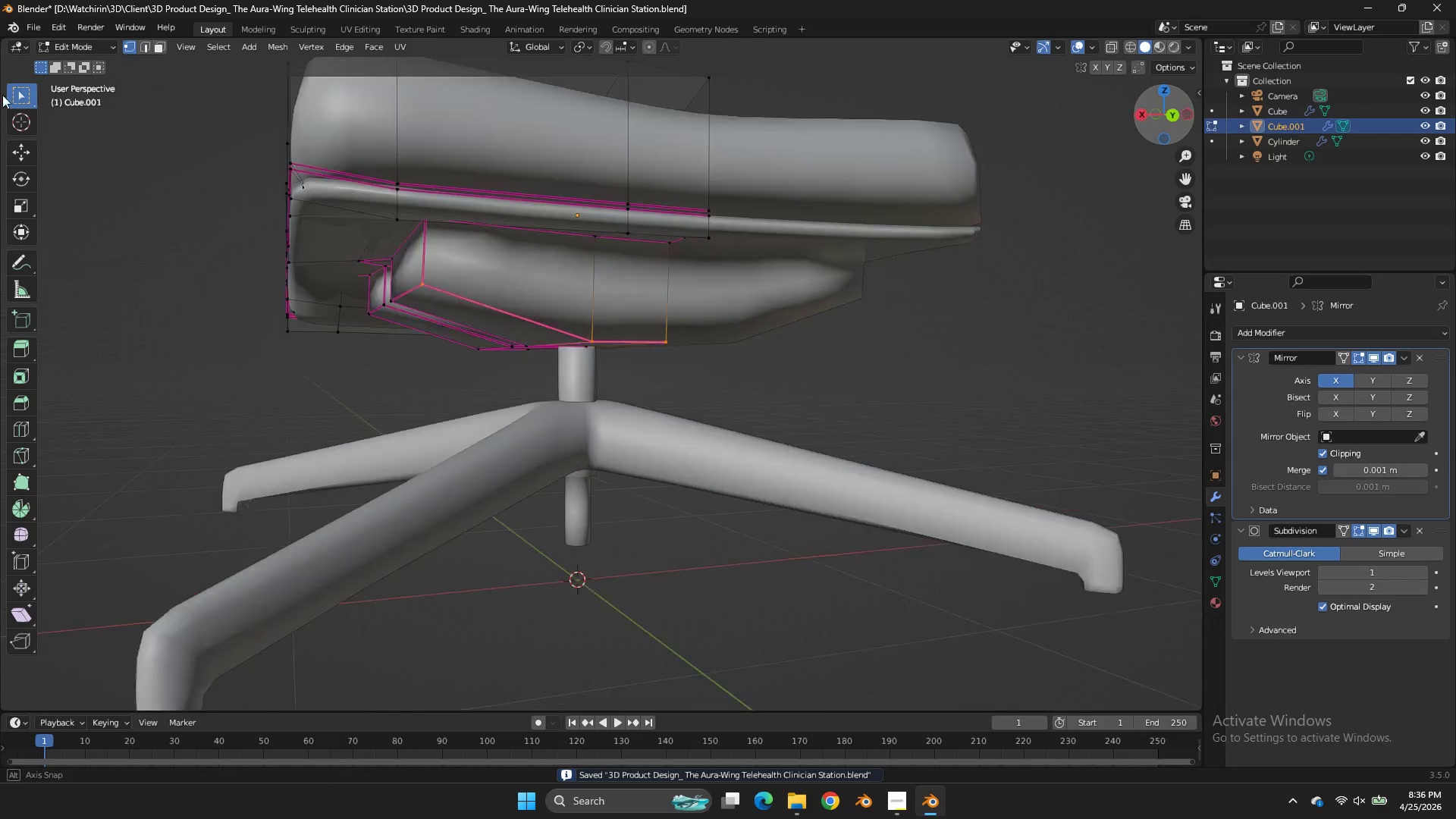 
left_click_drag(start_coordinate=[1149, 117], to_coordinate=[133, 60])
 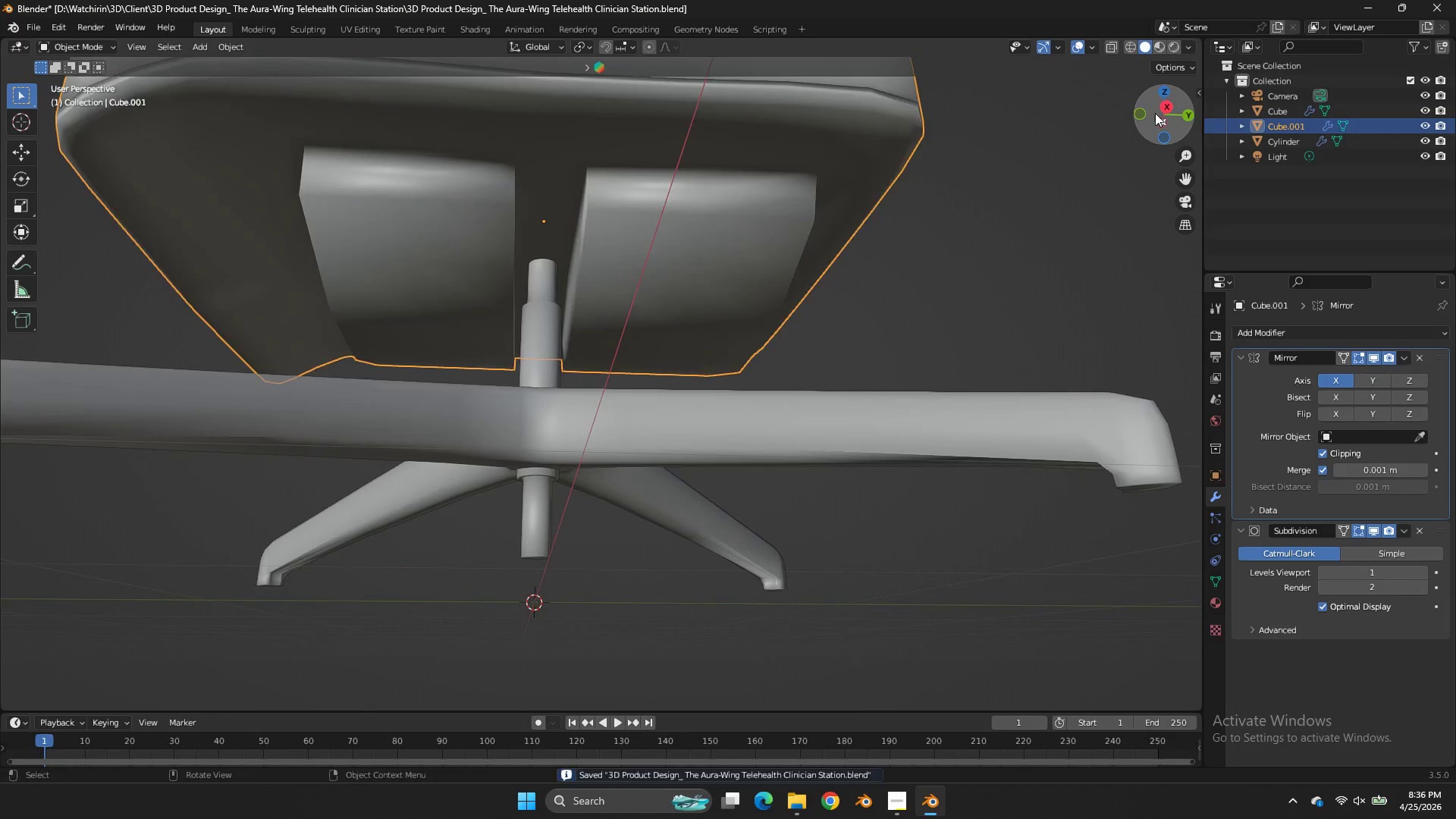 
key(Tab)
 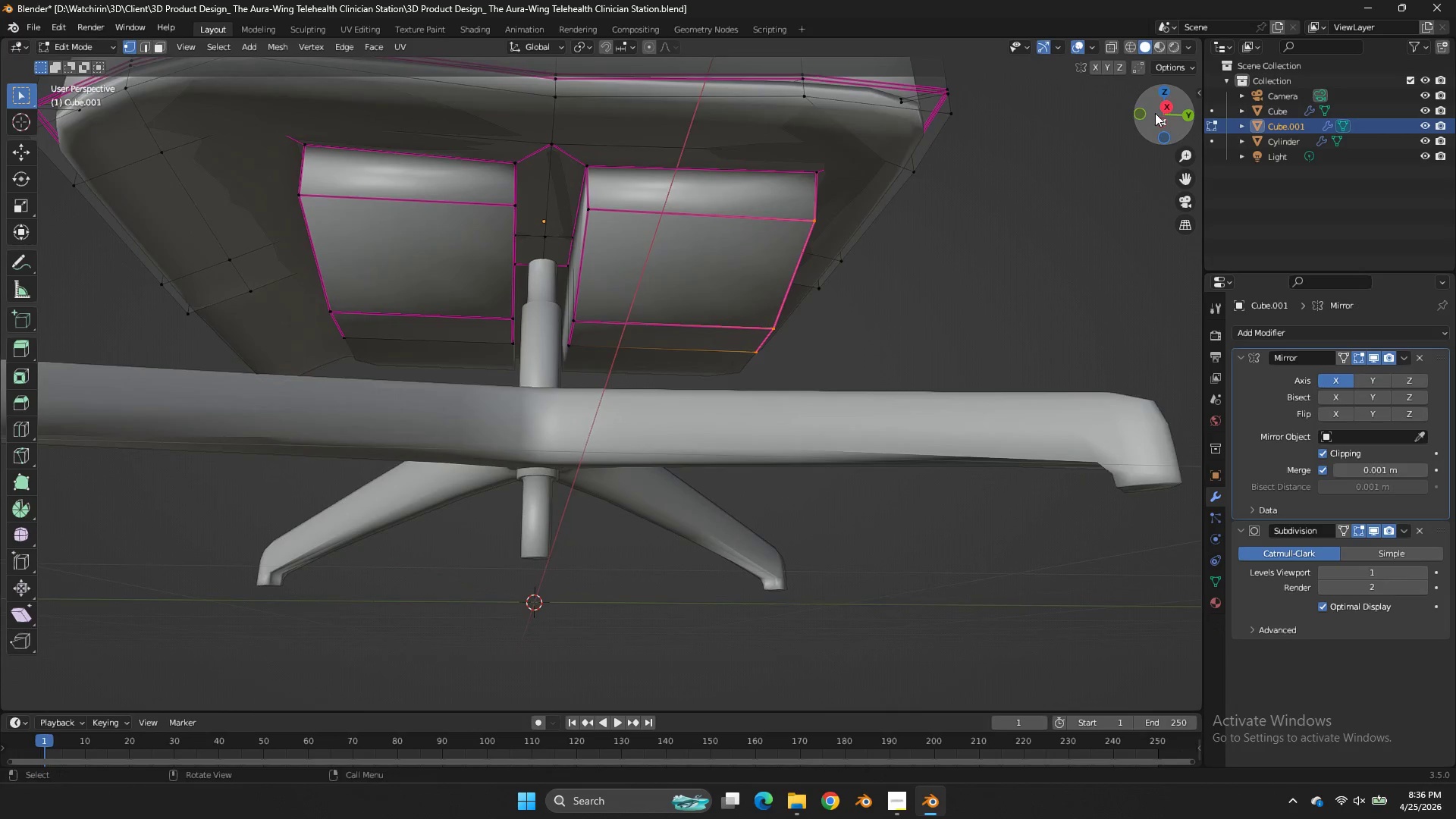 
left_click_drag(start_coordinate=[1155, 113], to_coordinate=[1027, 140])
 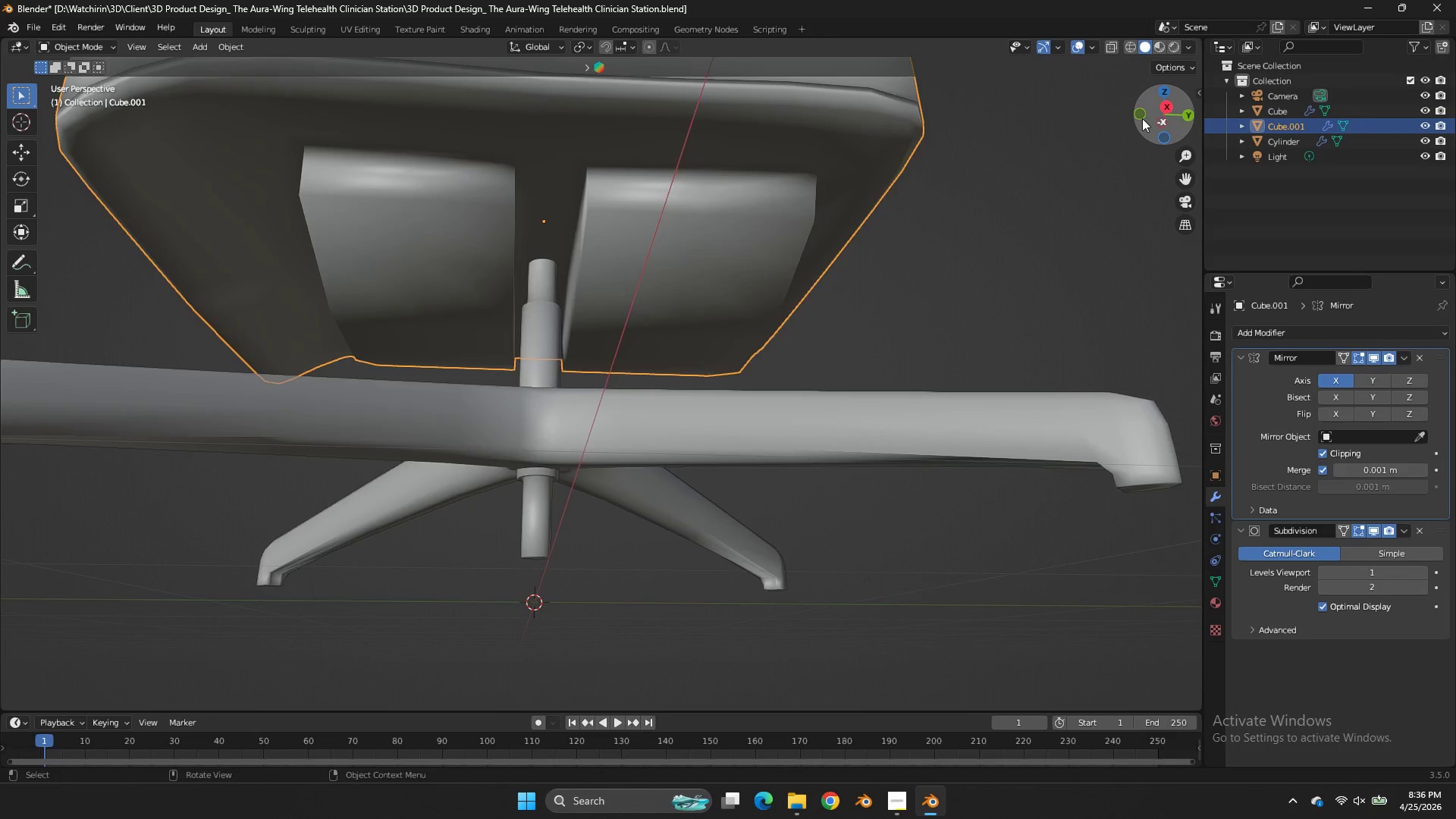 
key(Tab)
 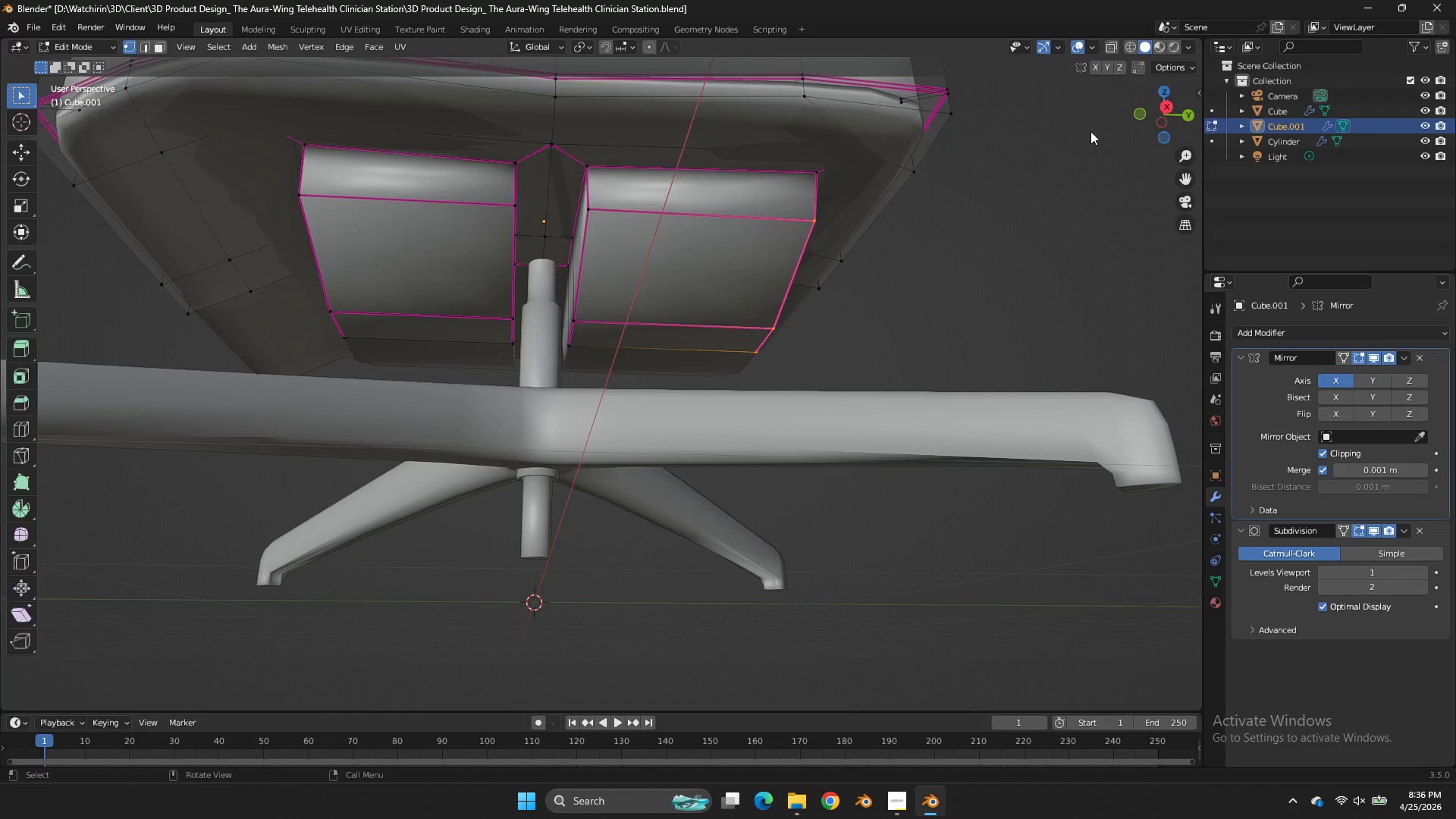 
key(Tab)
 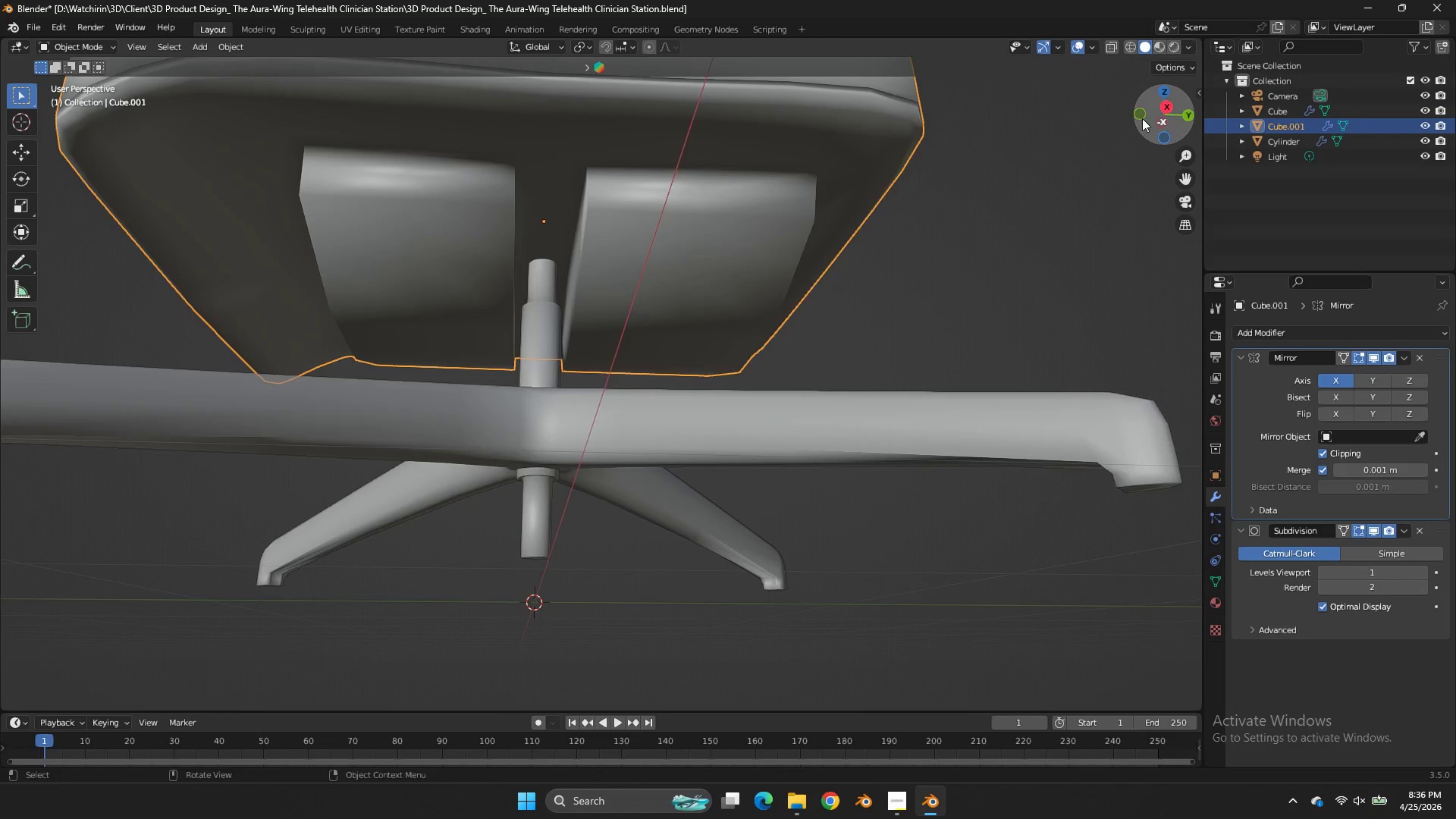 
left_click_drag(start_coordinate=[1142, 118], to_coordinate=[936, 159])
 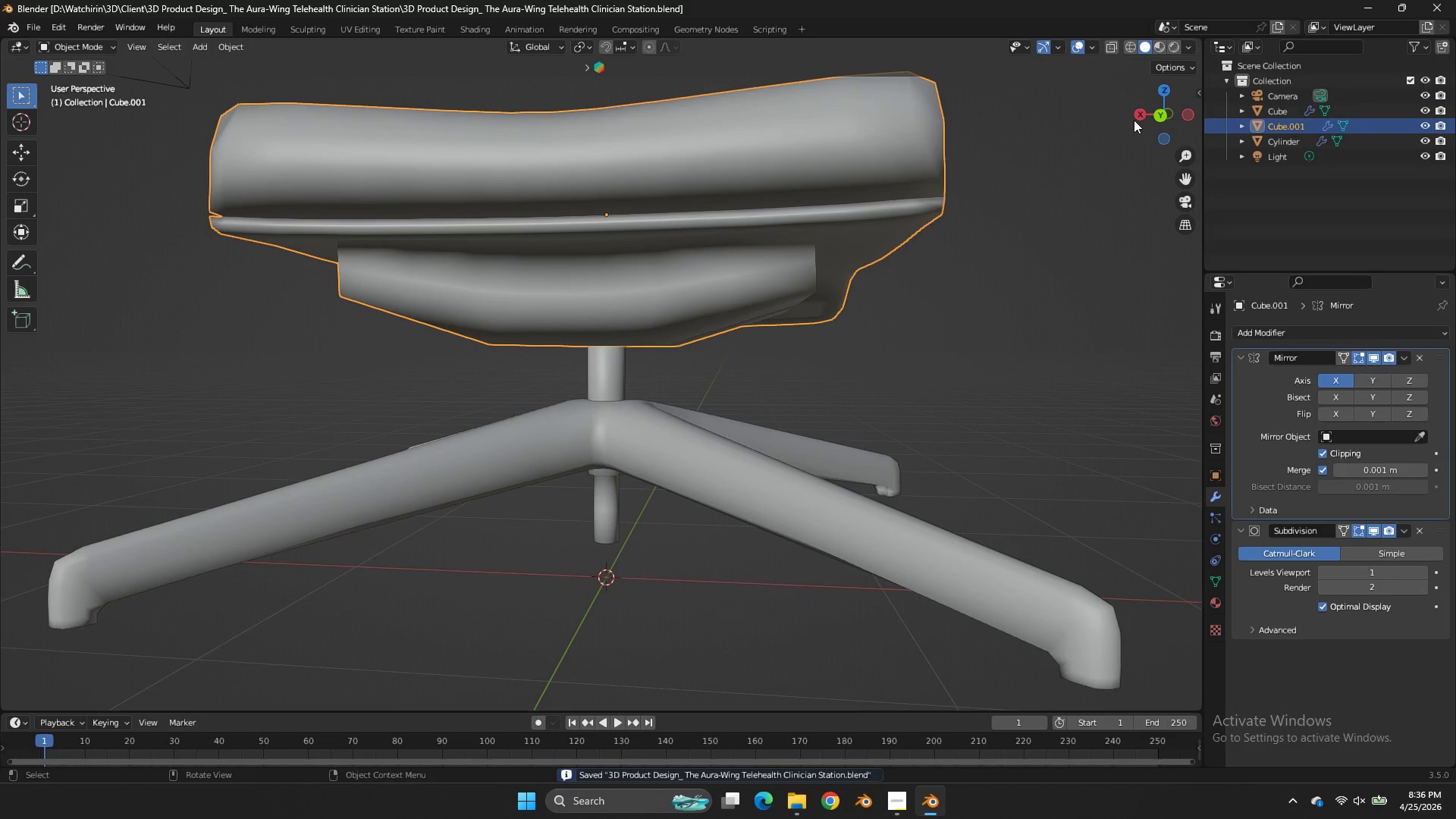 
key(Control+ControlLeft)
 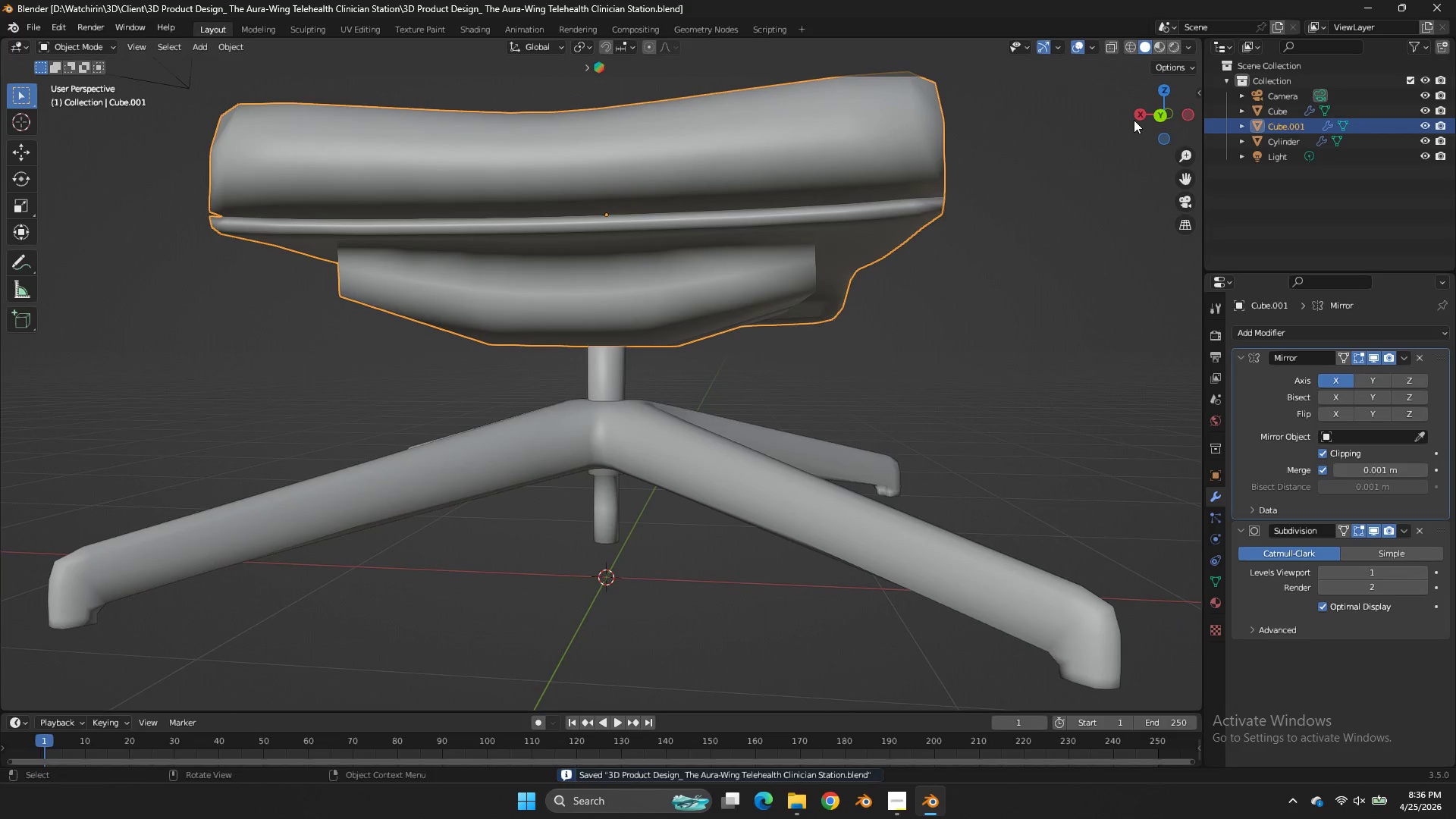 
key(Control+S)
 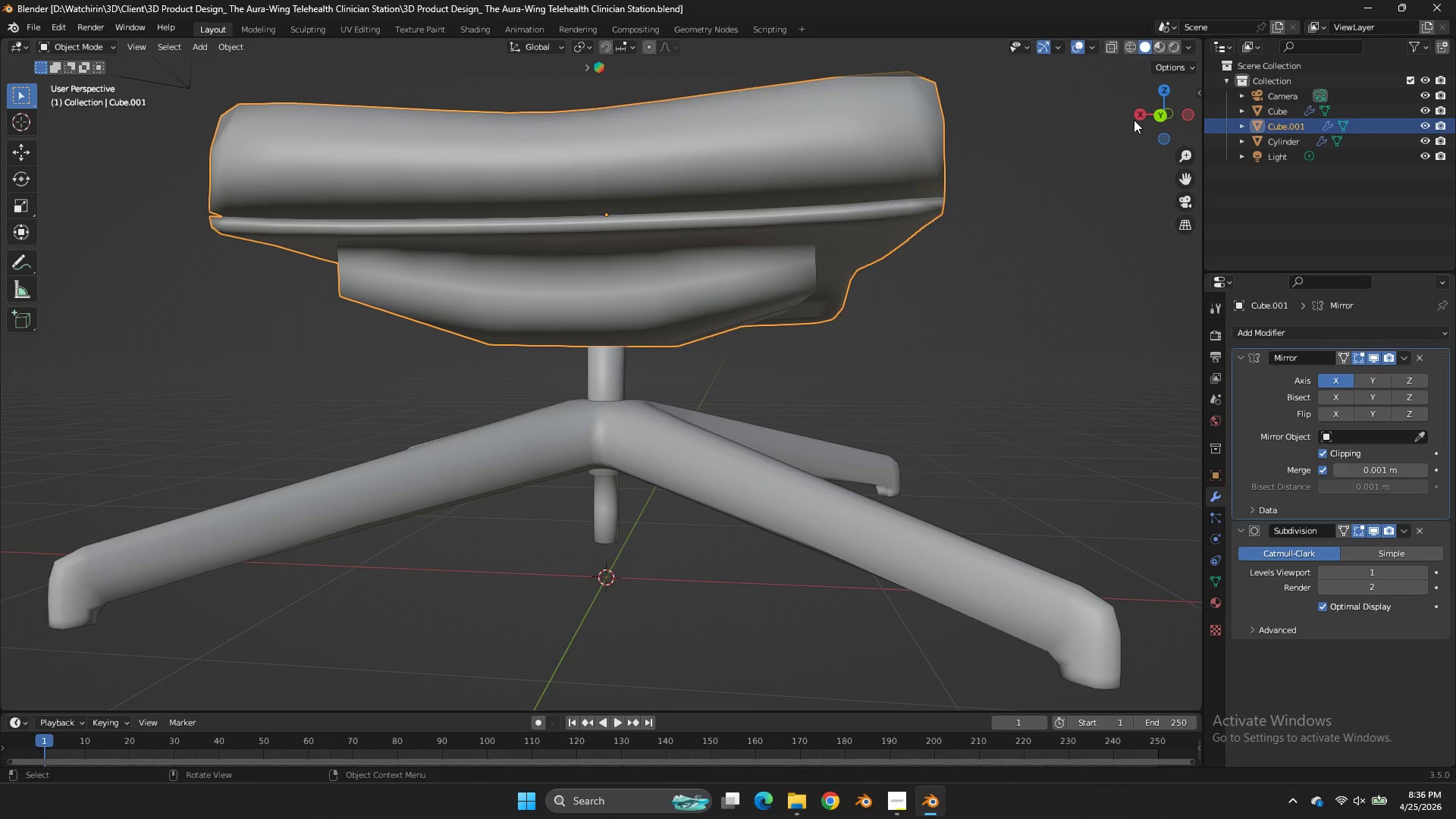 
wait(6.8)
 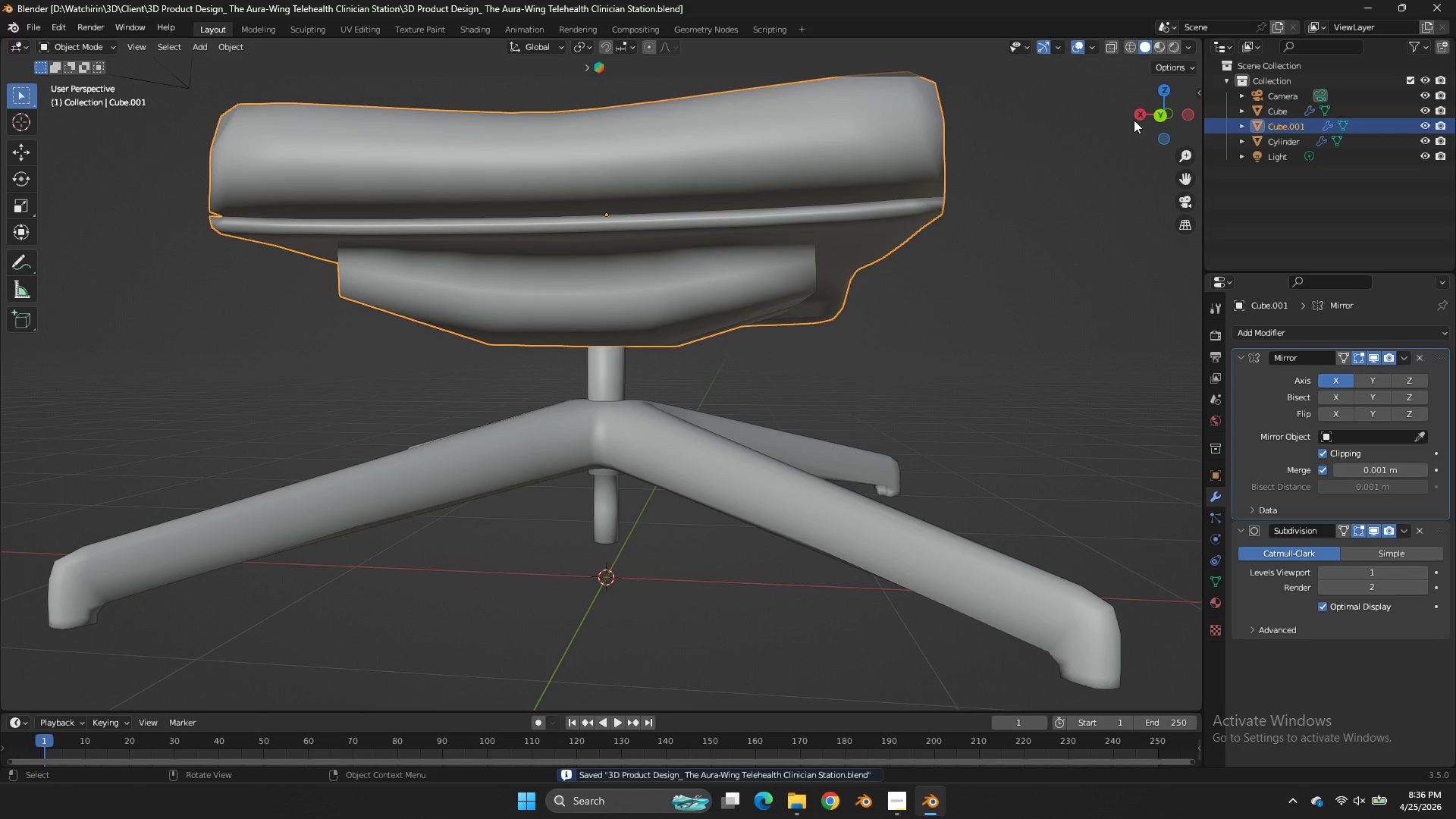 
key(Tab)
 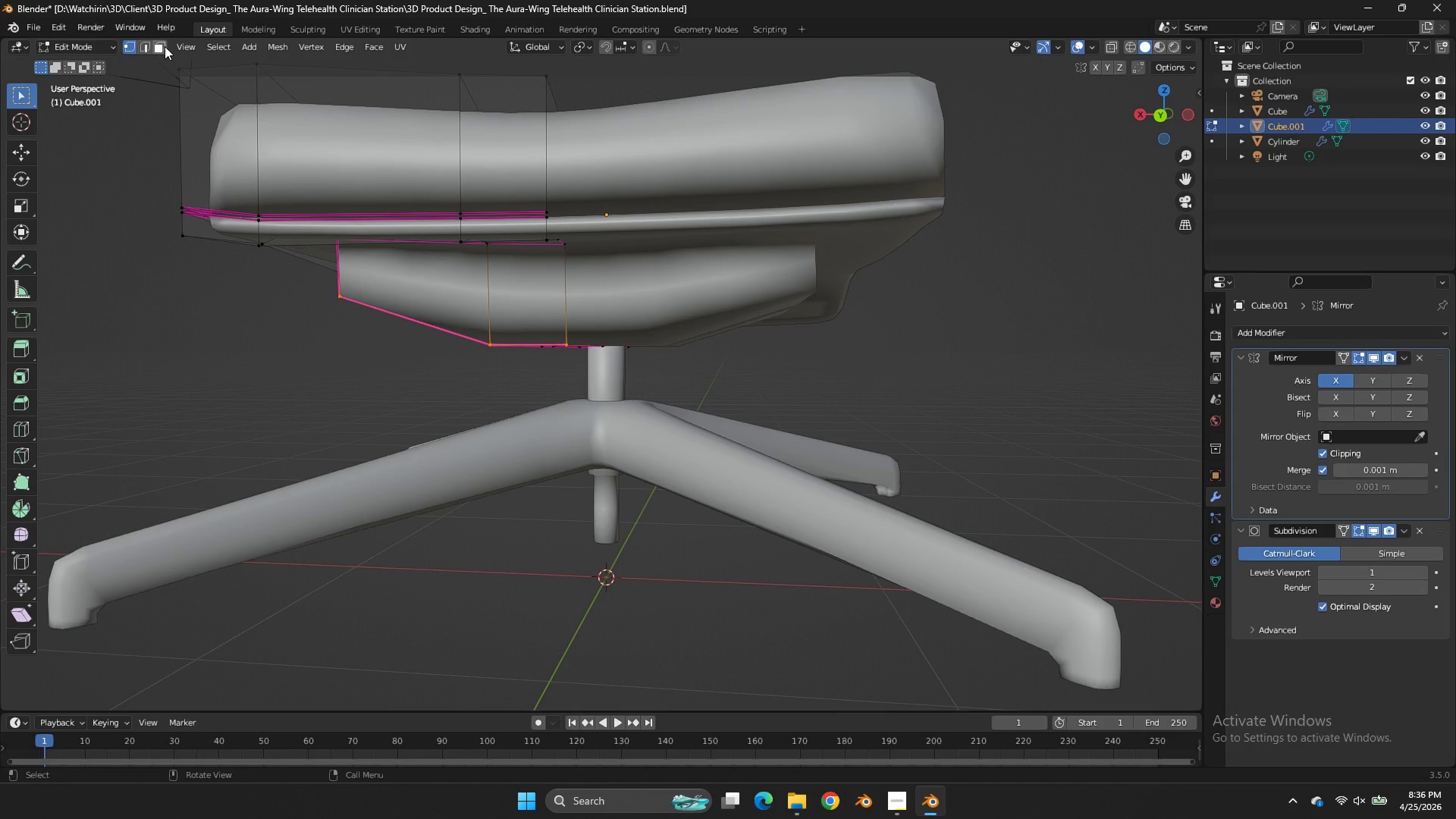 
left_click([164, 46])
 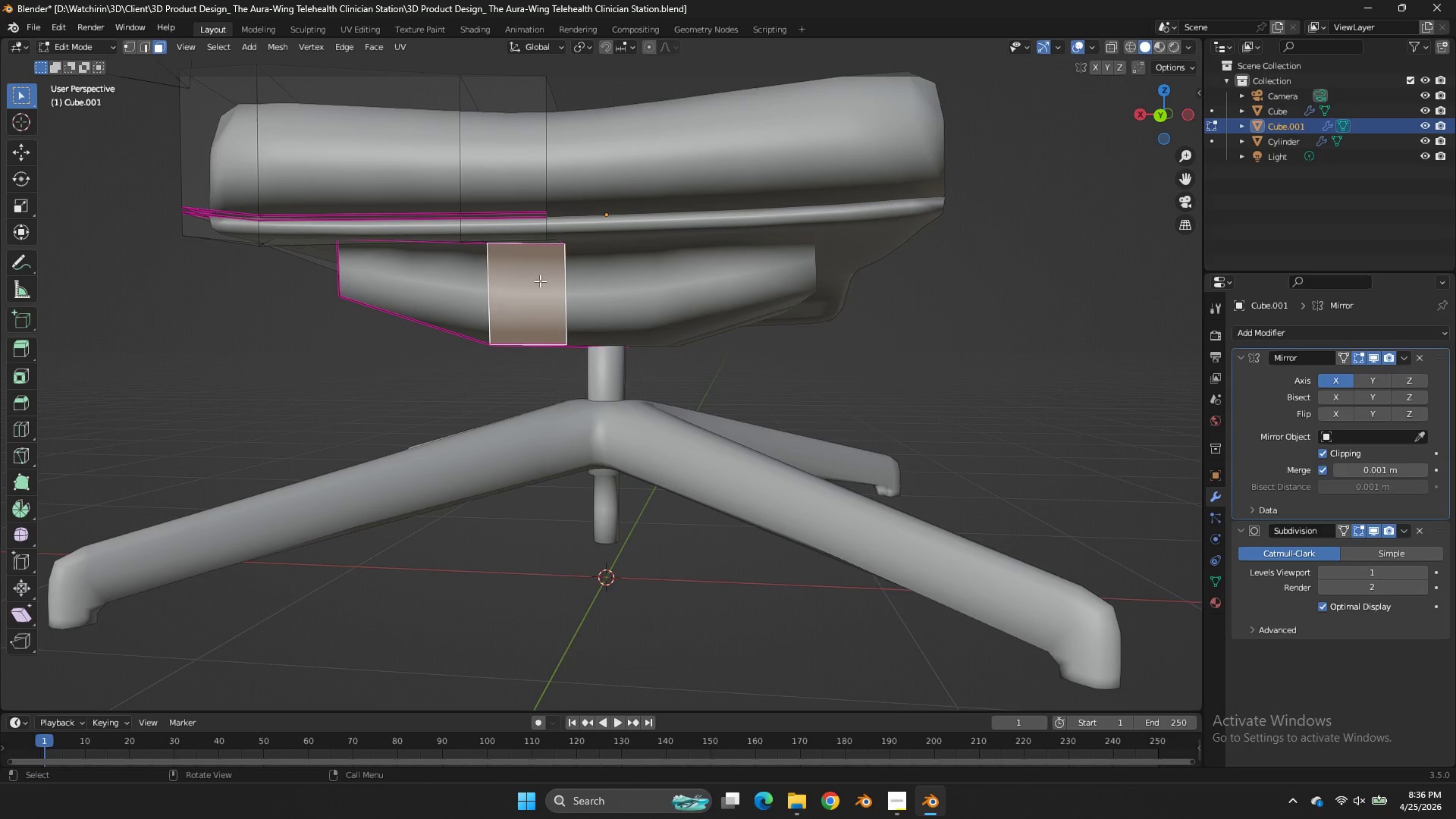 
left_click([540, 281])
 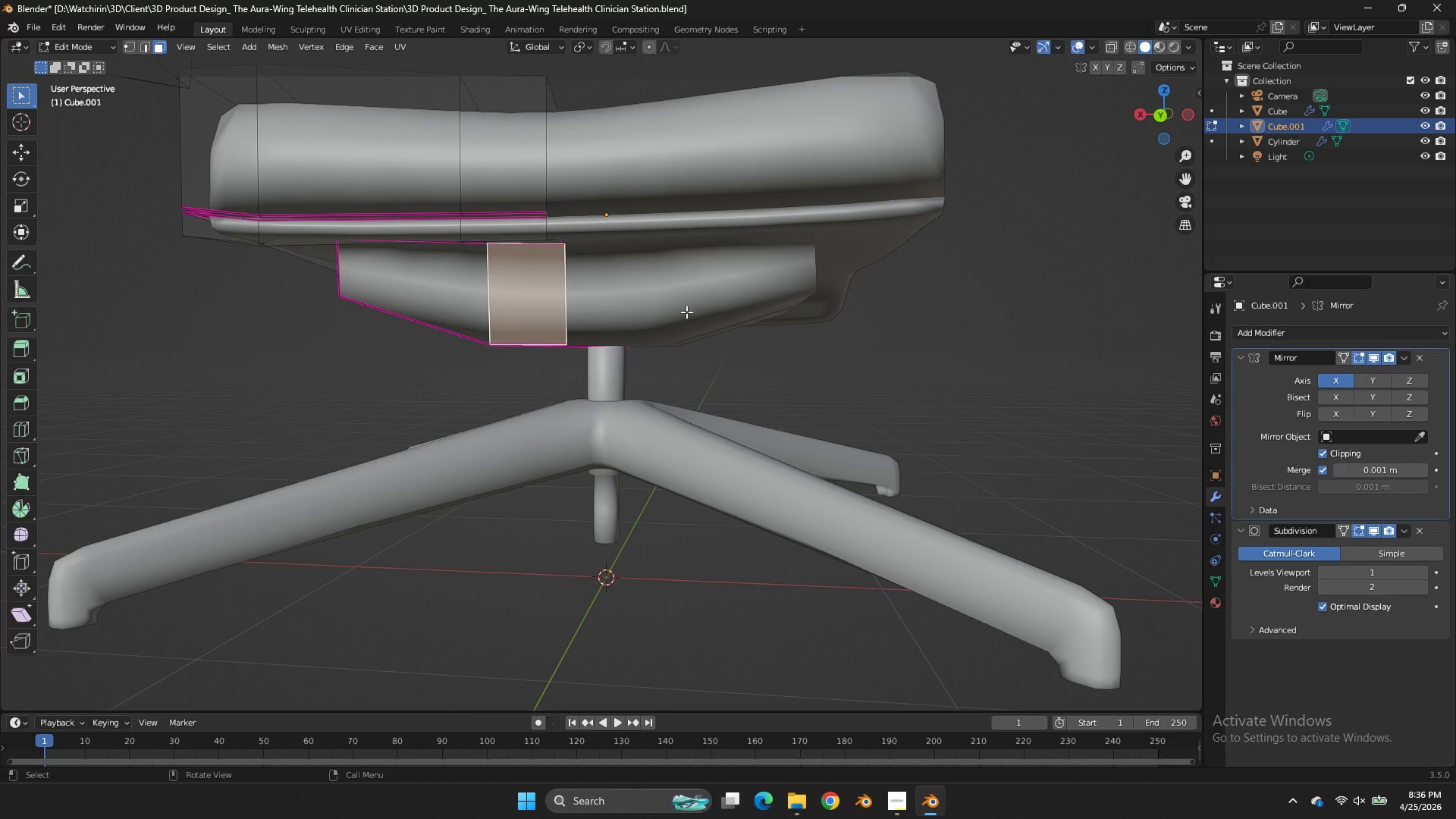 
key(I)
 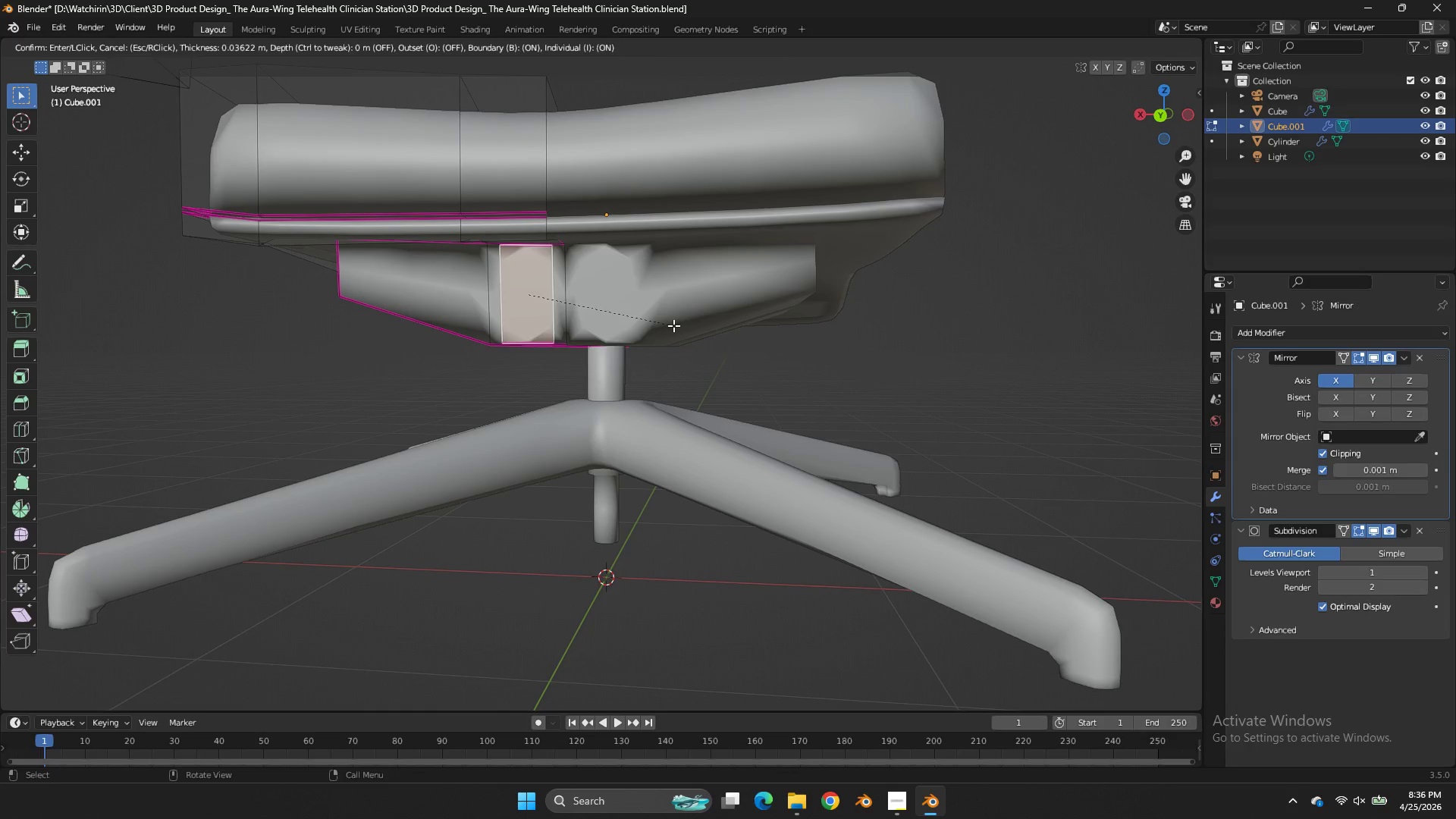 
right_click([673, 325])
 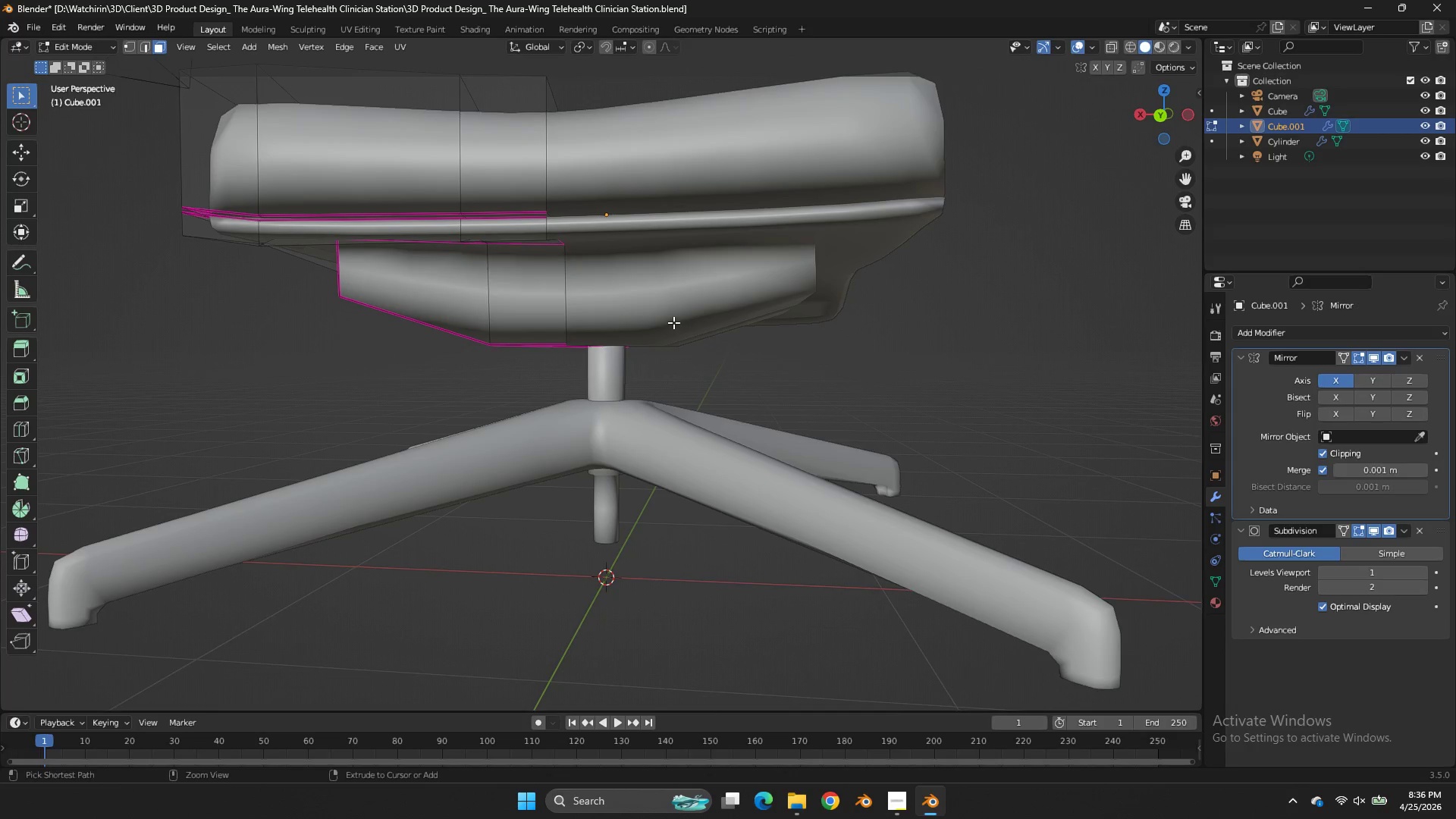 
key(Control+Z)
 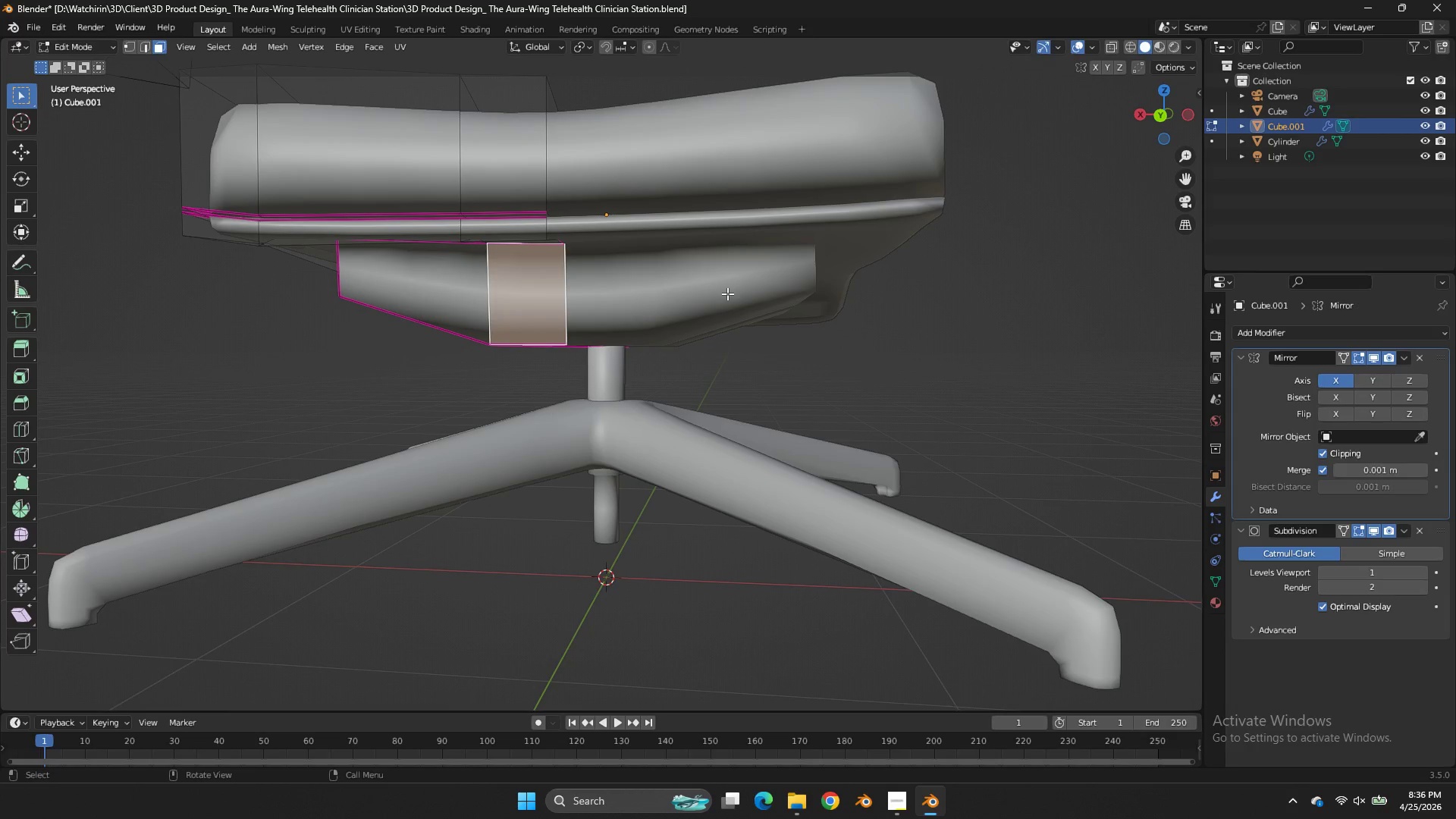 
type(es)
 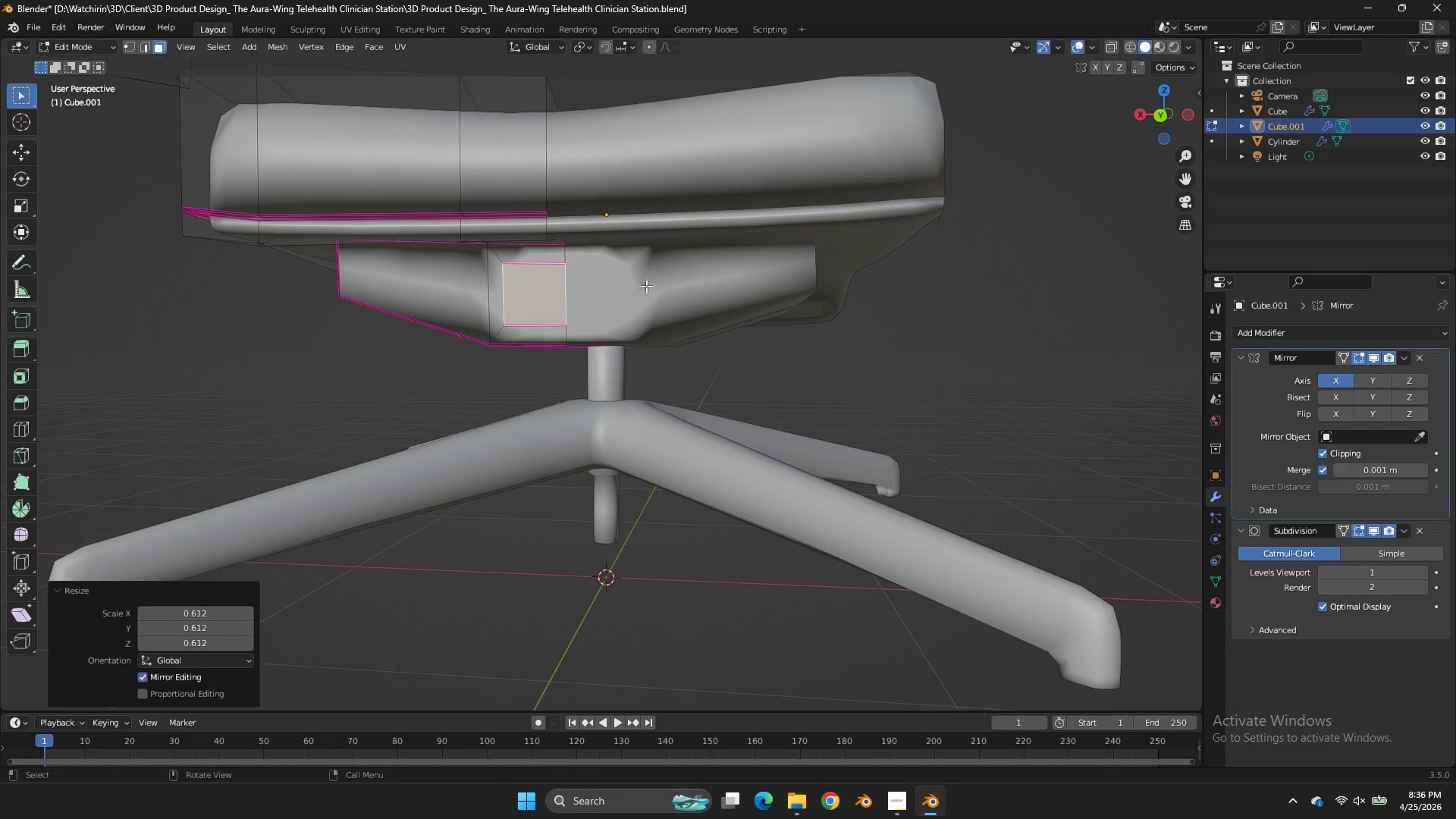 
left_click_drag(start_coordinate=[646, 286], to_coordinate=[671, 270])
 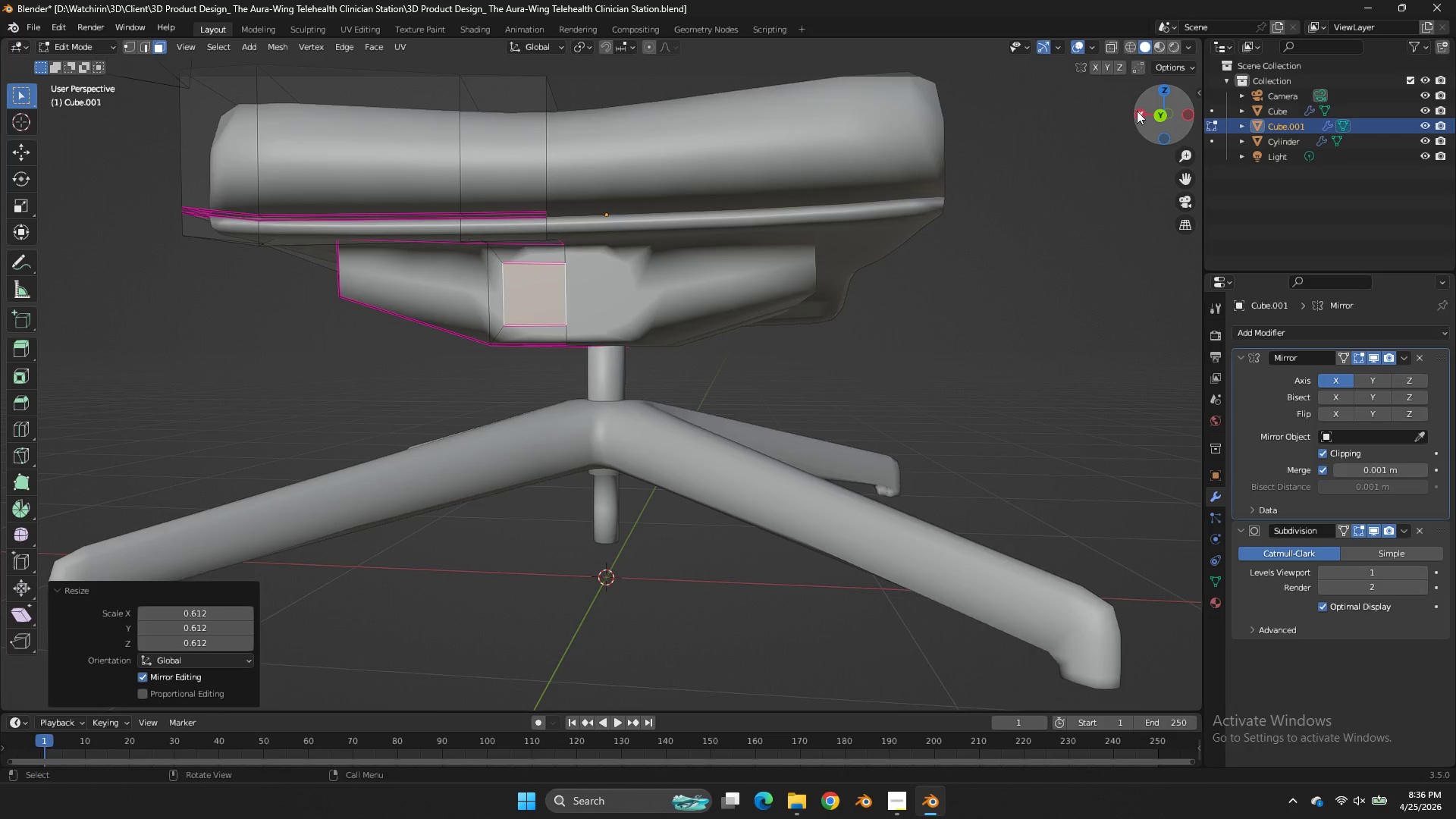 
left_click([1137, 111])
 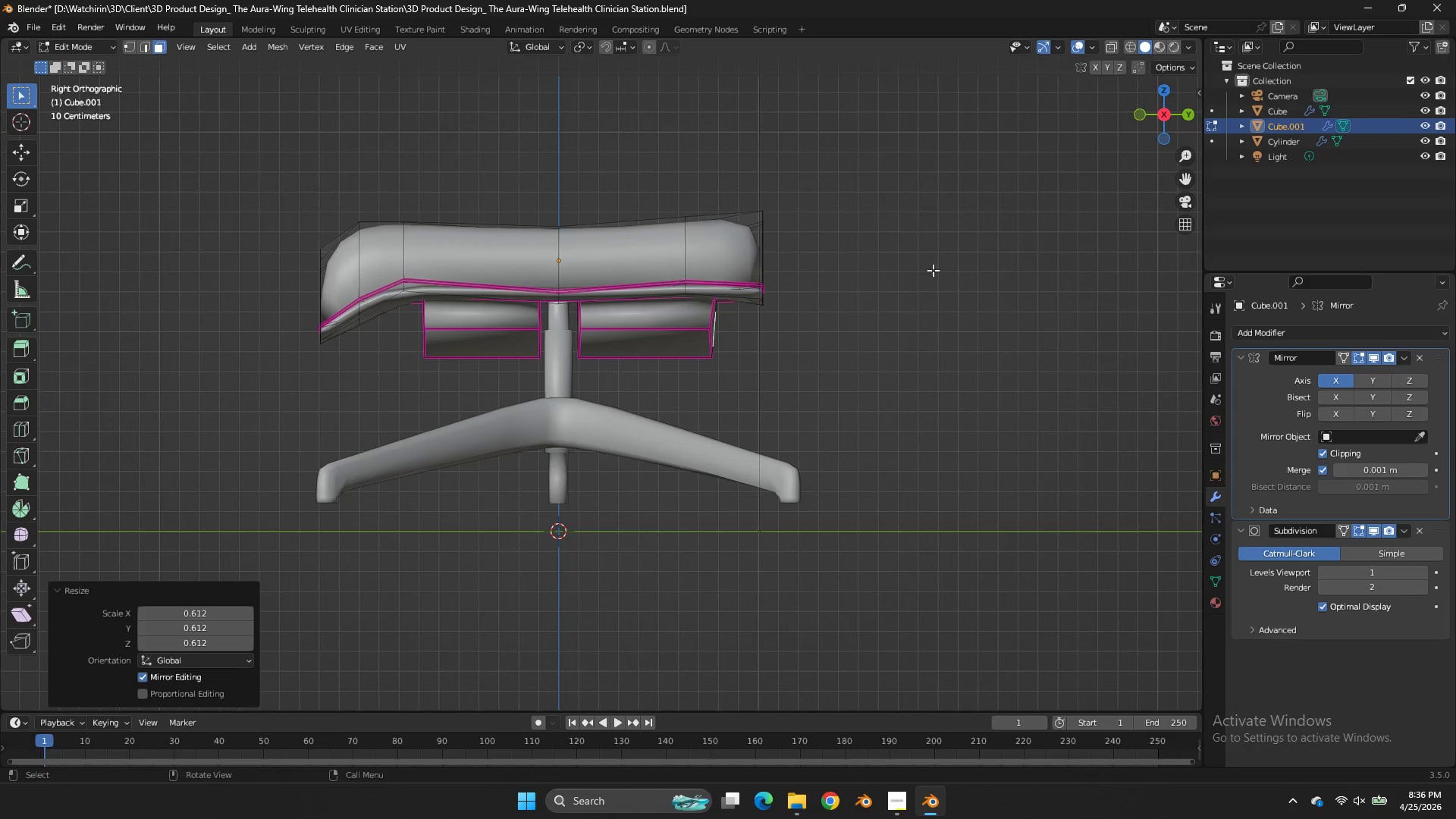 
key(E)
 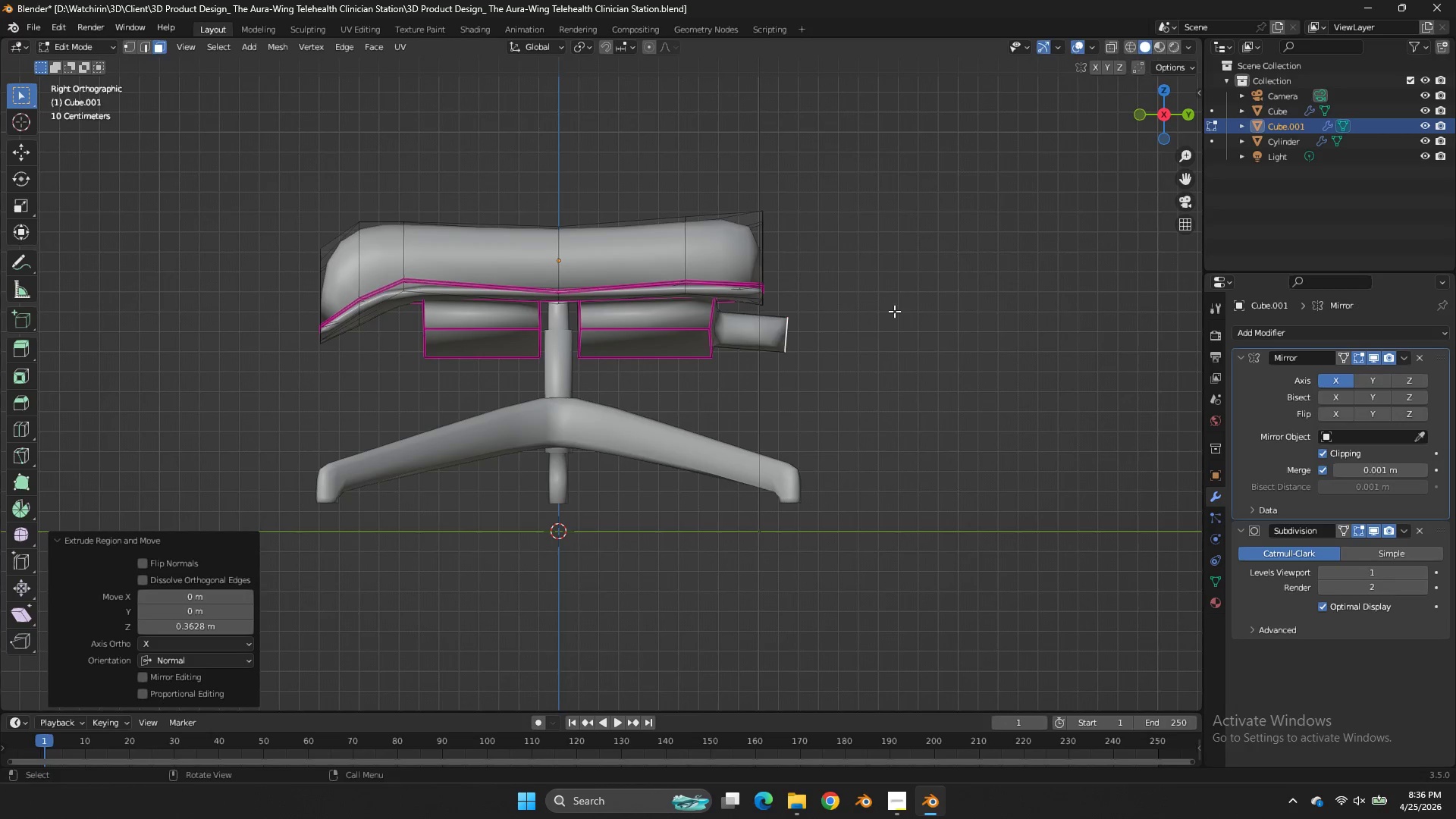 
scroll: coordinate [1023, 230], scroll_direction: down, amount: 2.0
 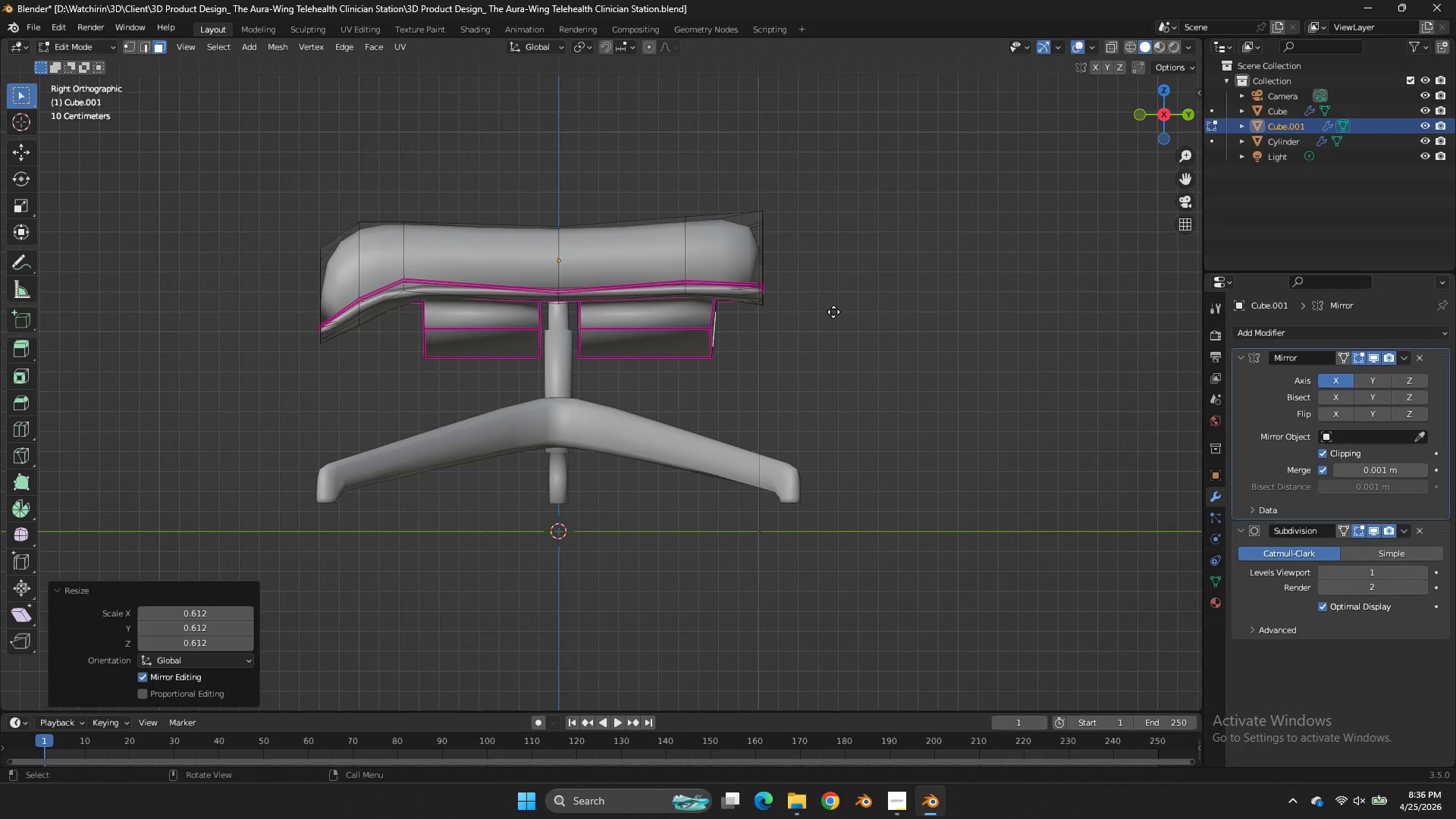 
left_click_drag(start_coordinate=[894, 311], to_coordinate=[896, 306])
 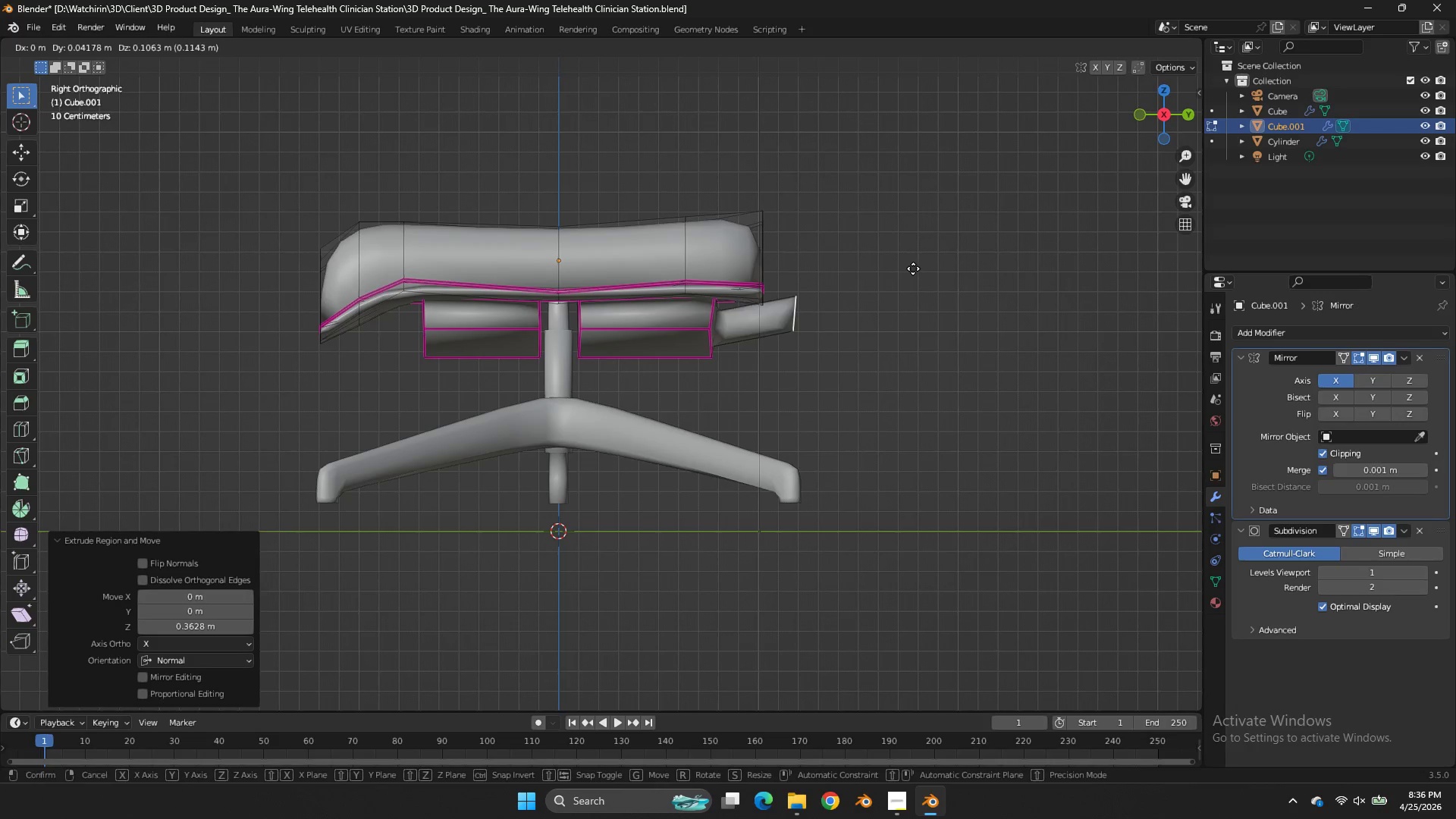 
key(G)
 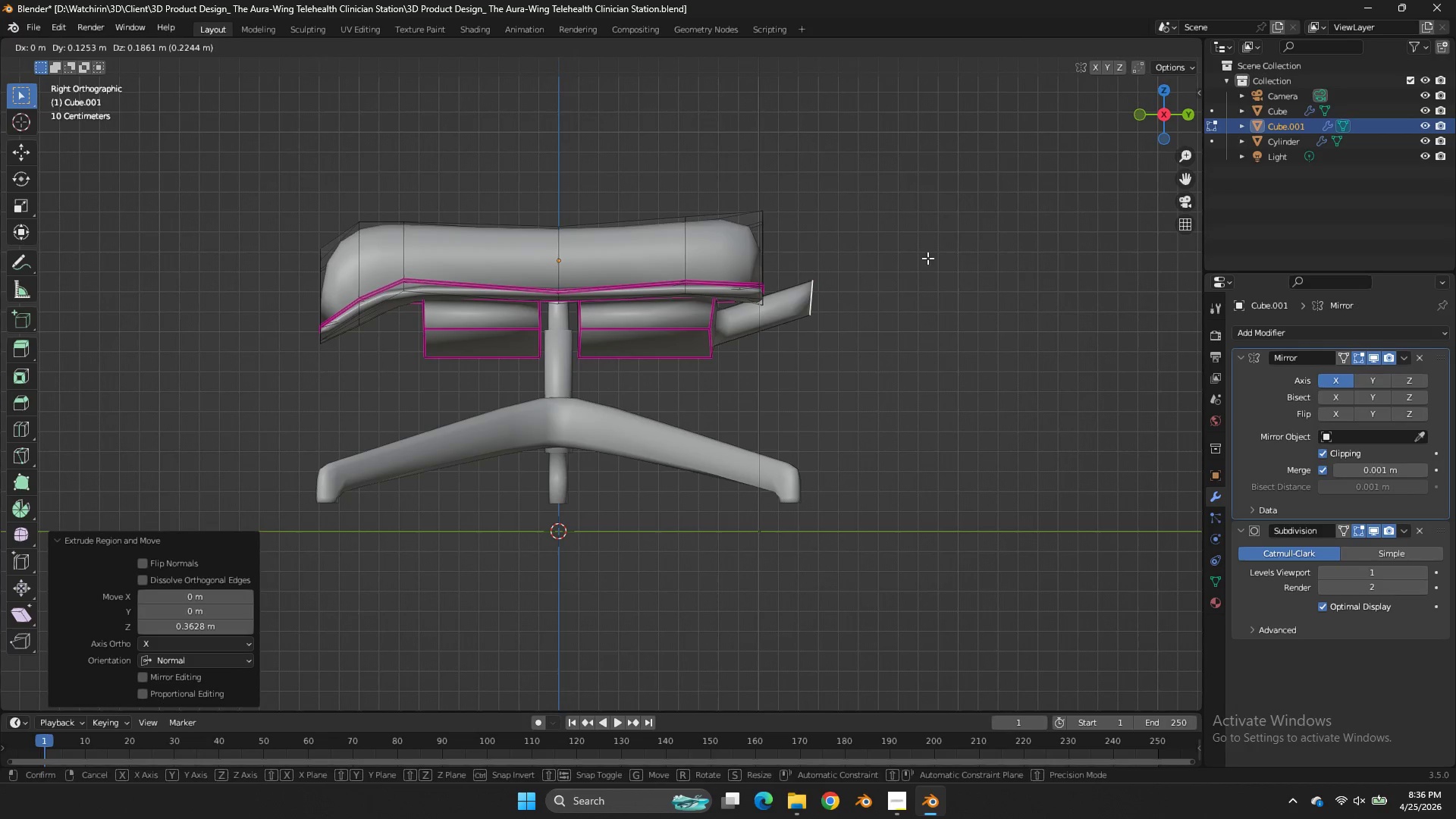 
left_click([927, 258])
 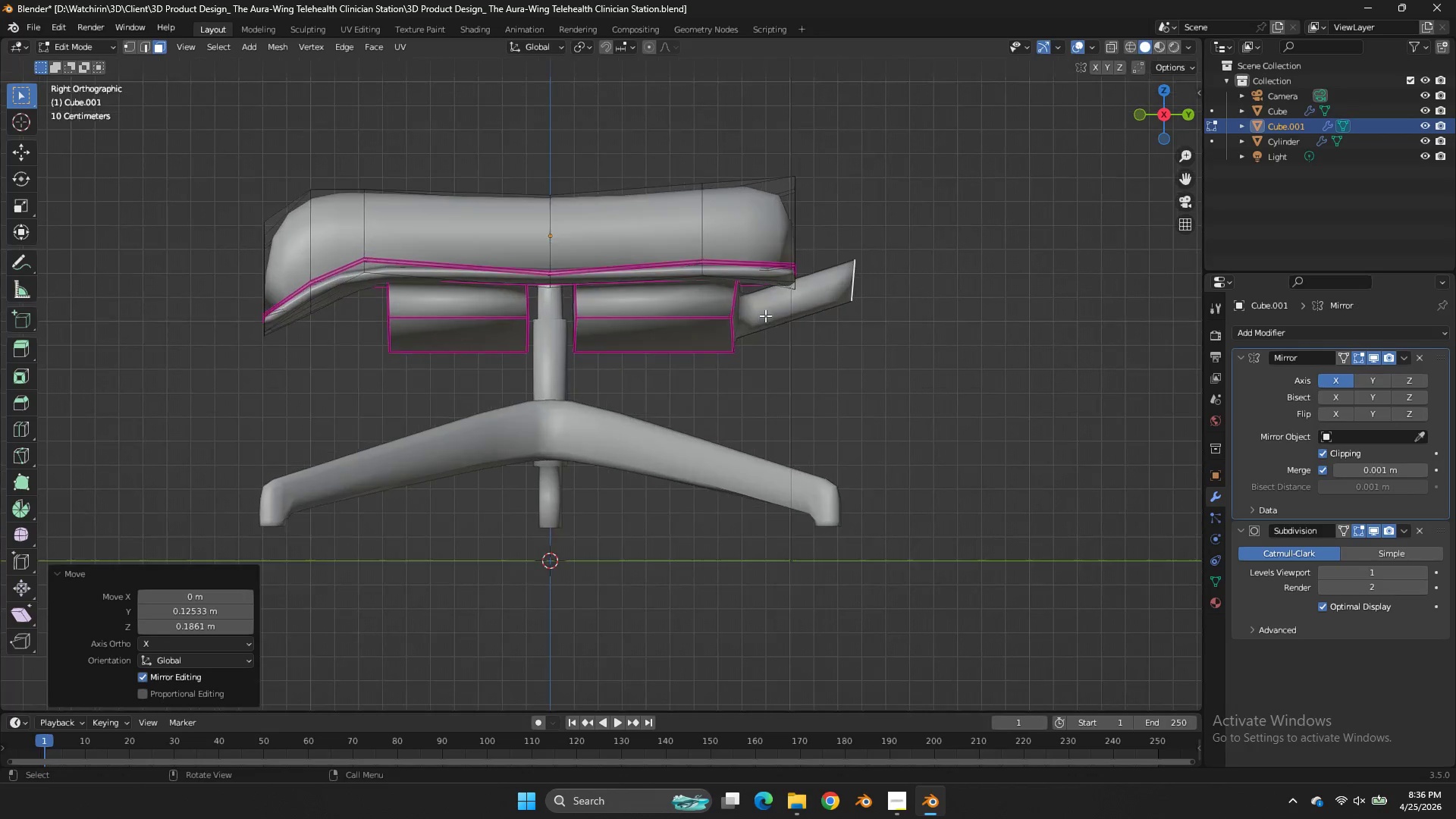 
key(Z)
 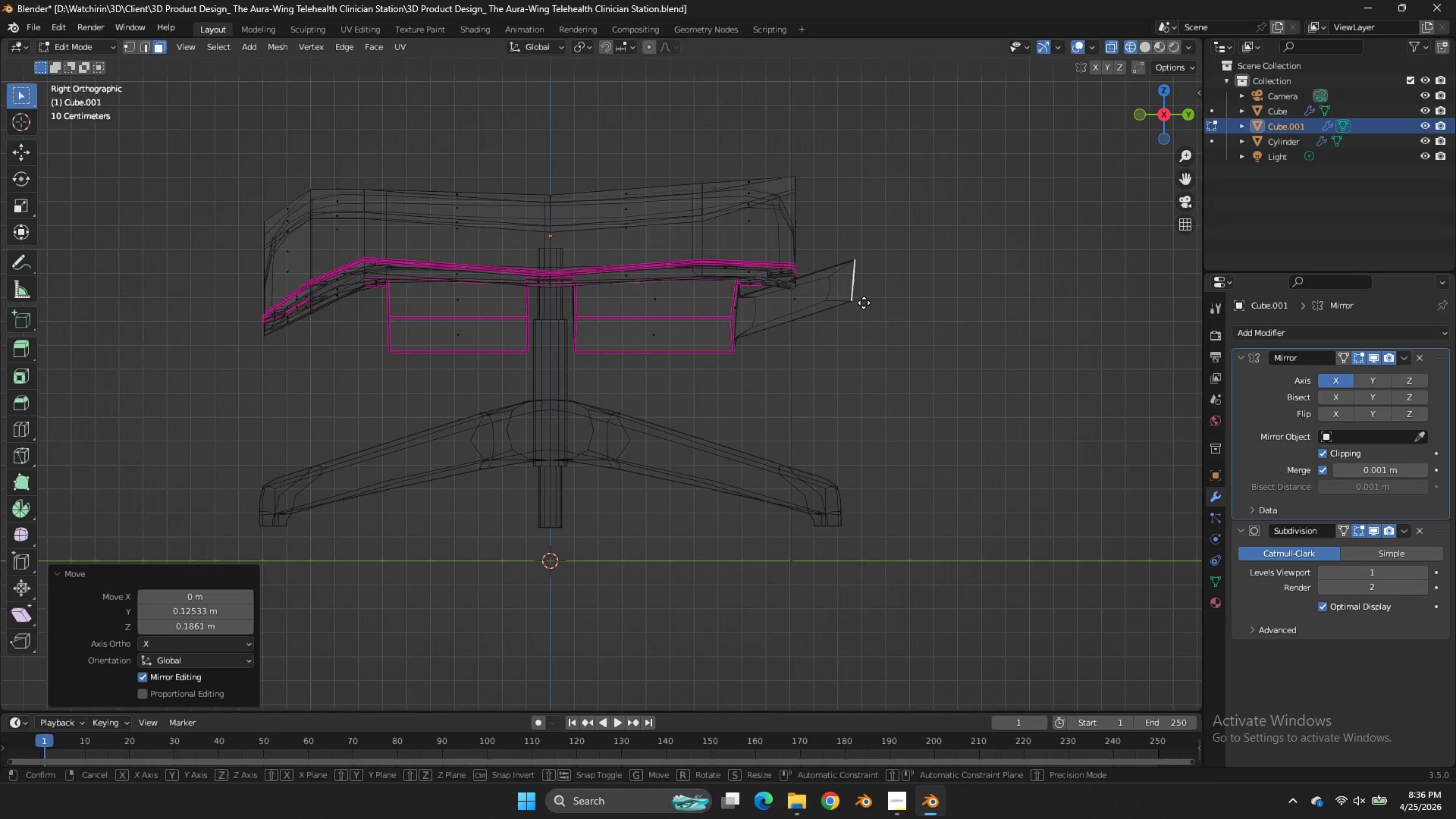 
scroll: coordinate [765, 315], scroll_direction: up, amount: 1.0
 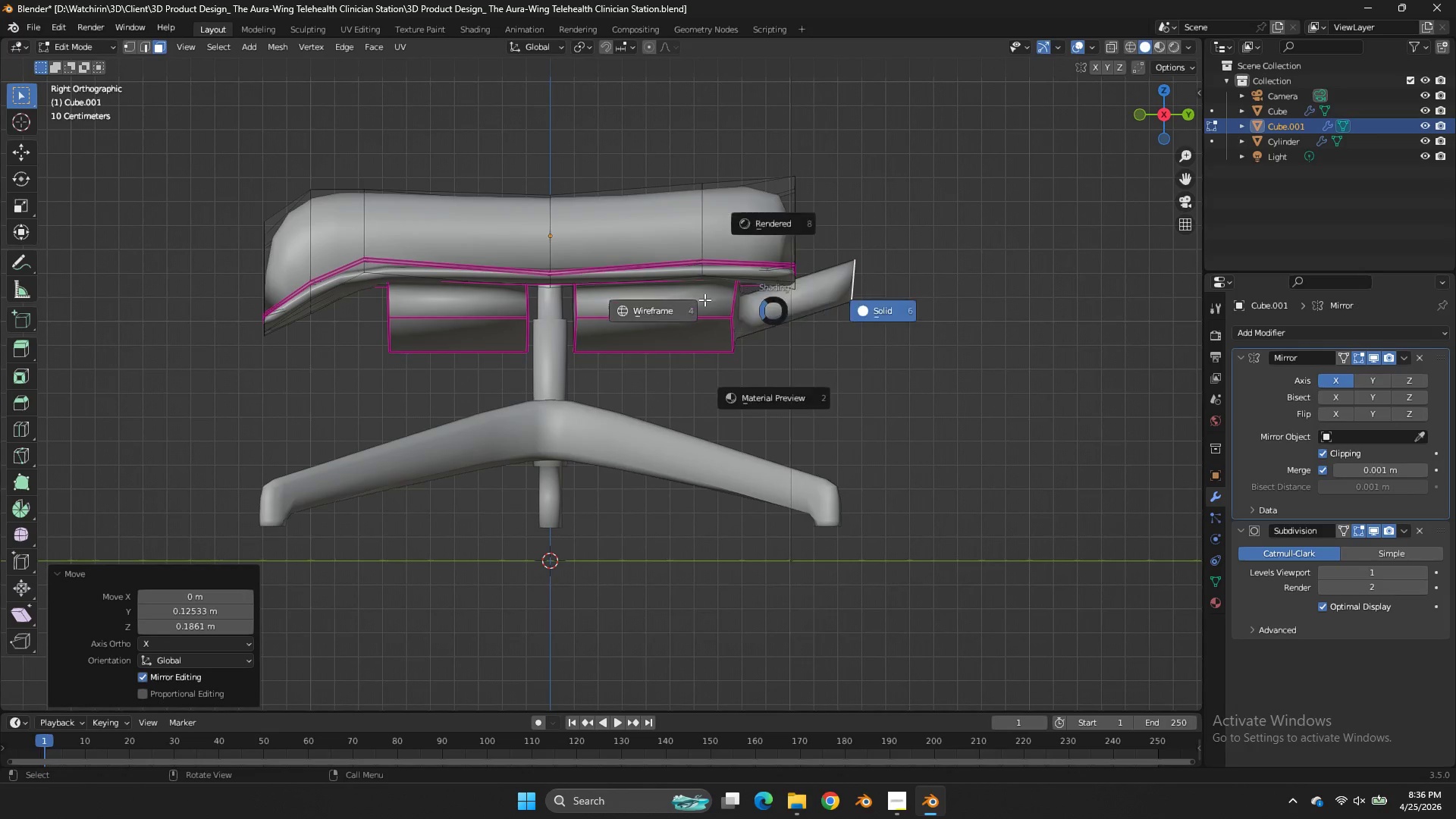 
key(G)
 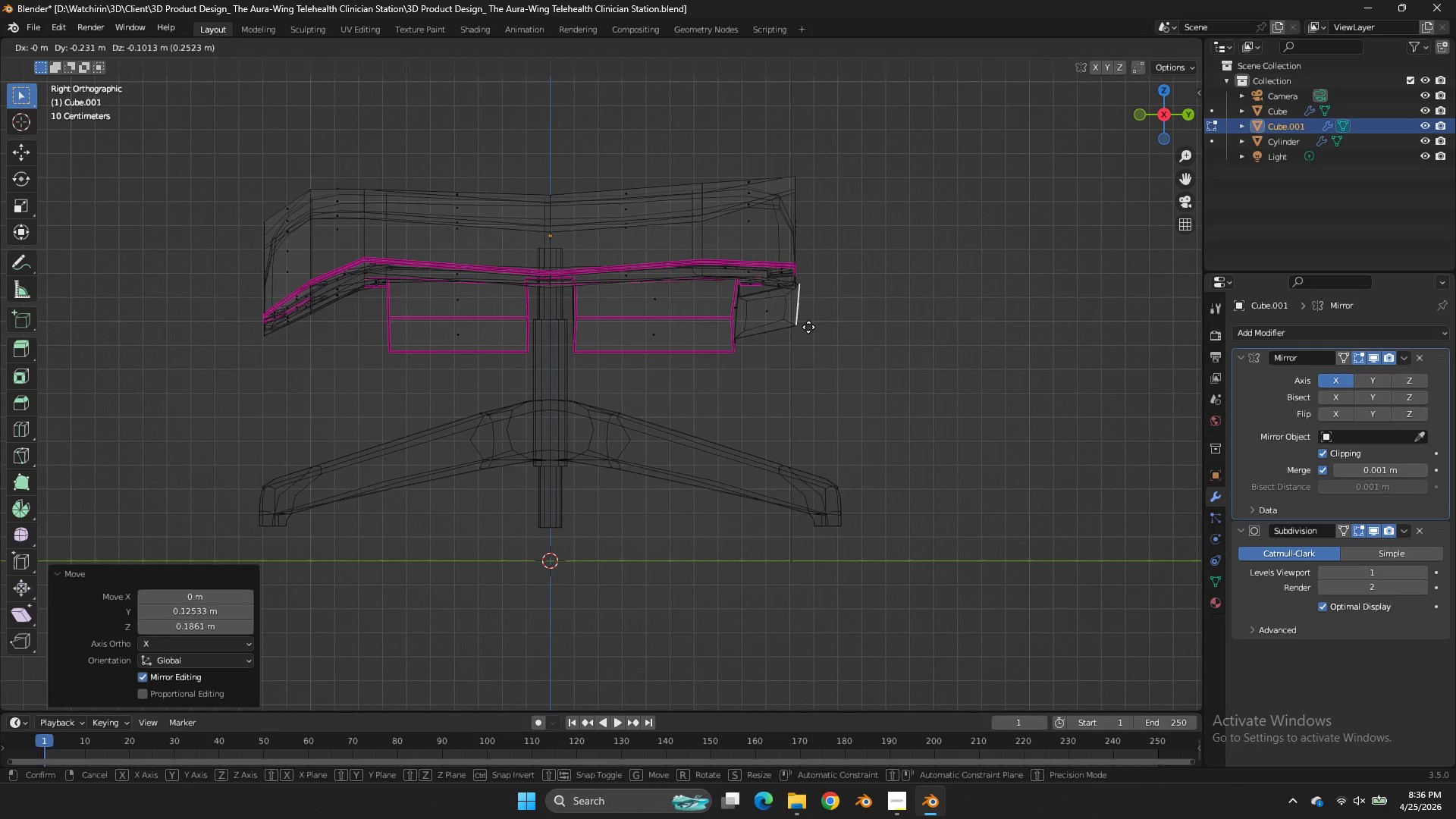 
left_click([806, 328])
 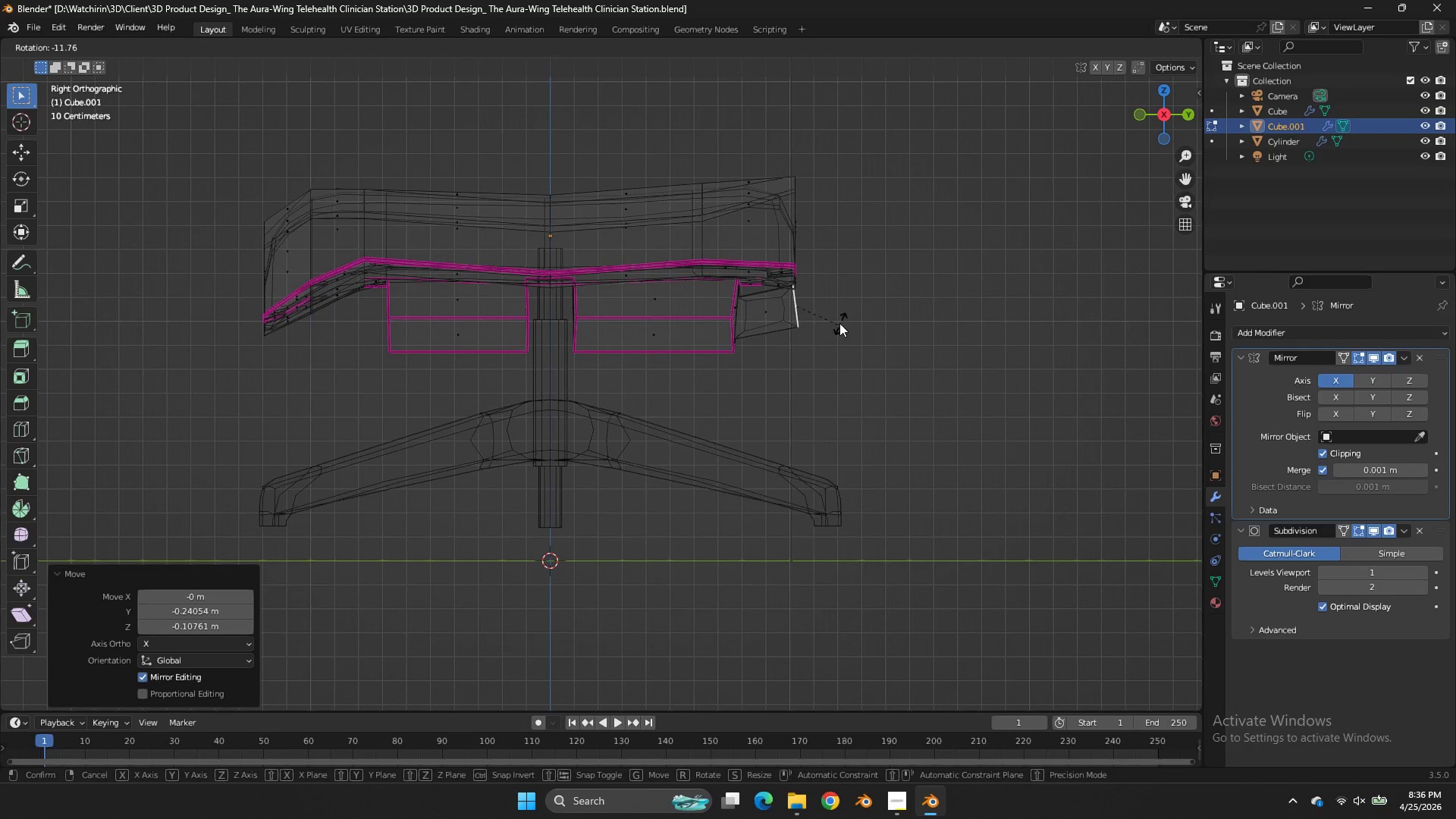 
key(R)
 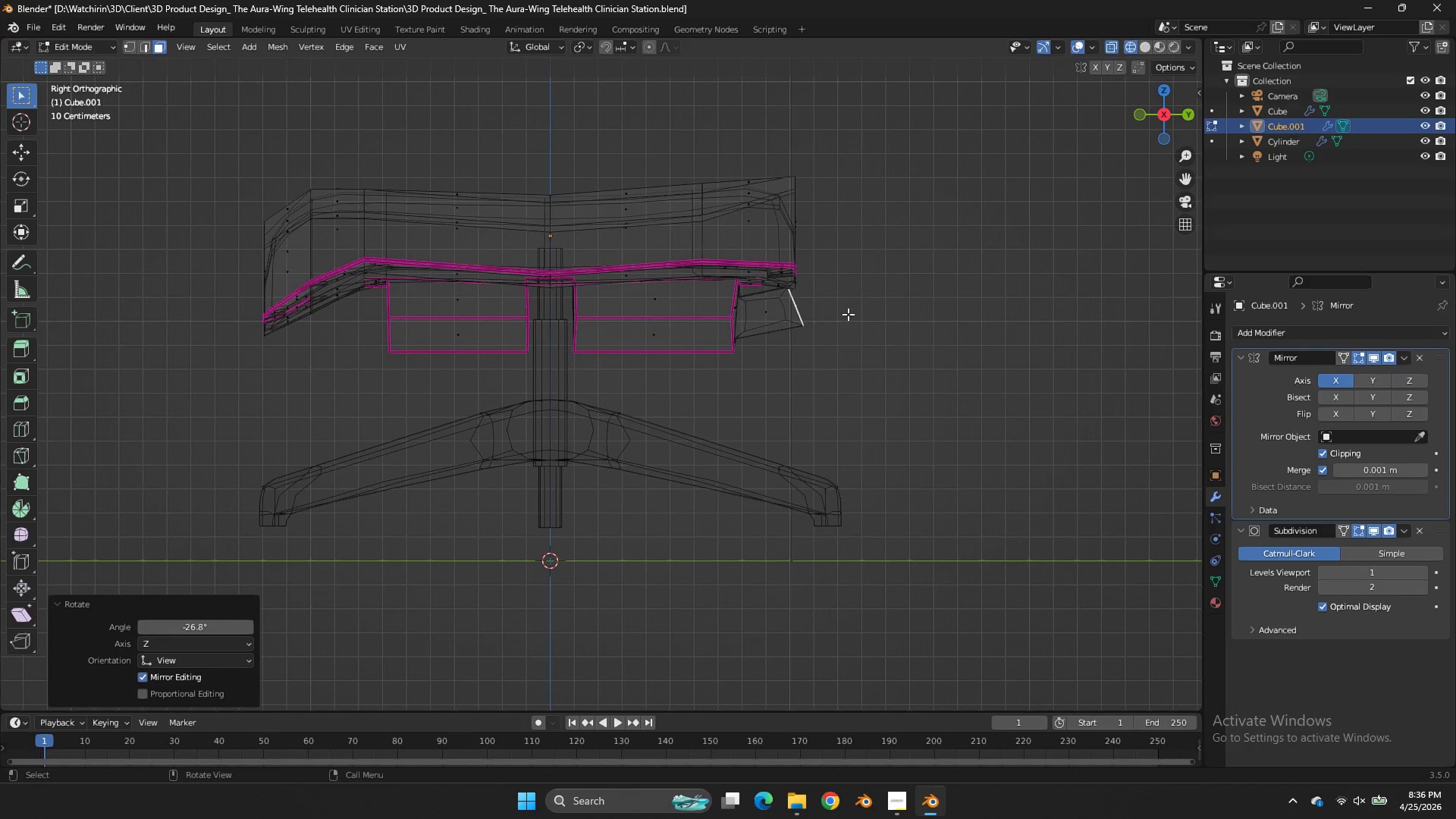 
left_click([848, 314])
 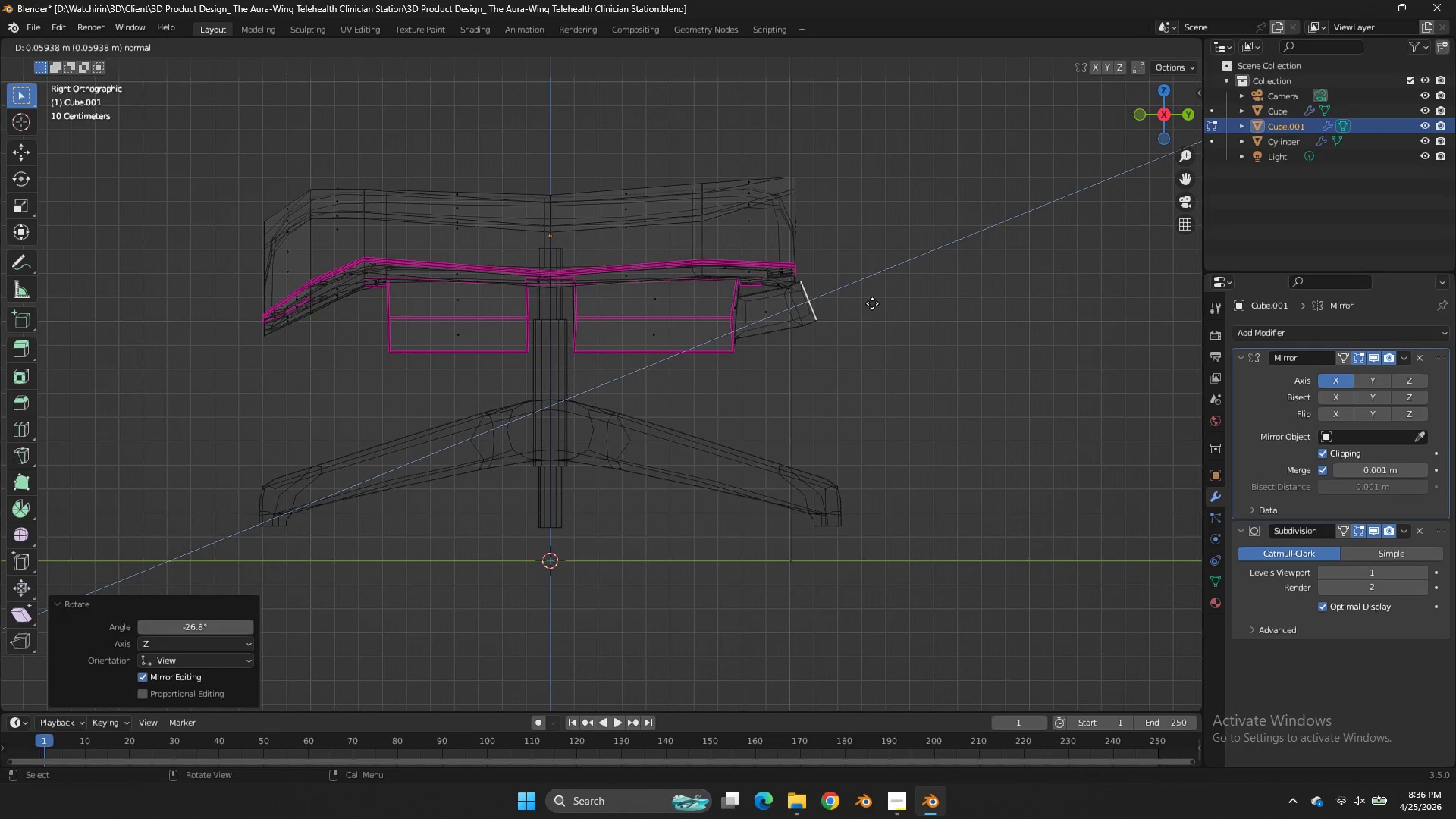 
type(eg)
 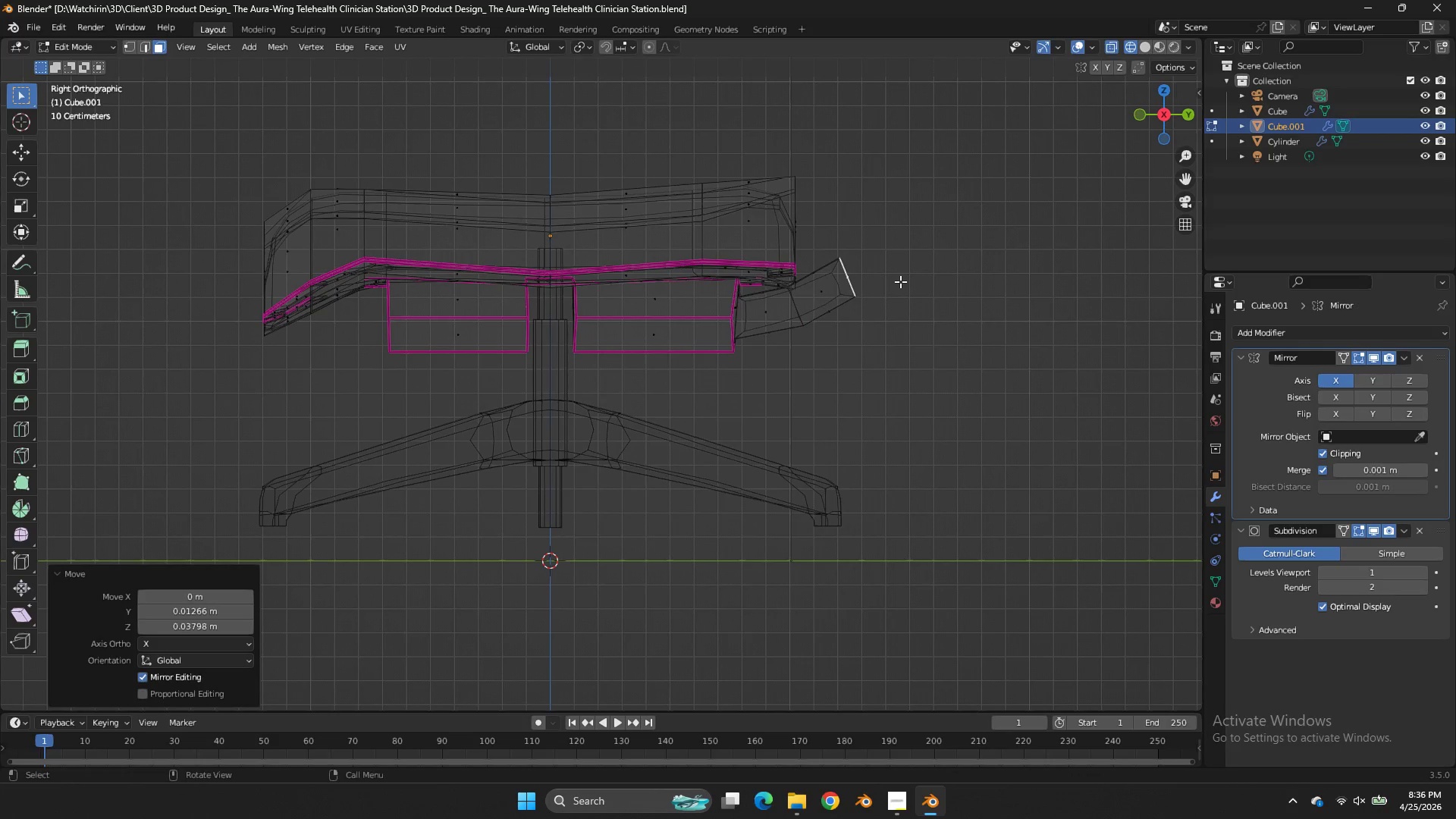 
left_click([900, 281])
 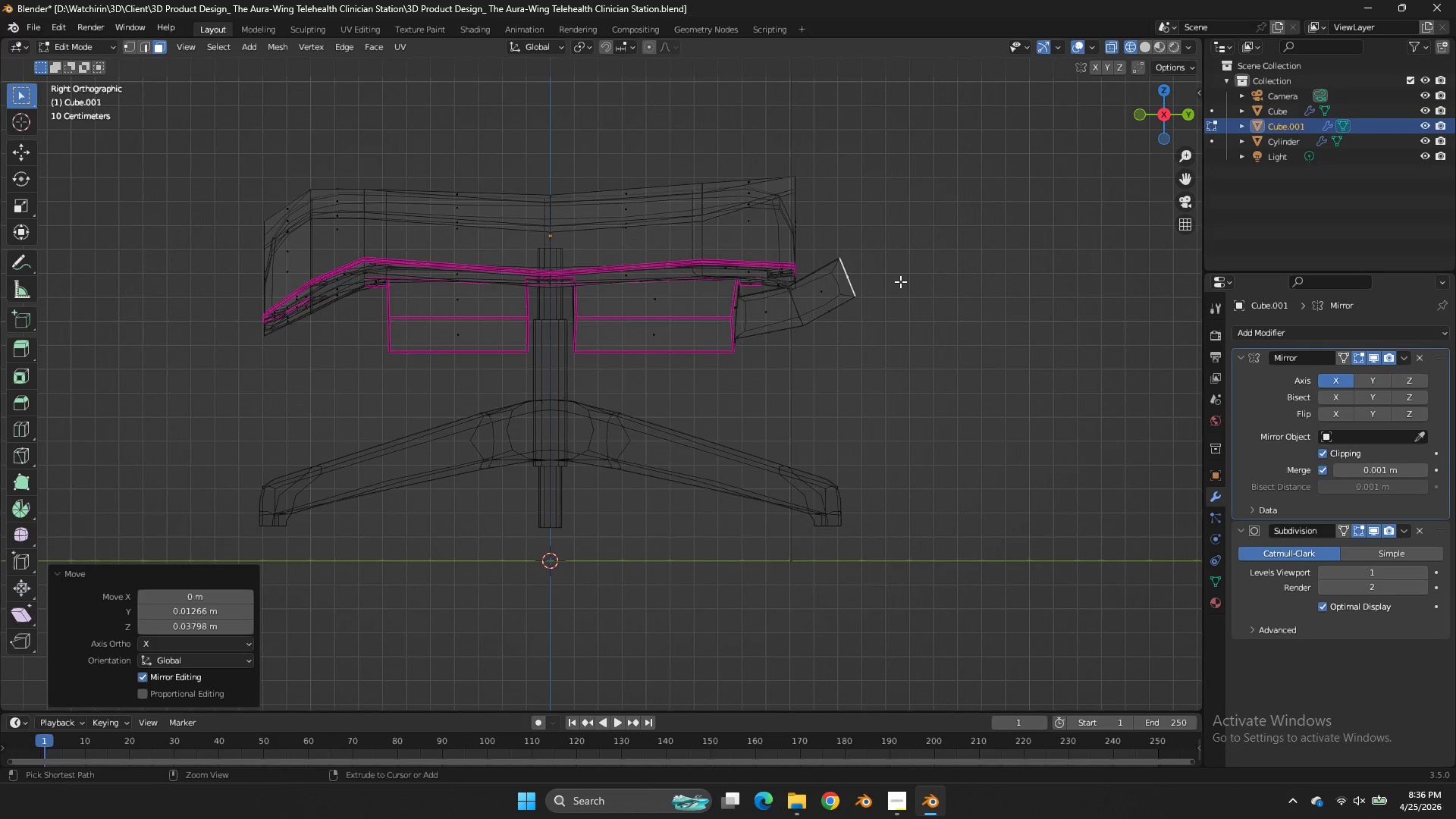 
key(Control+S)
 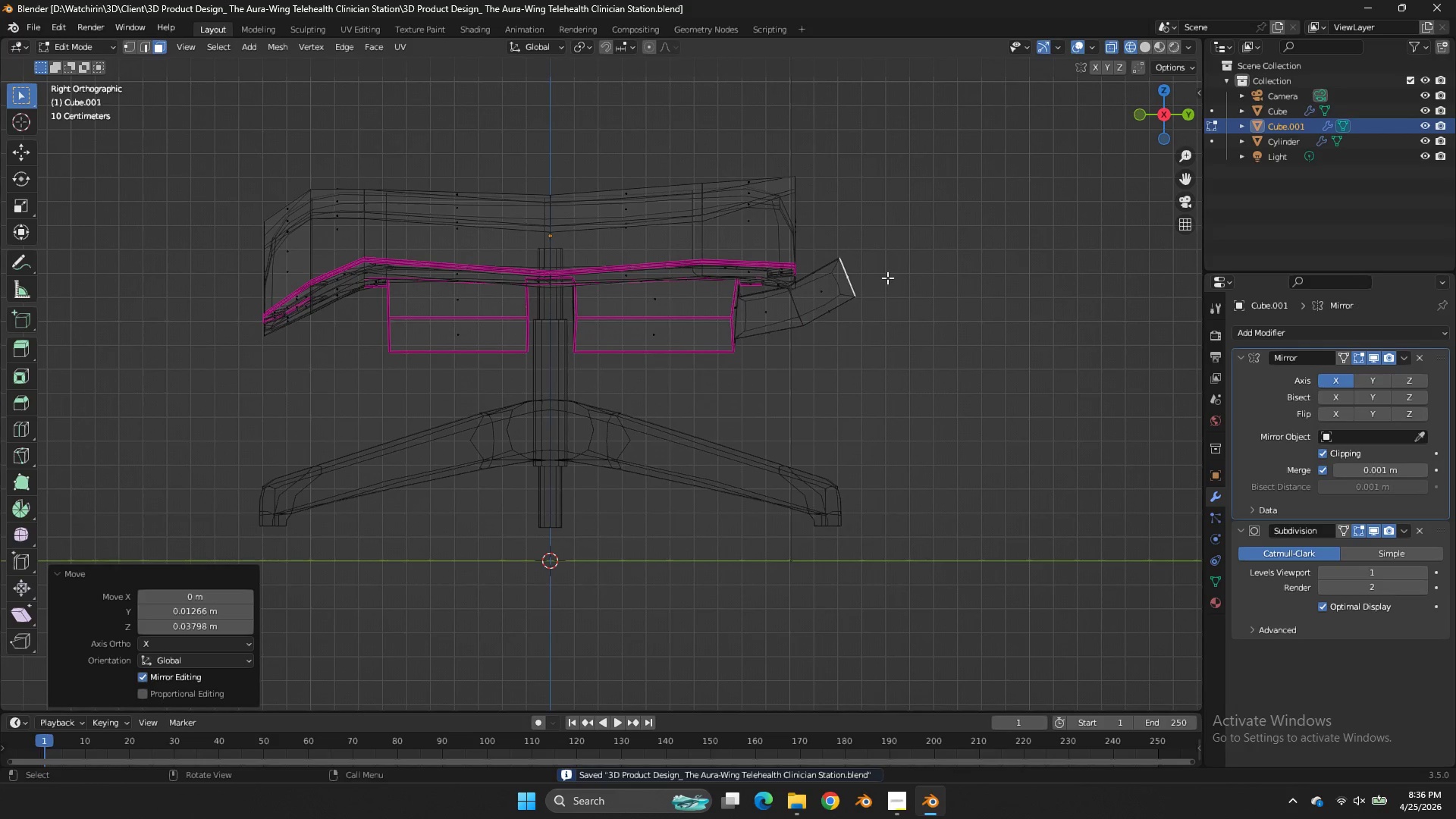 
key(G)
 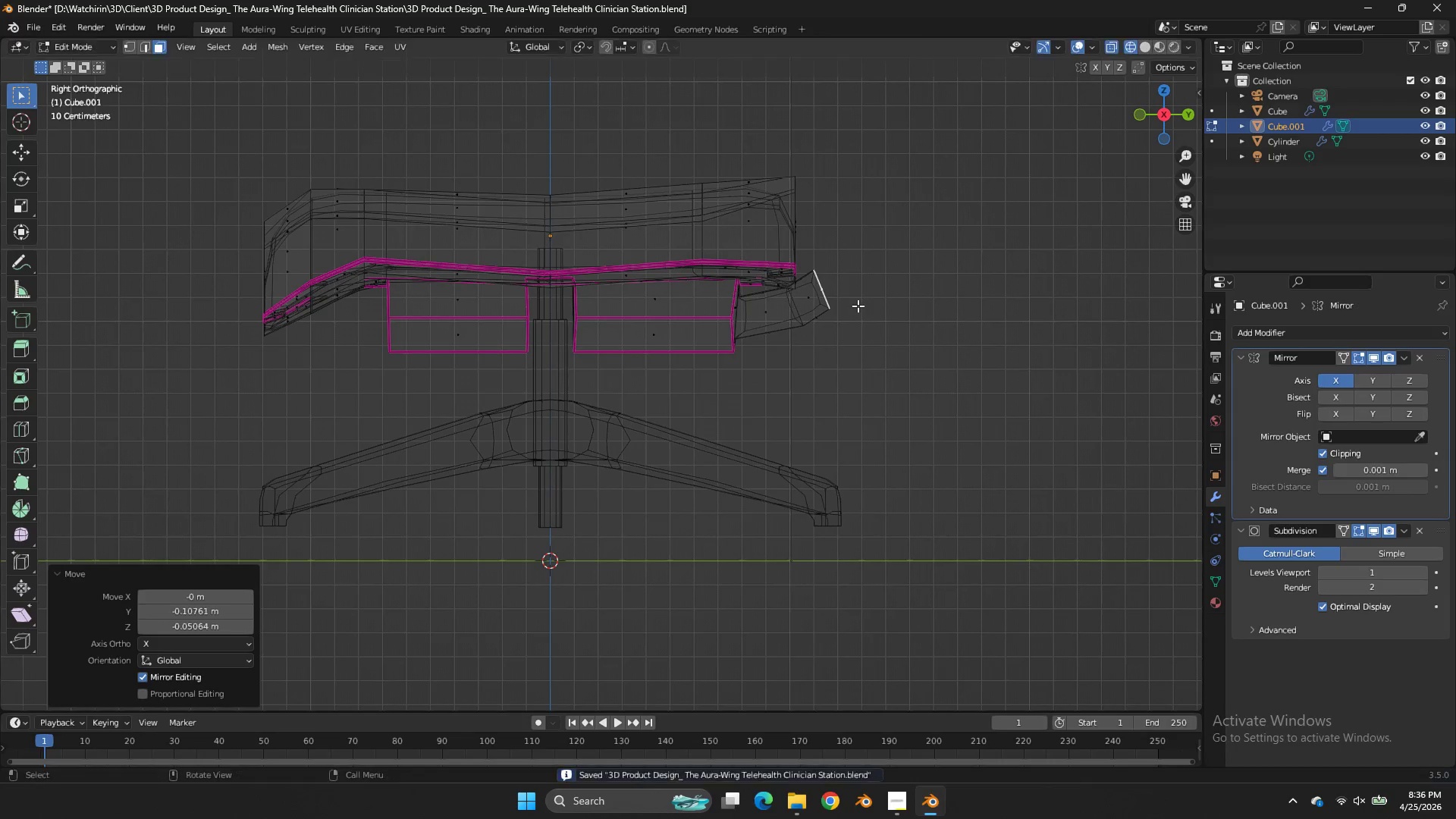 
left_click([858, 306])
 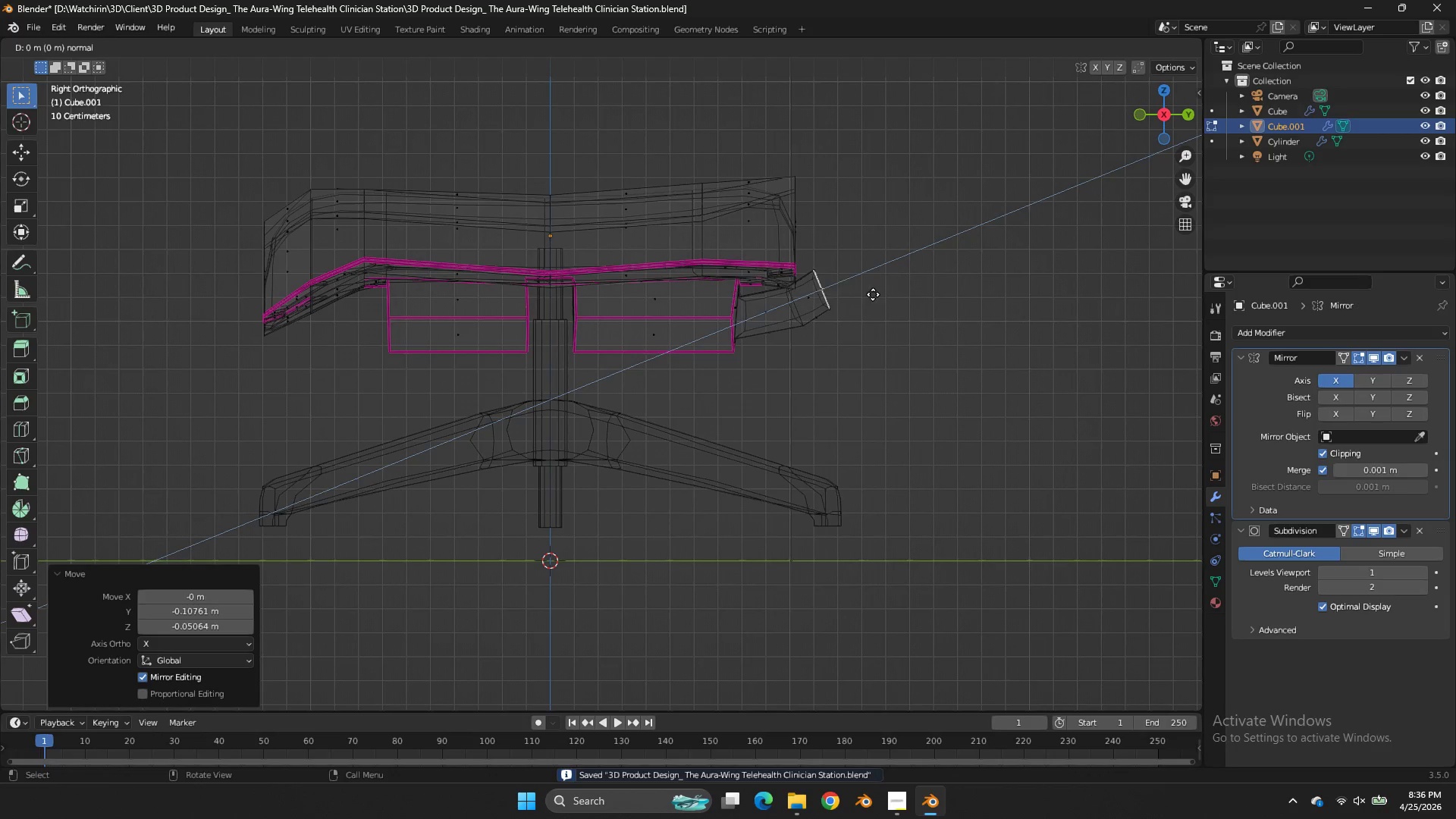 
key(E)
 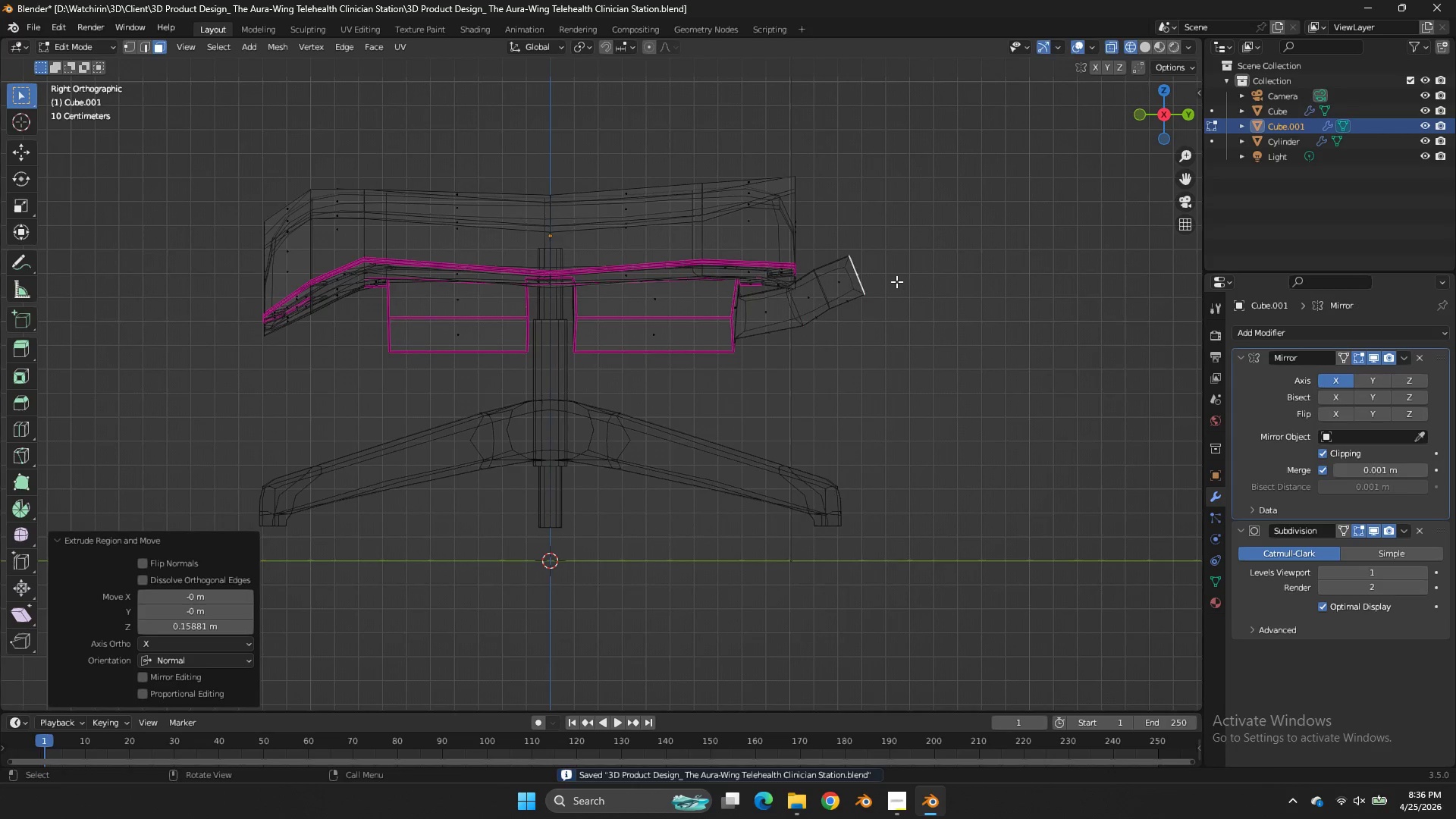 
left_click([896, 281])
 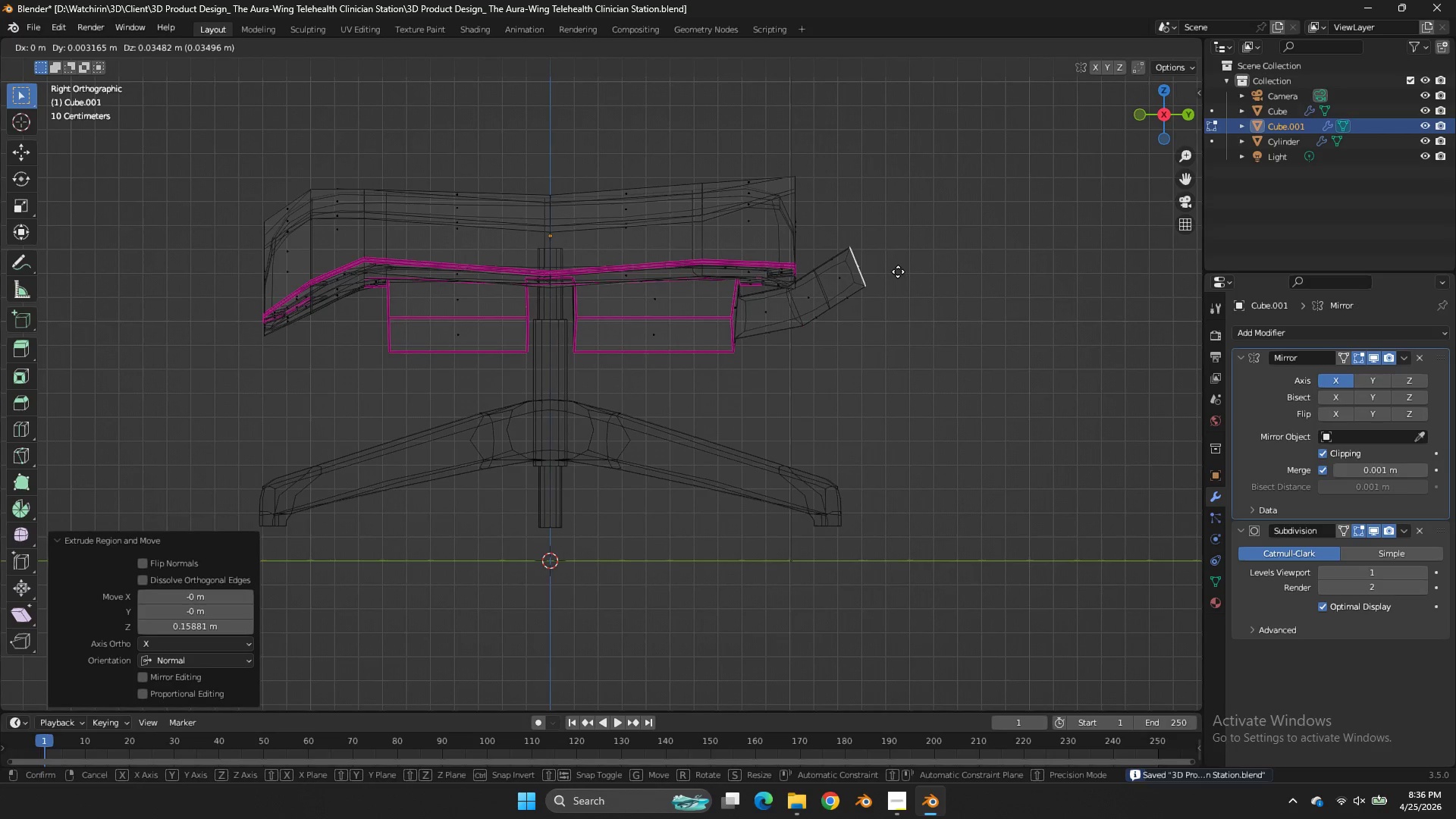 
key(G)
 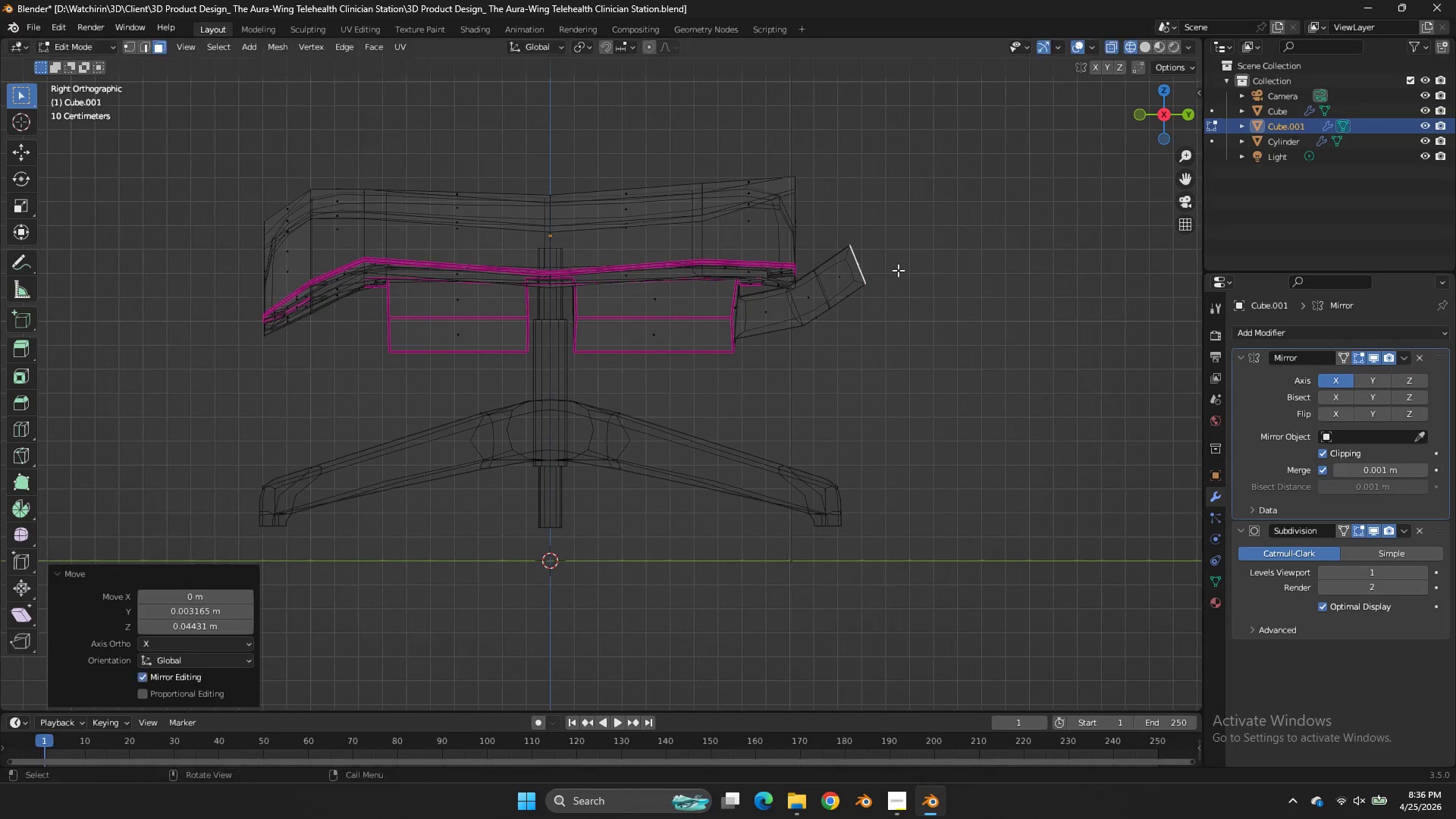 
left_click([898, 270])
 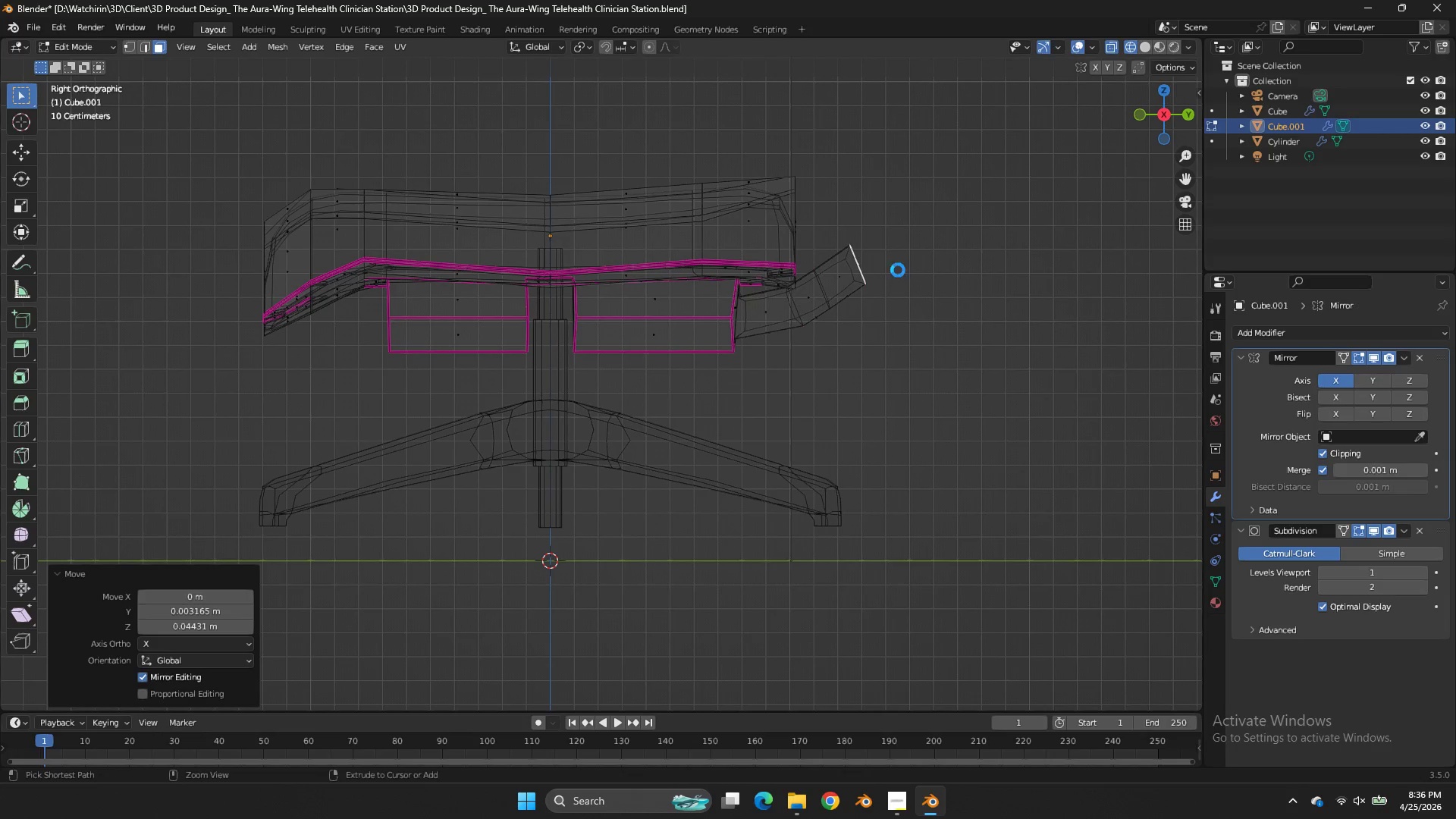 
key(Control+S)
 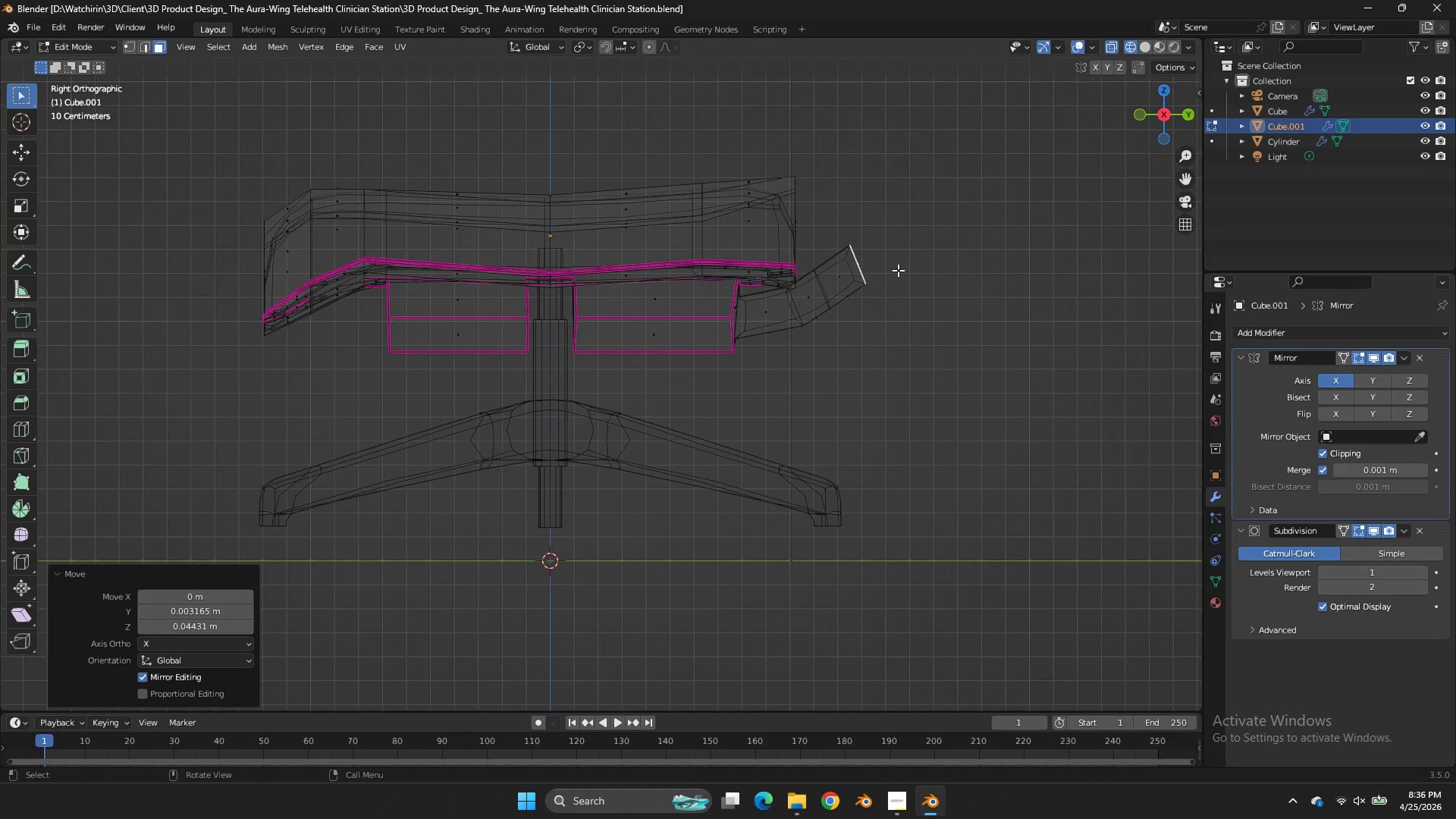 
wait(10.48)
 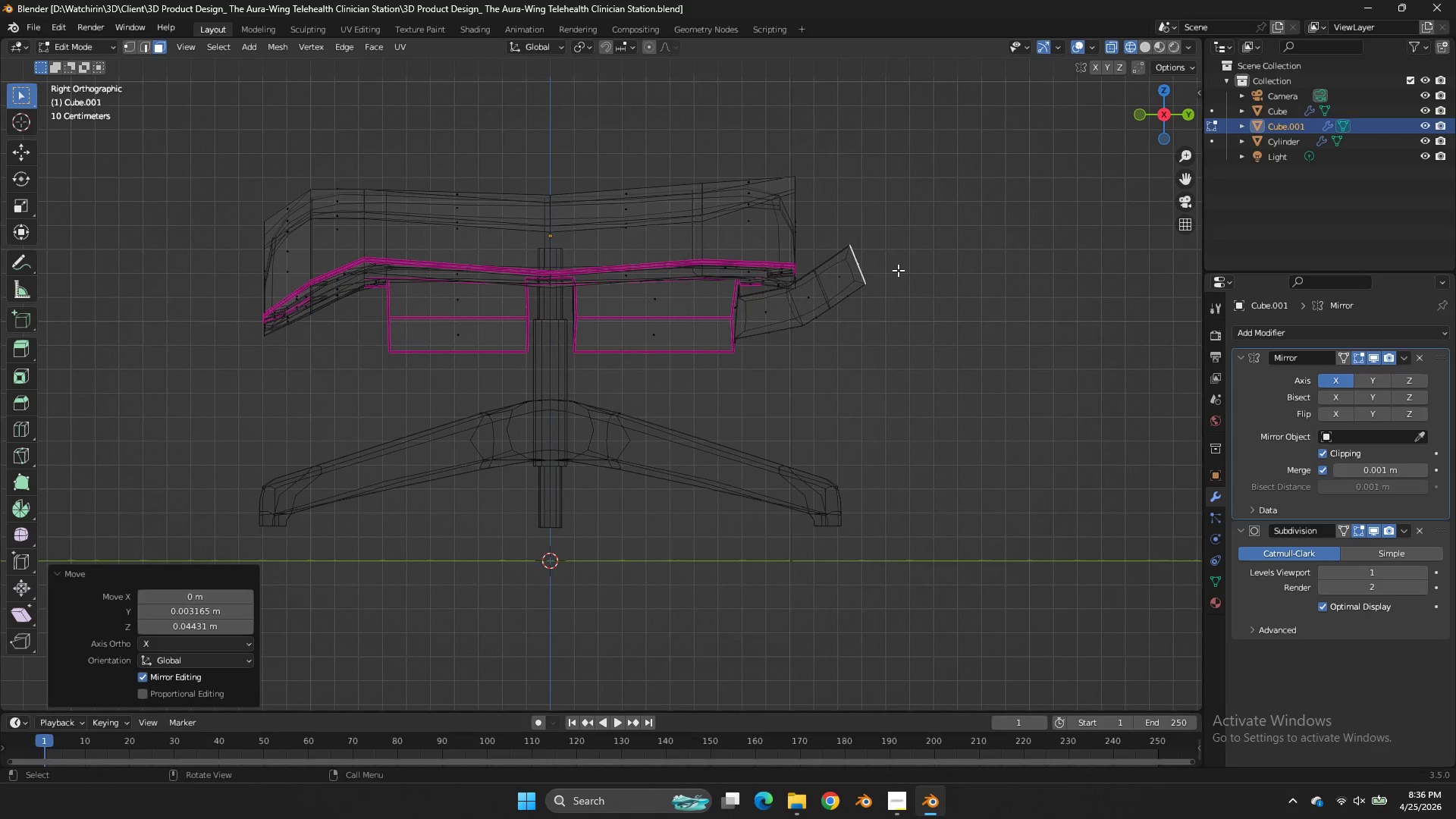 
key(Control+S)
 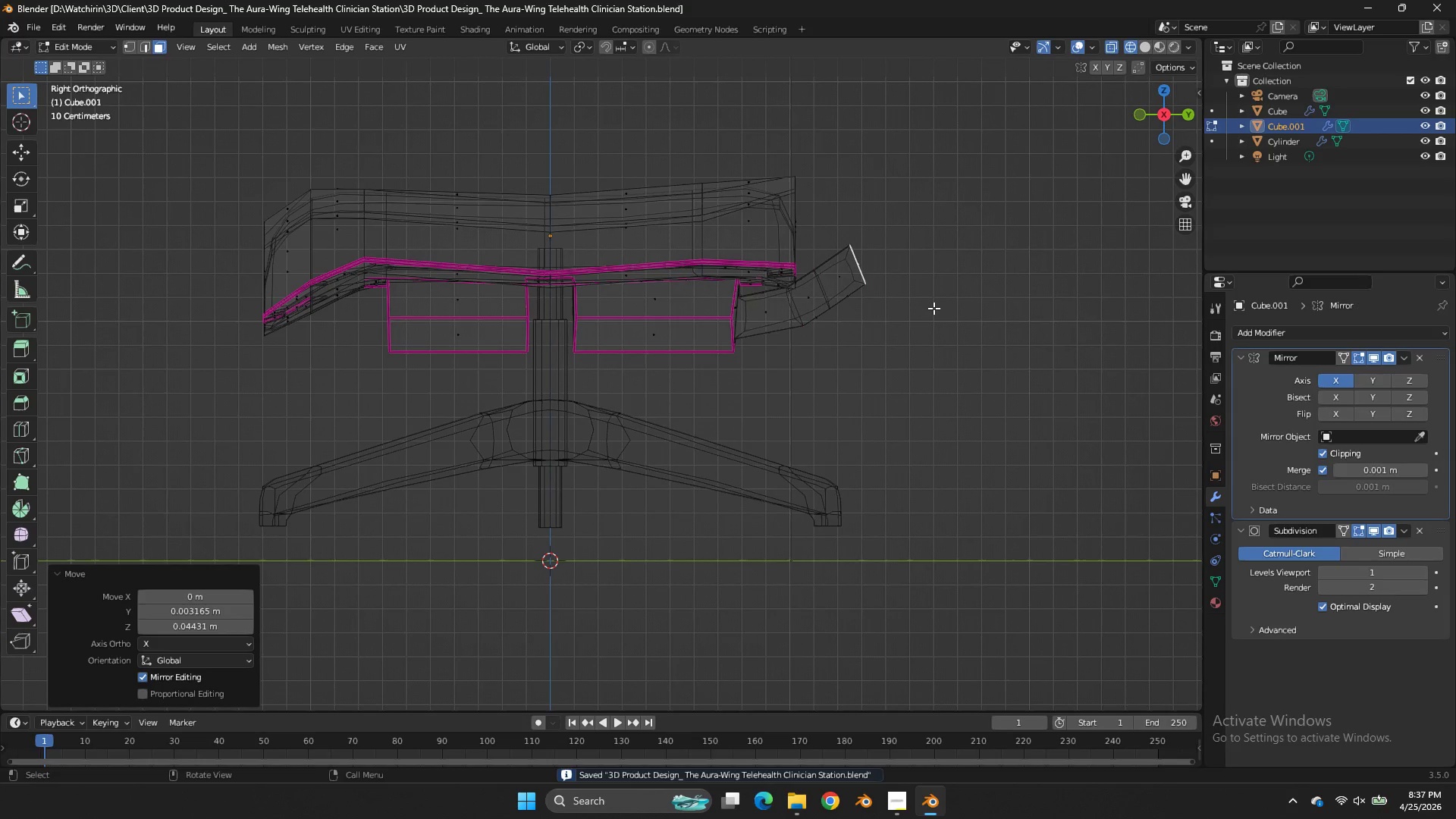 
wait(6.06)
 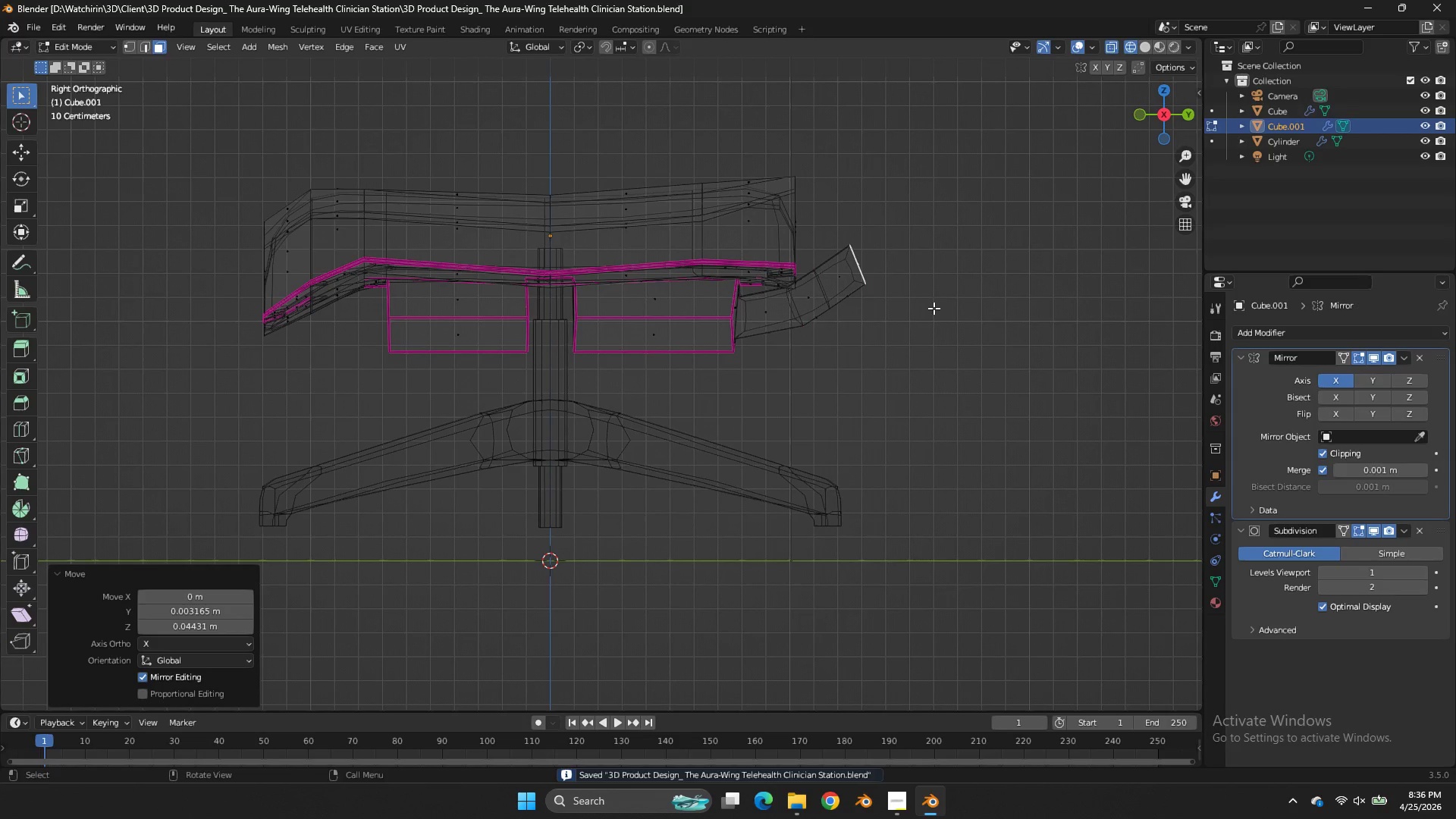 
left_click_drag(start_coordinate=[1159, 110], to_coordinate=[1073, 142])
 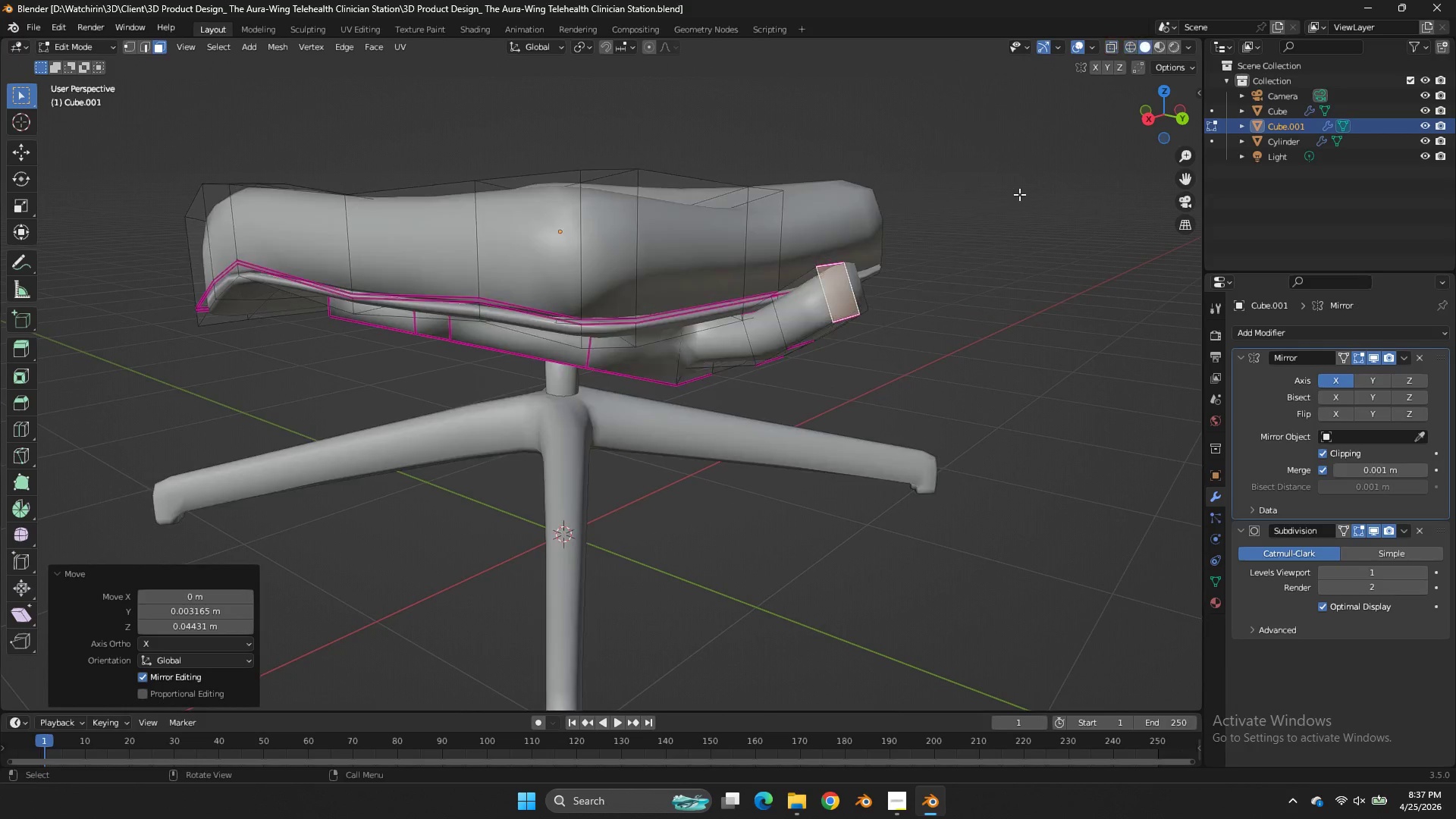 
key(Z)
 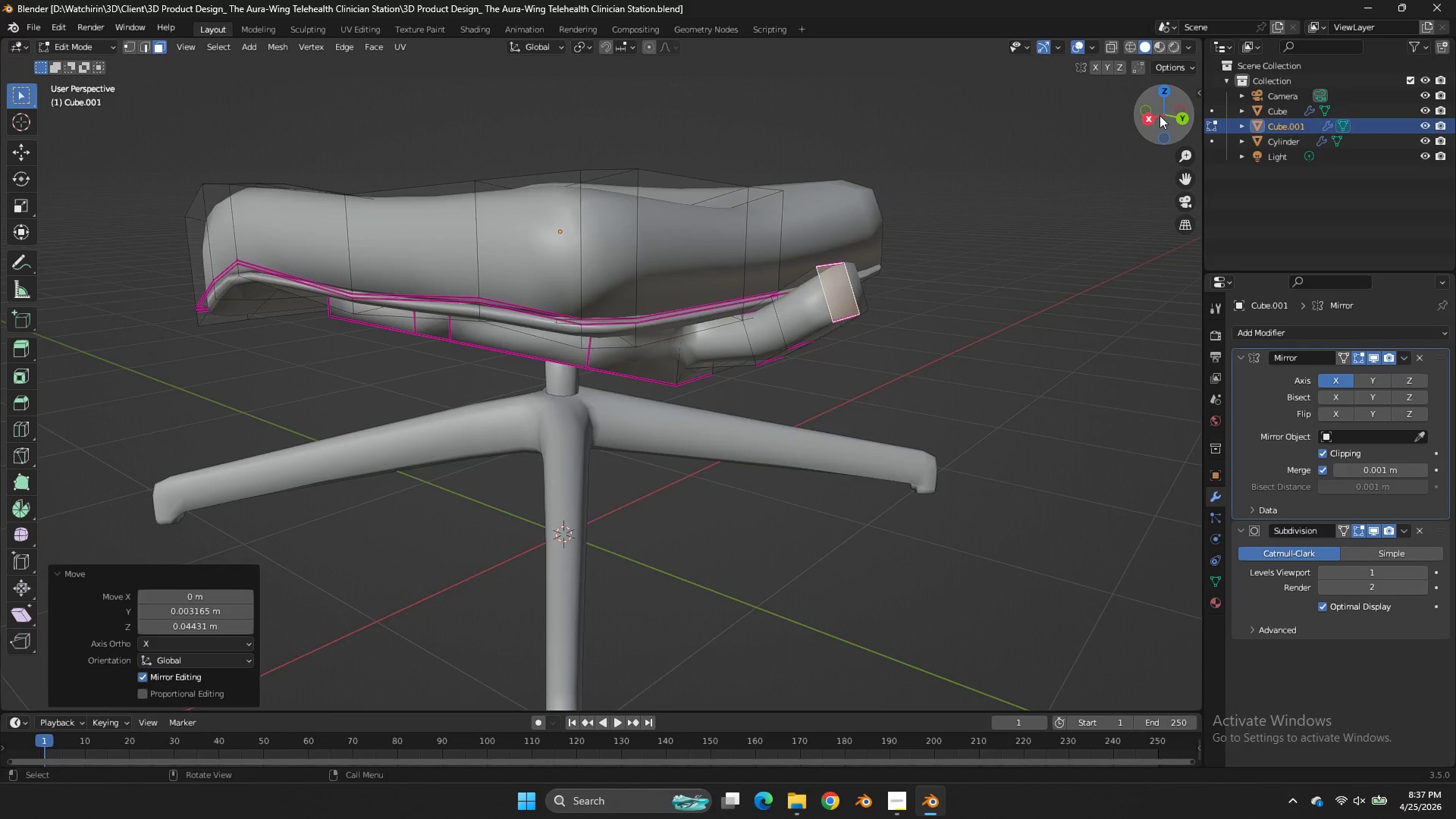 
left_click_drag(start_coordinate=[1162, 119], to_coordinate=[1181, 165])
 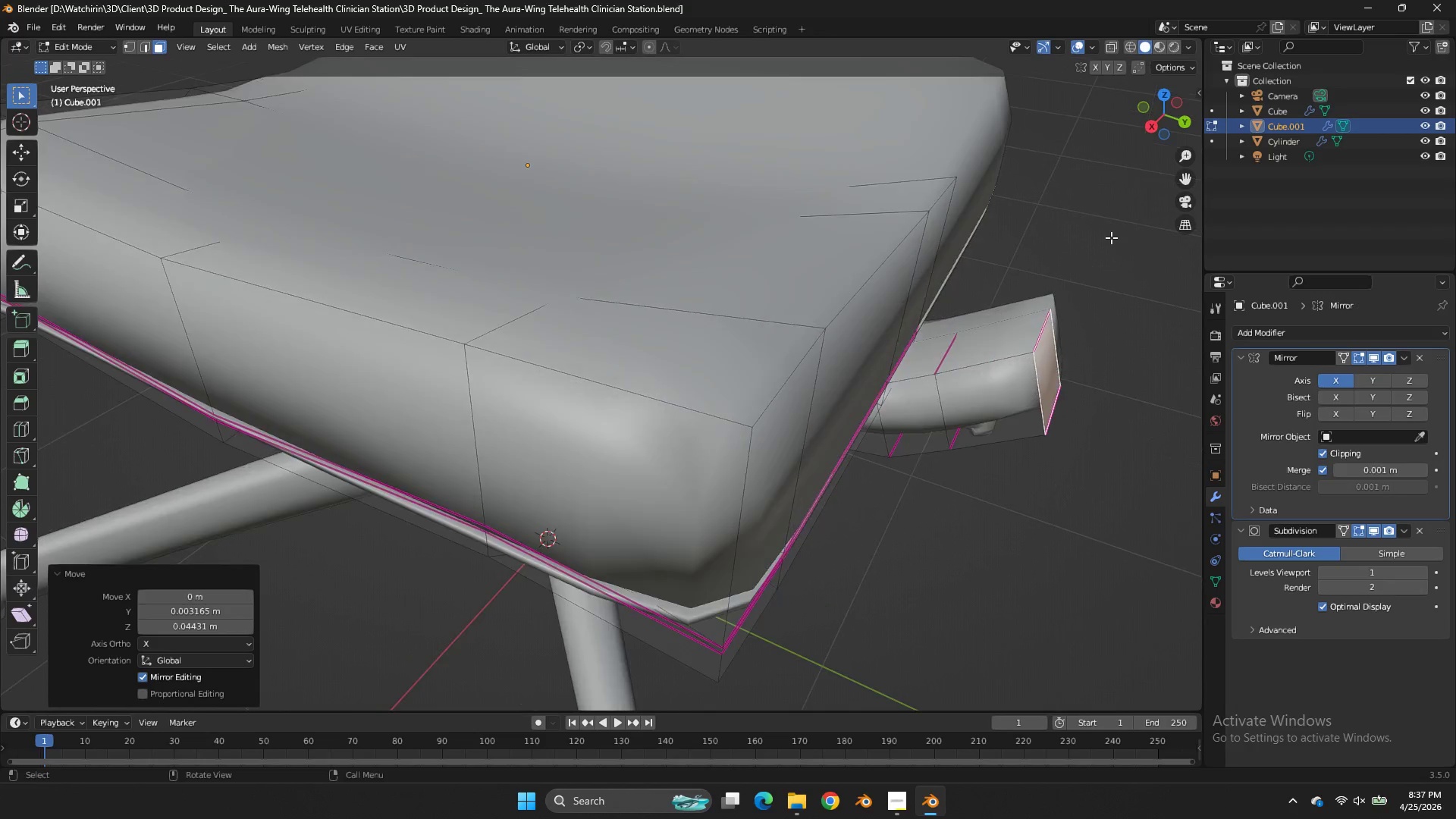 
scroll: coordinate [1139, 185], scroll_direction: up, amount: 2.0
 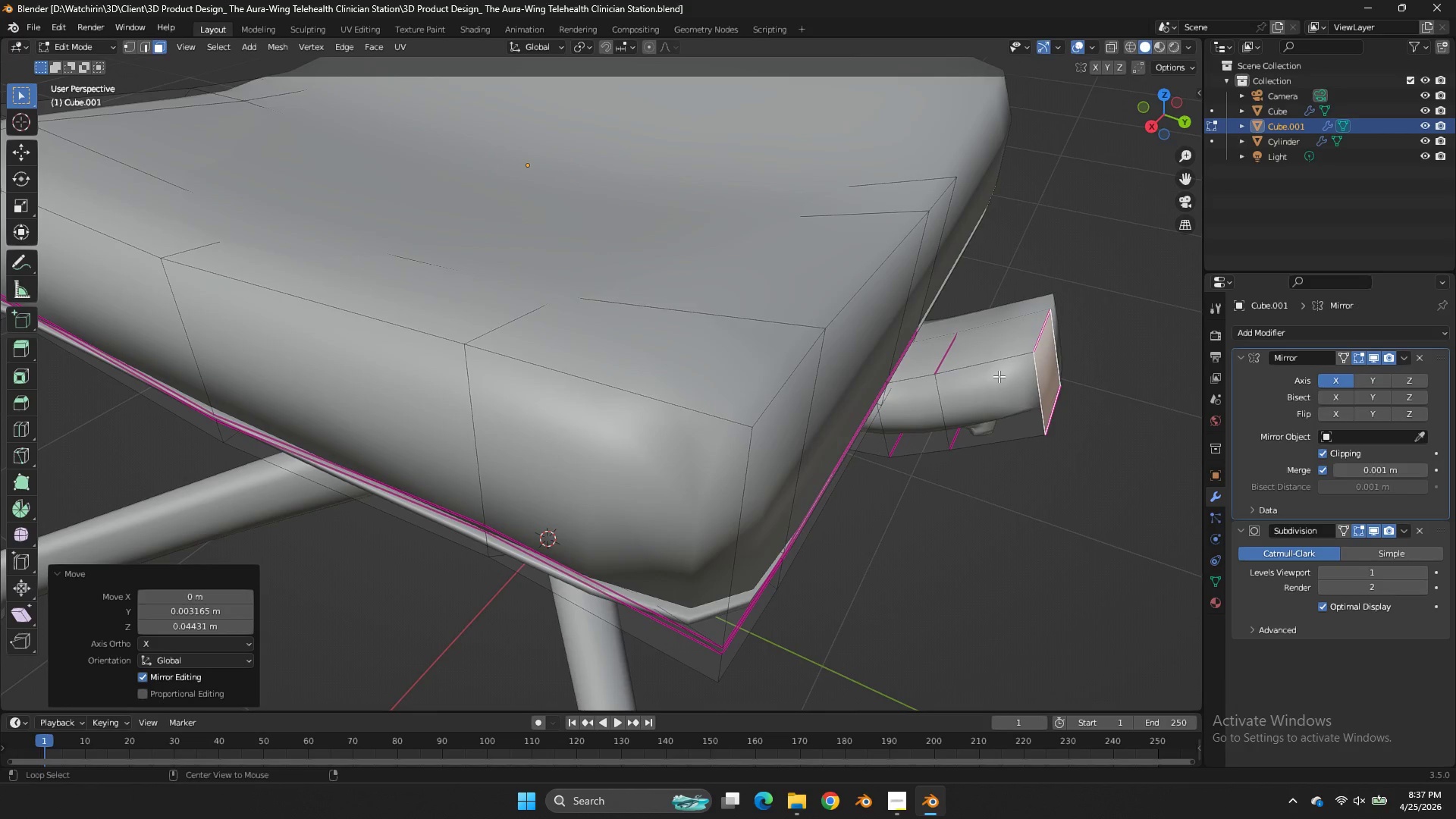 
hold_key(key=AltLeft, duration=0.64)
left_click([993, 371])
 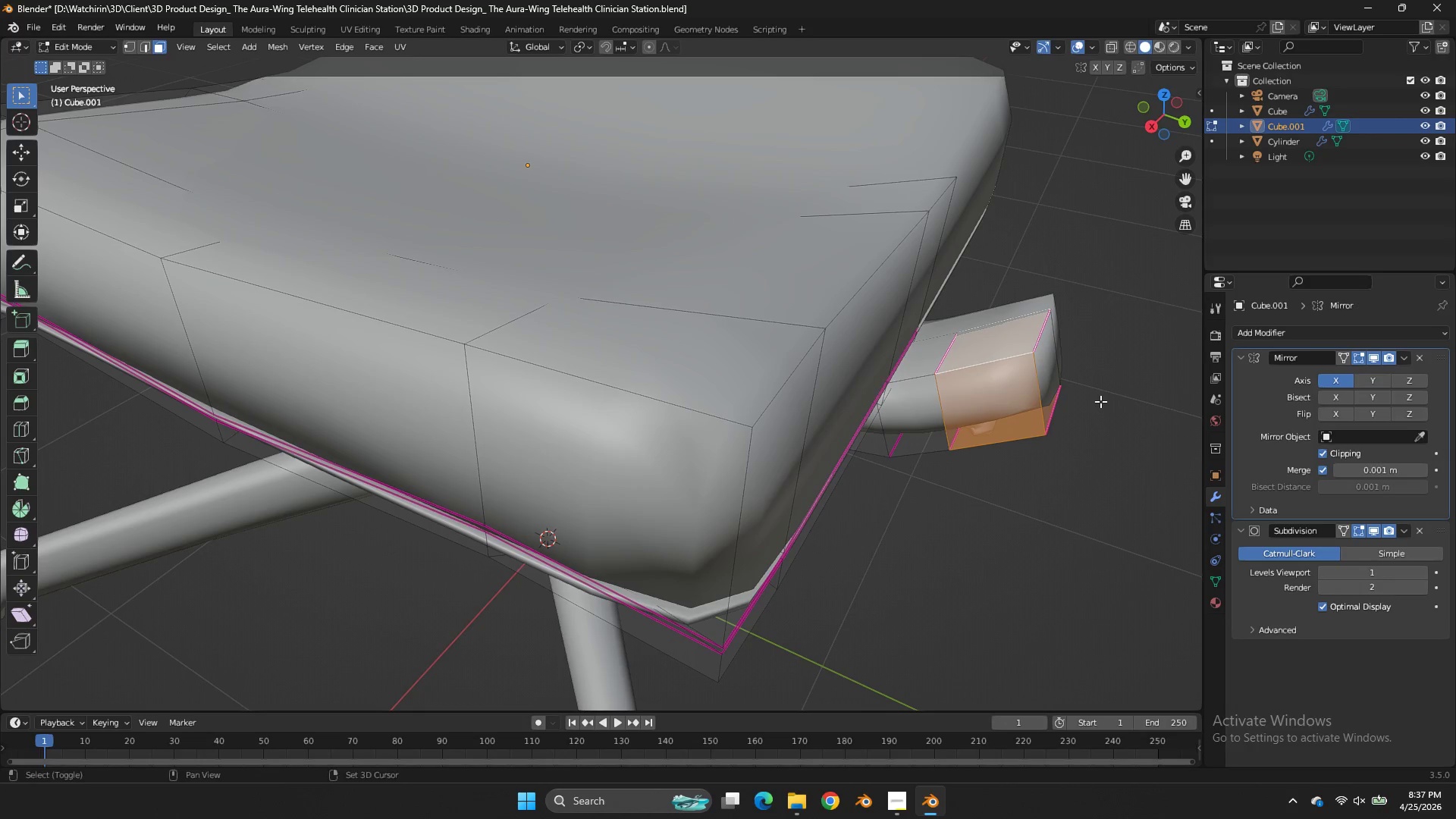 
type(EE)
 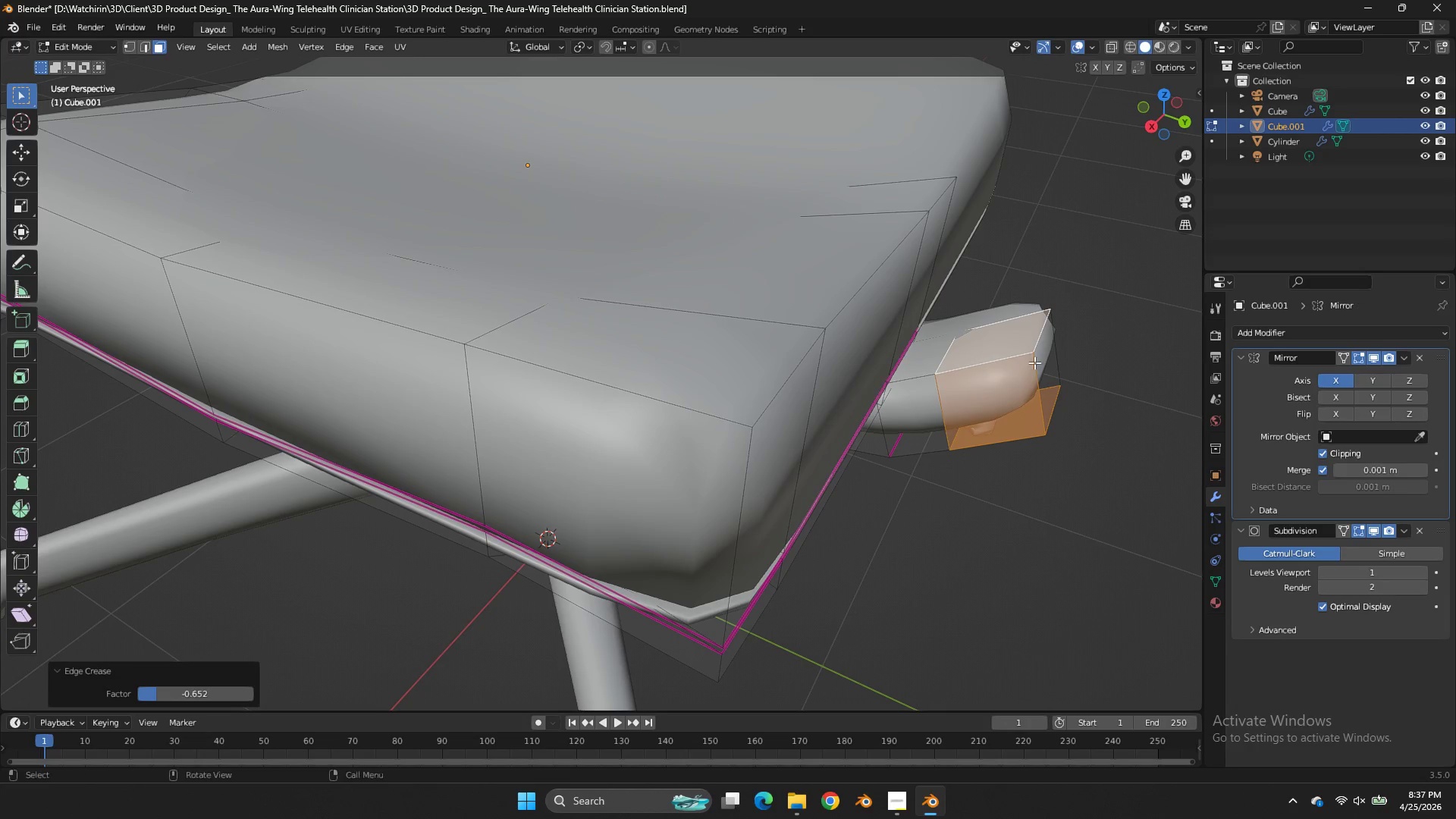 
left_click_drag(start_coordinate=[990, 376], to_coordinate=[995, 378])
 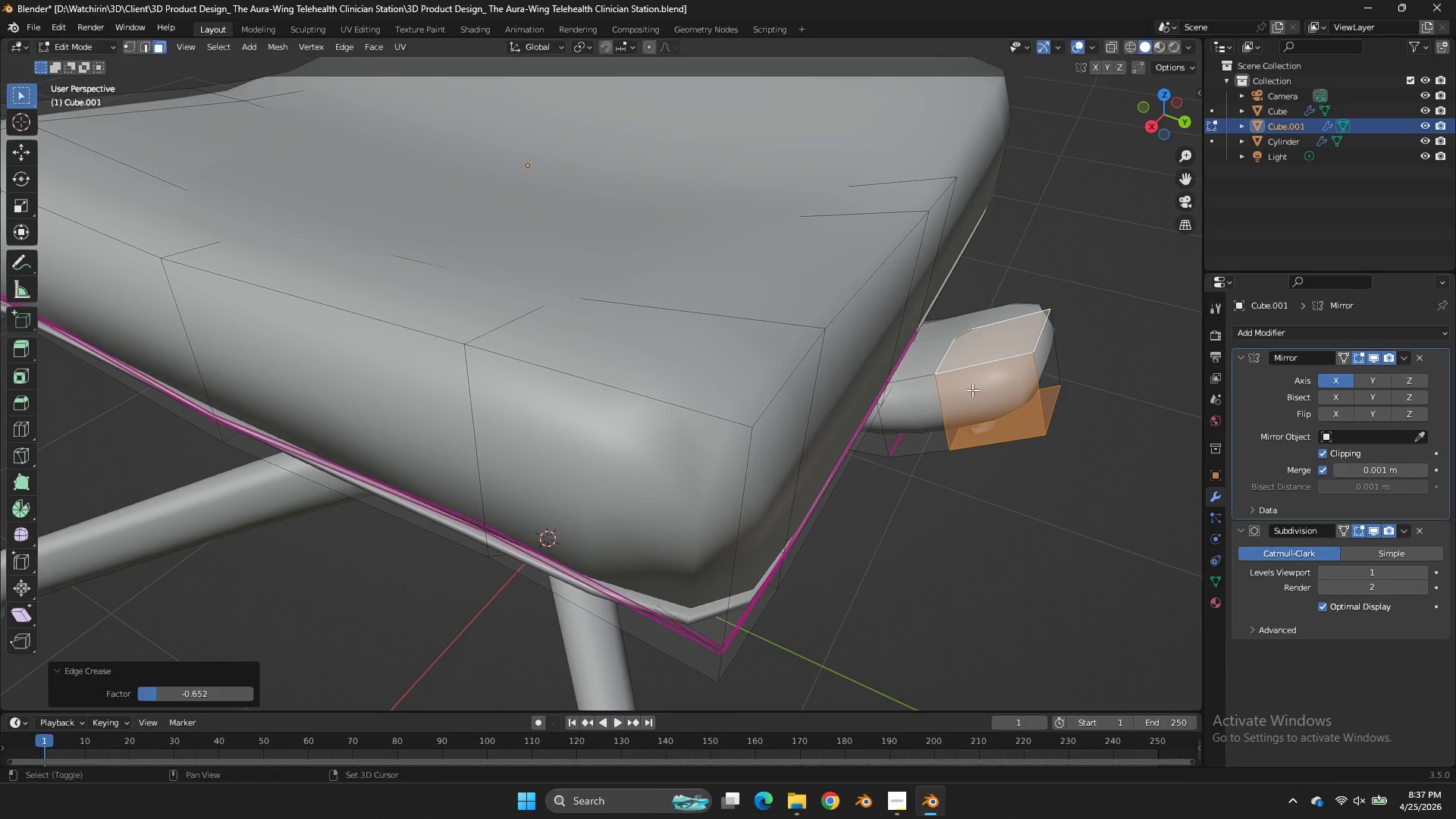 
left_click([972, 390])
 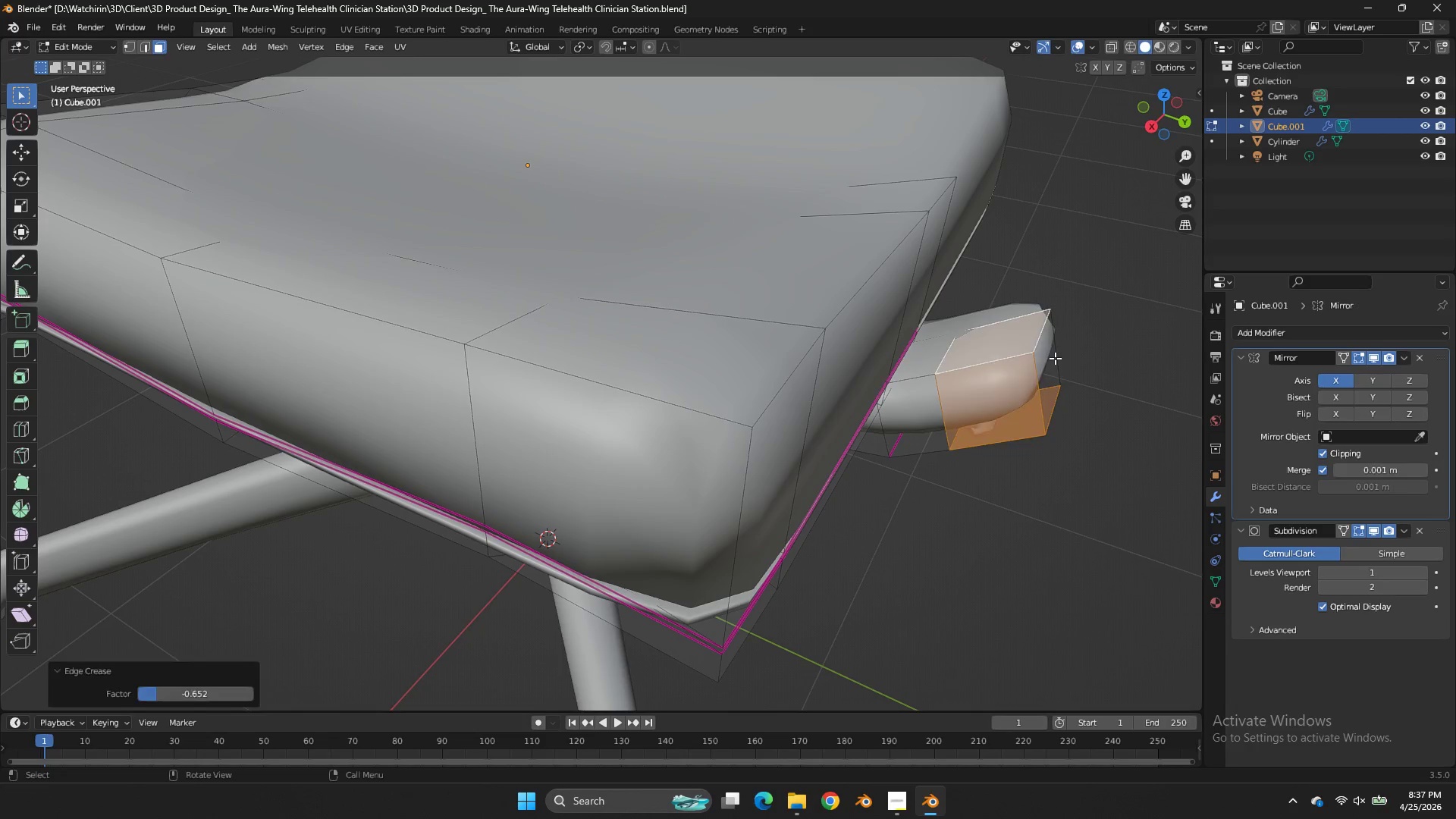 
left_click([1055, 358])
 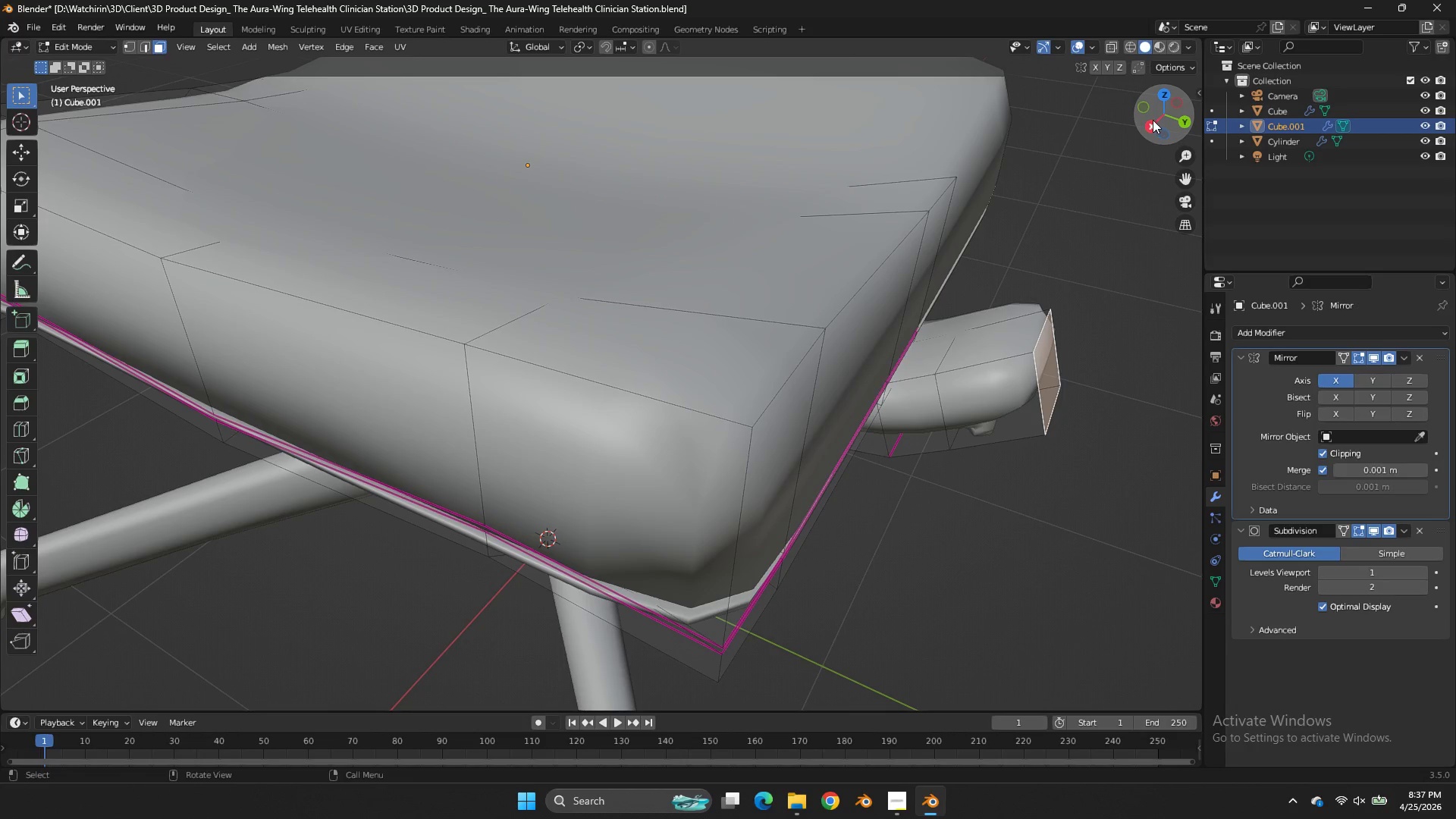 
left_click([1153, 120])
 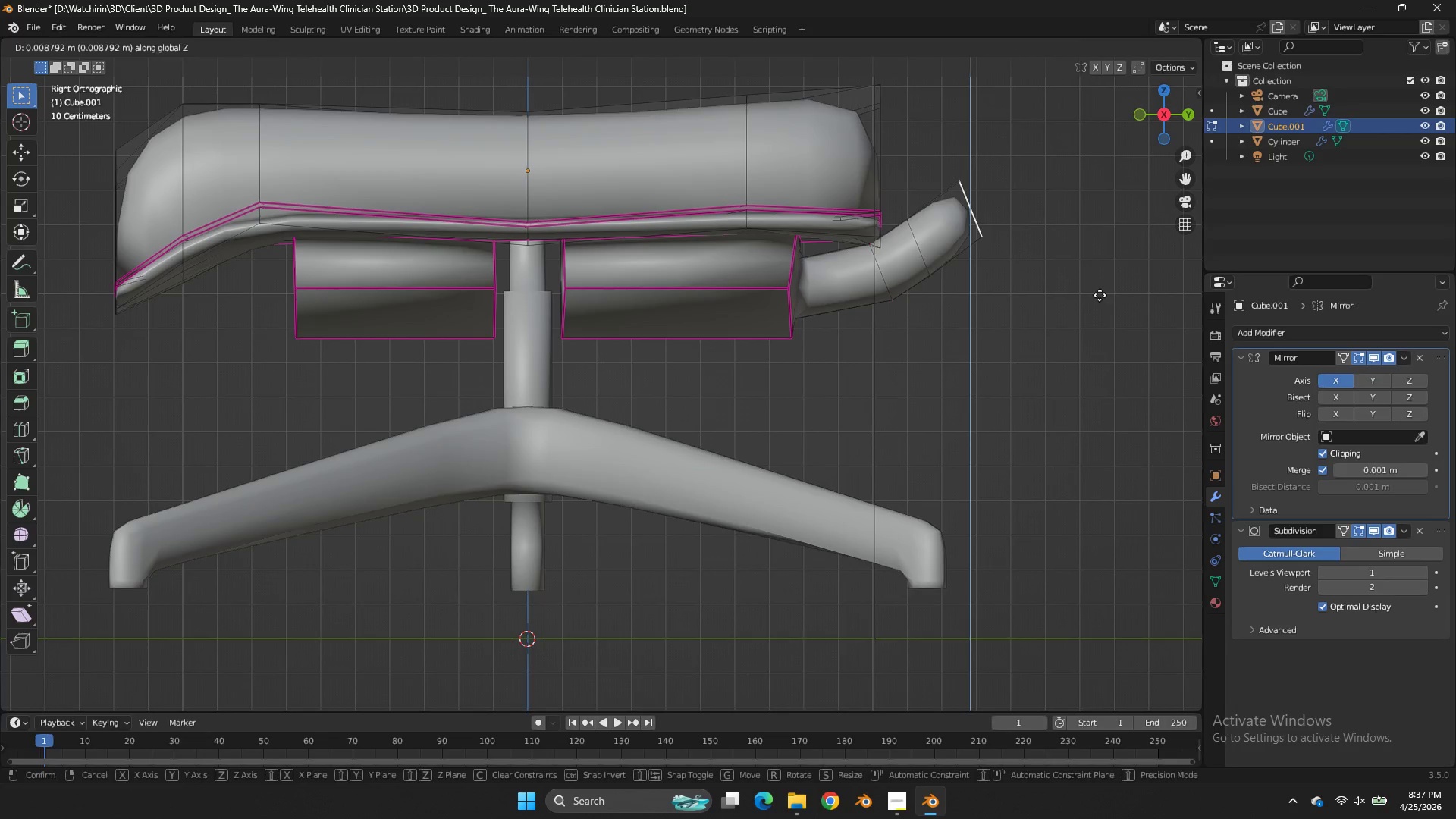 
type(gz)
 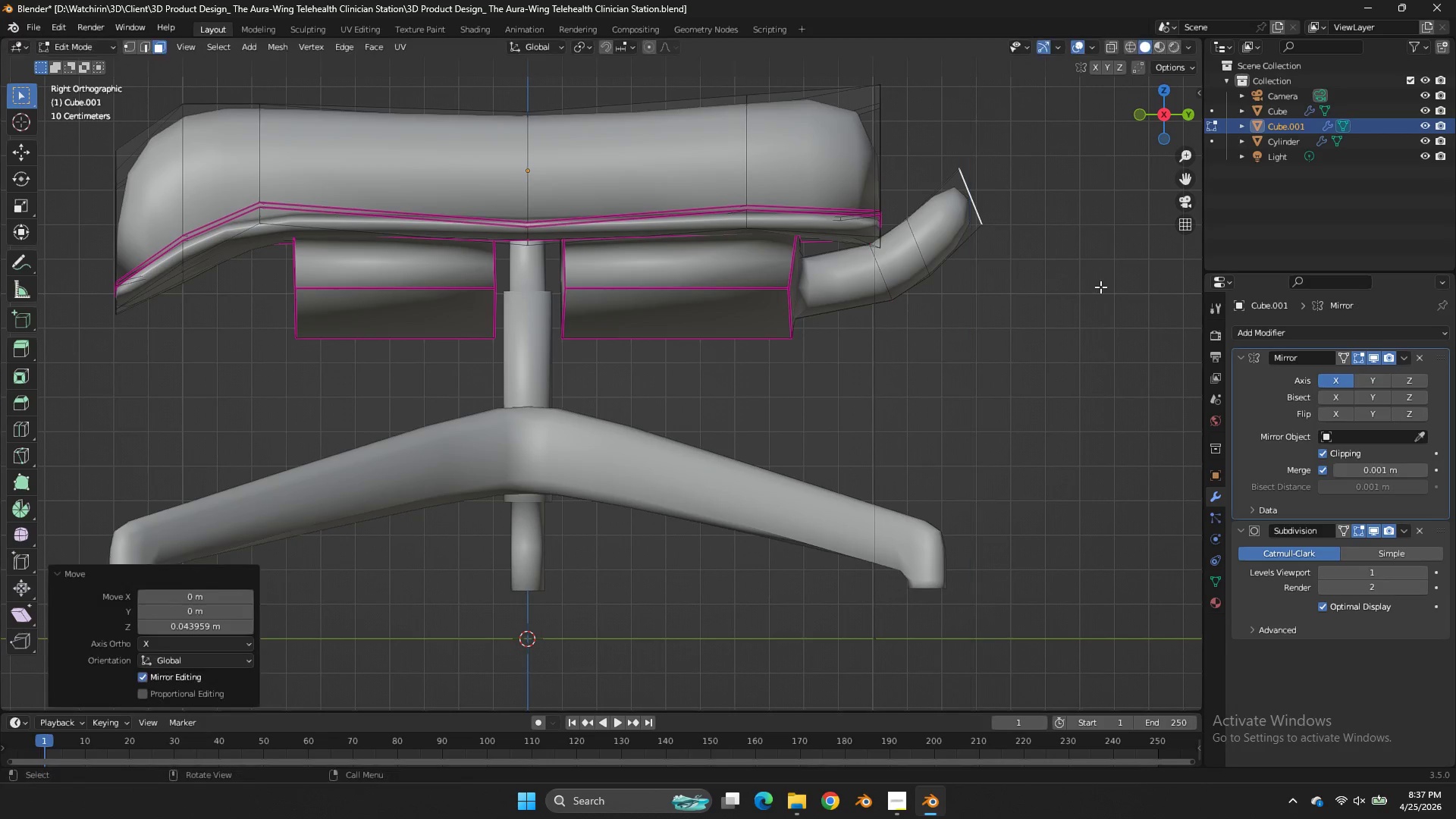 
left_click([1100, 287])
 